 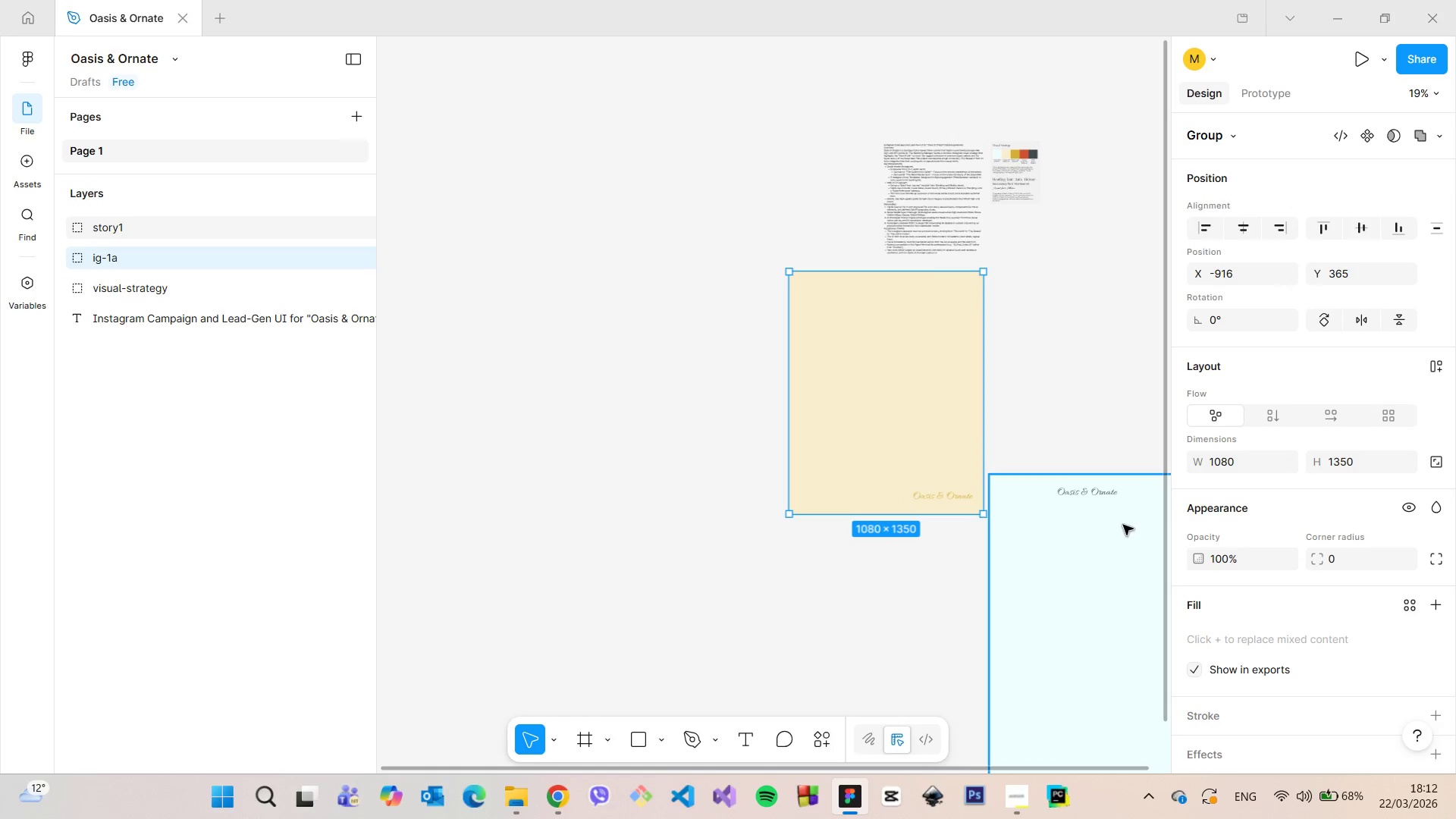 
left_click_drag(start_coordinate=[1099, 509], to_coordinate=[900, 570])
 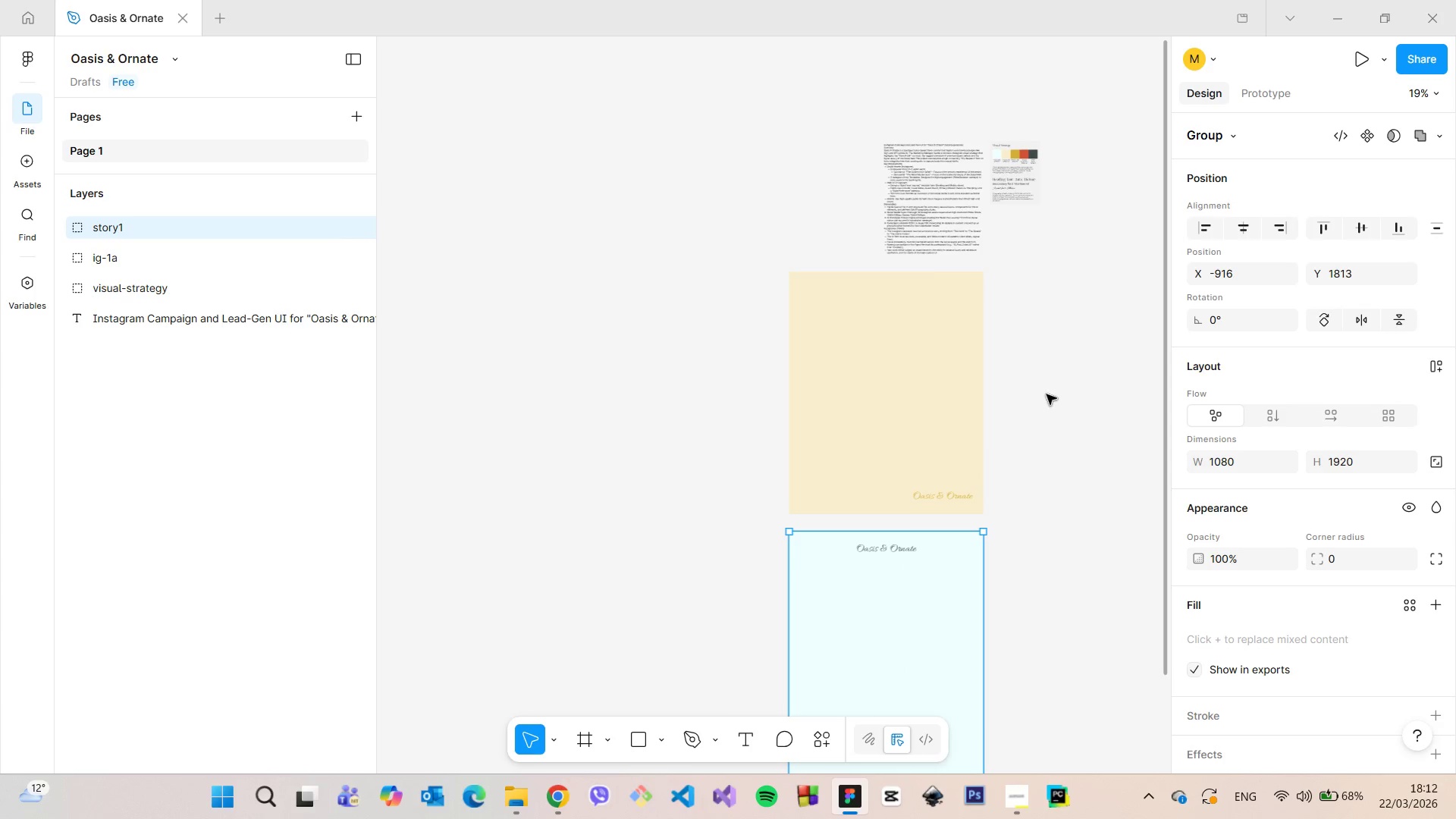 
left_click([1046, 394])
 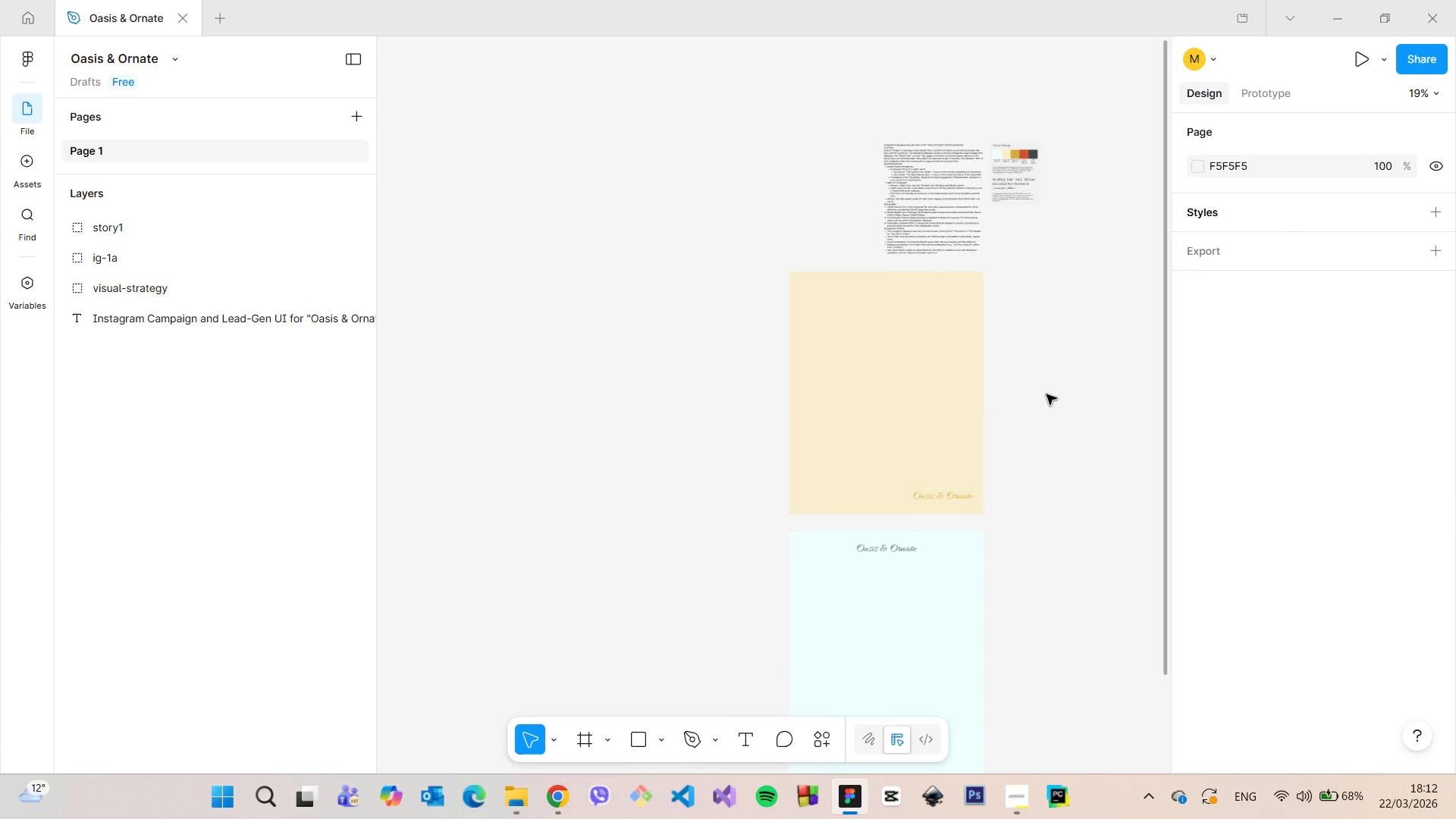 
scroll: coordinate [1046, 397], scroll_direction: down, amount: 5.0
 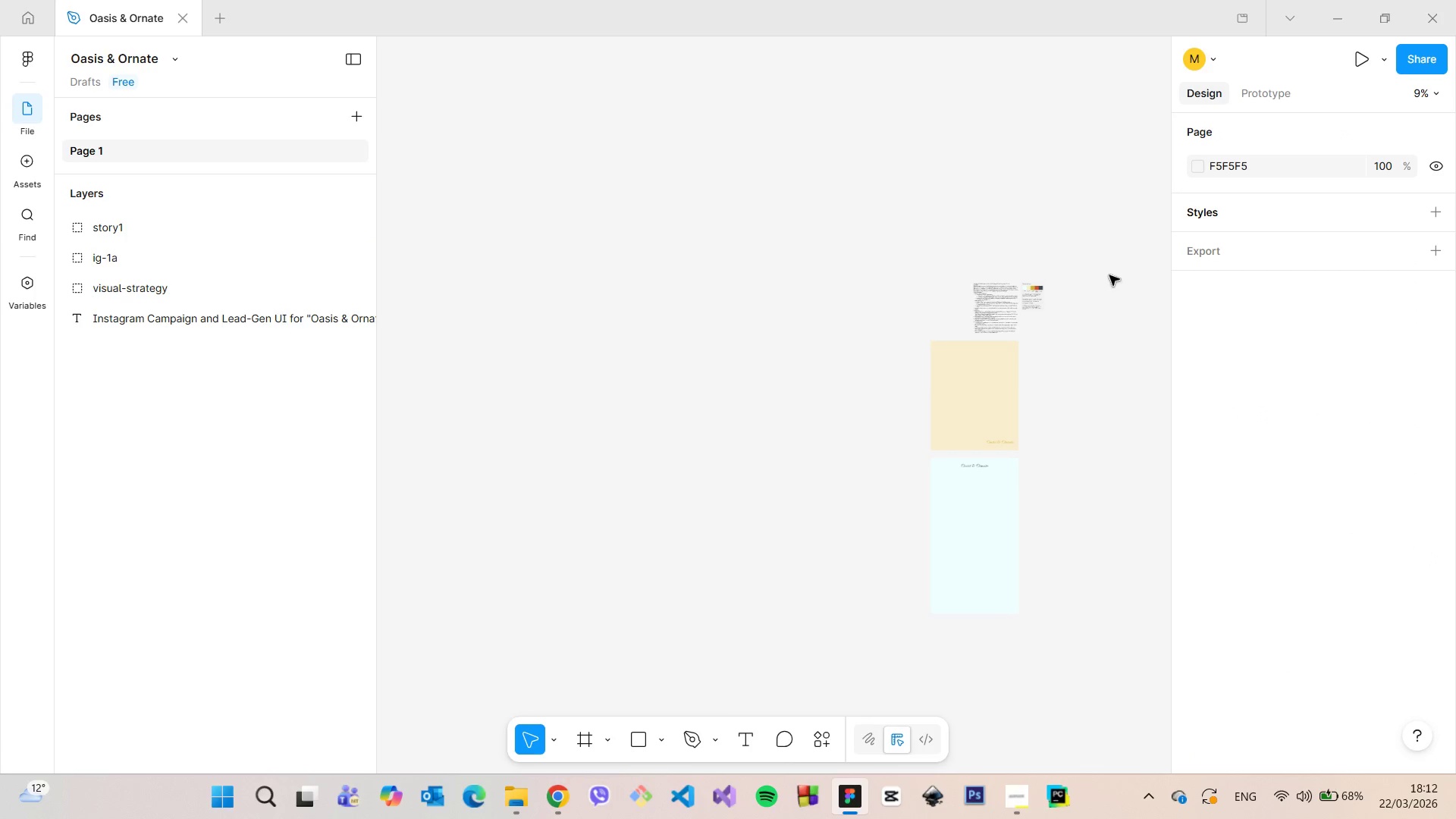 
scroll: coordinate [949, 311], scroll_direction: up, amount: 21.0
 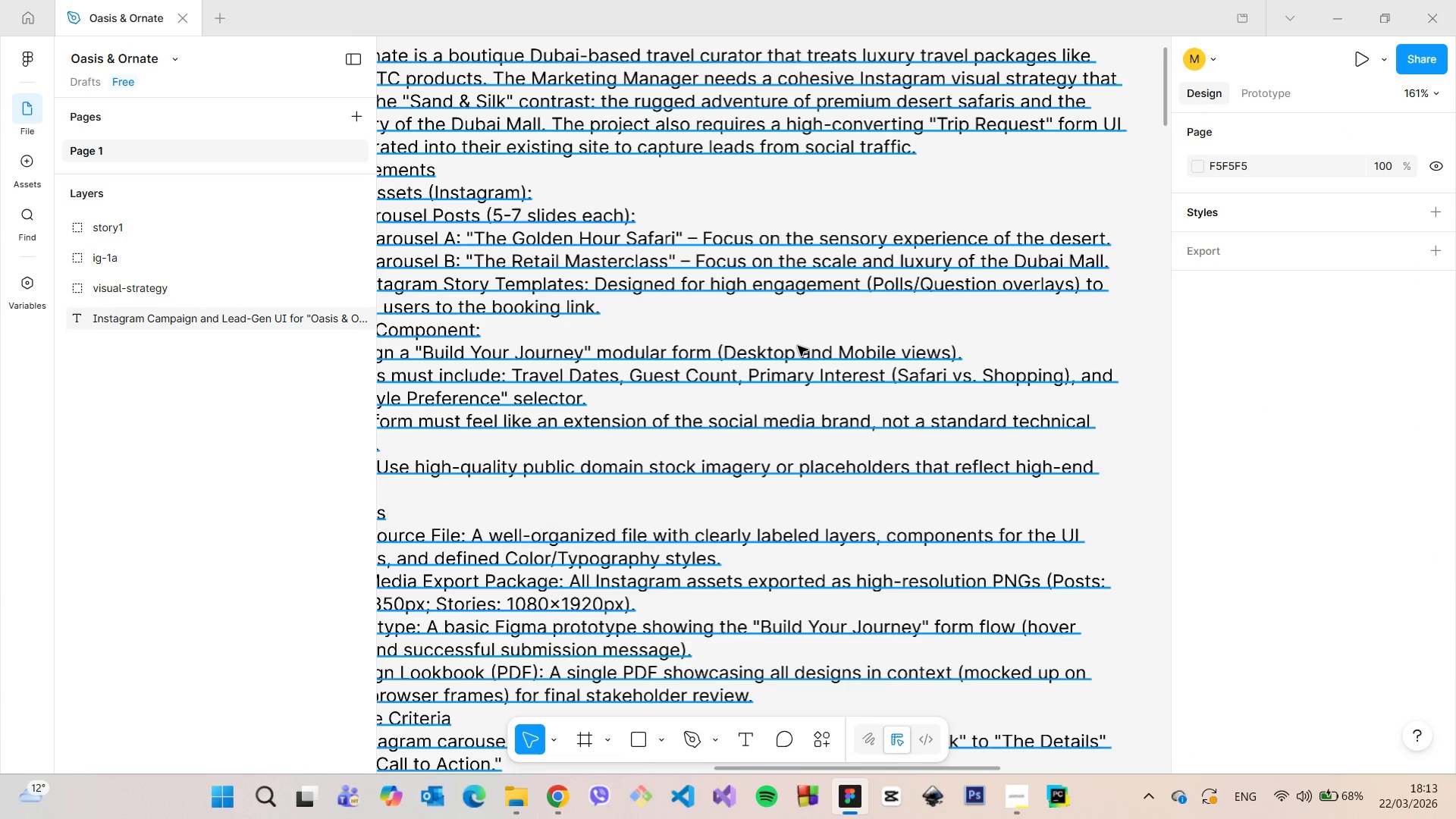 
scroll: coordinate [798, 347], scroll_direction: down, amount: 3.0
 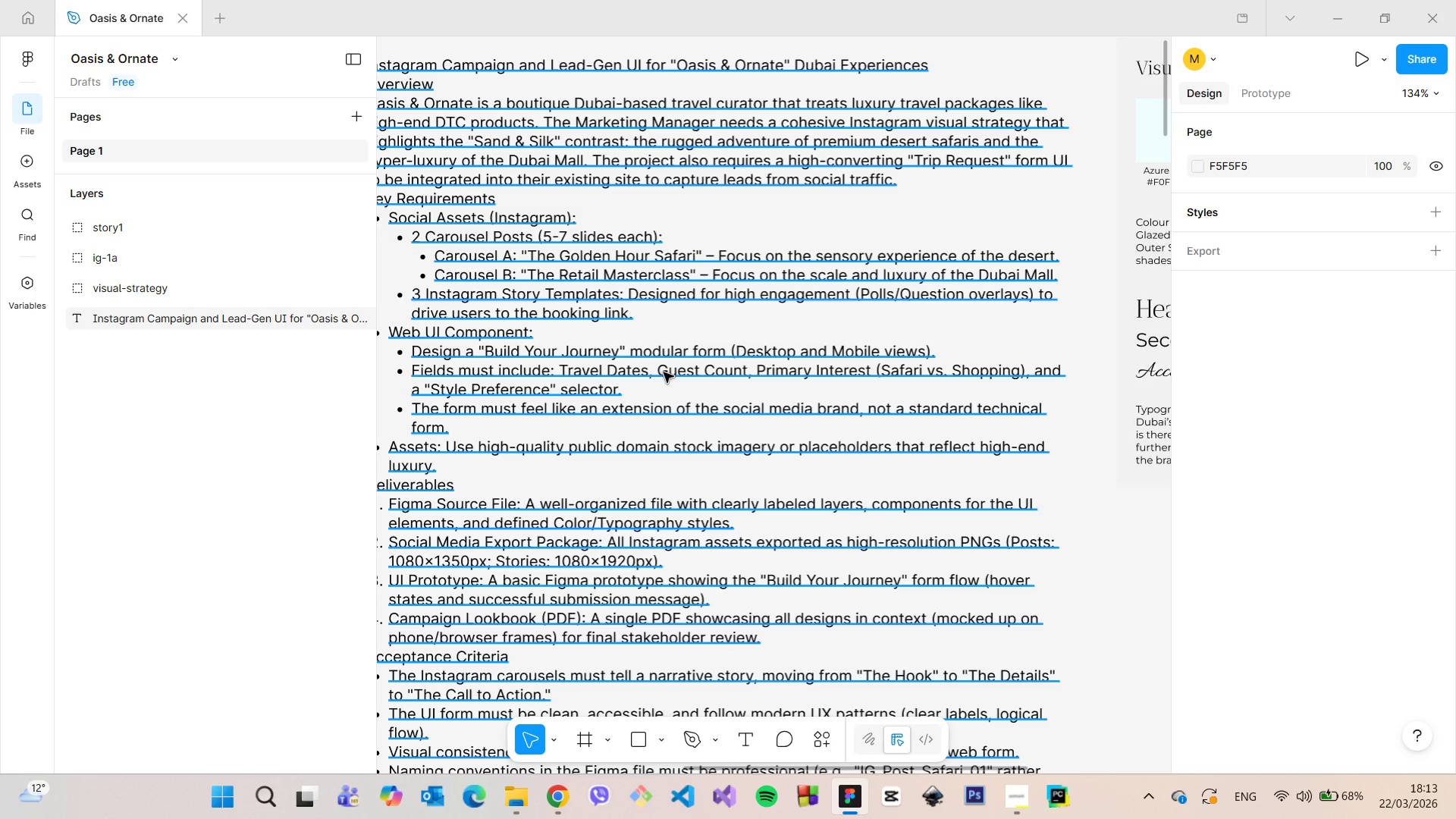 
wait(9.26)
 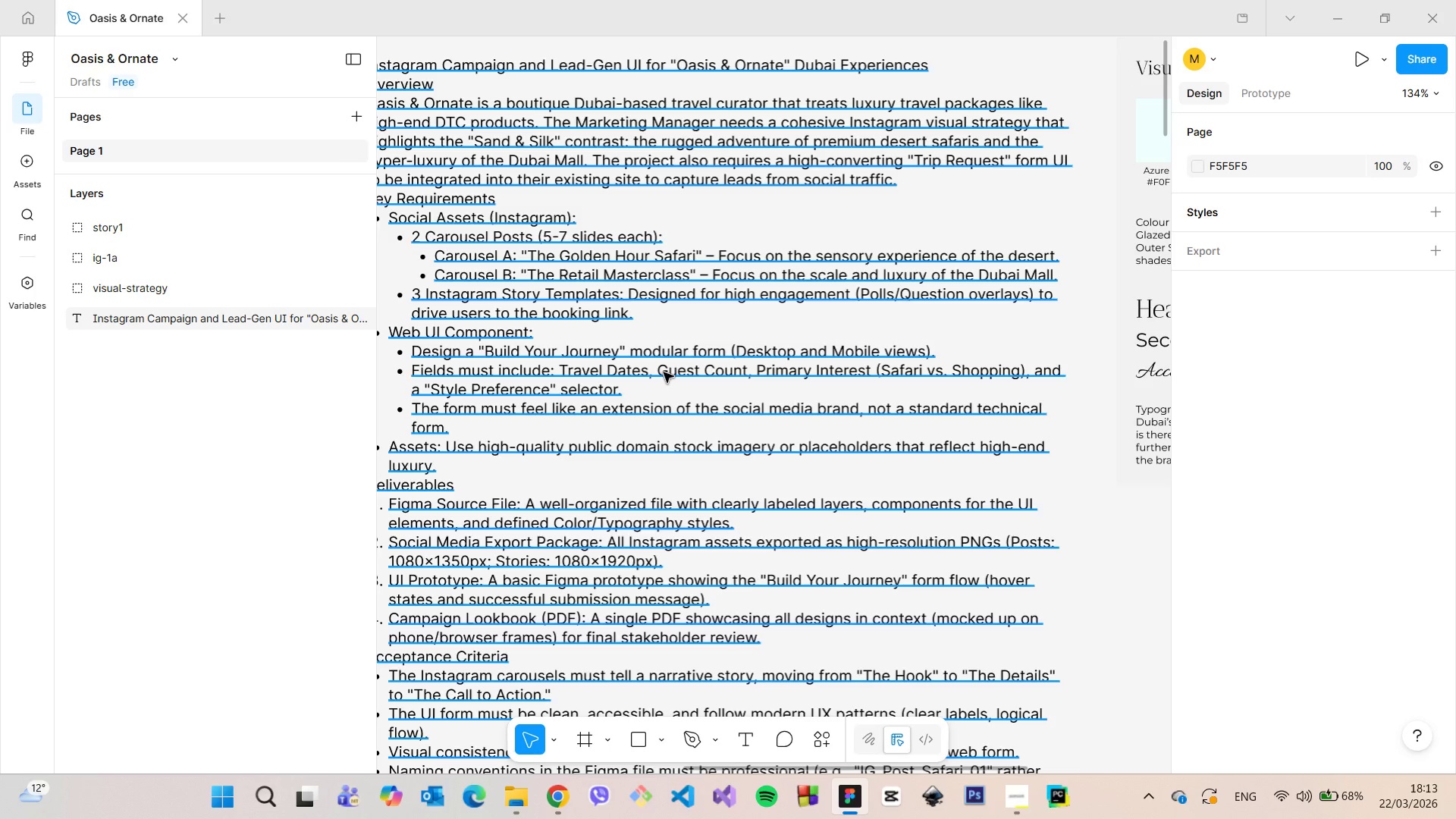 
scroll: coordinate [661, 503], scroll_direction: down, amount: 11.0
 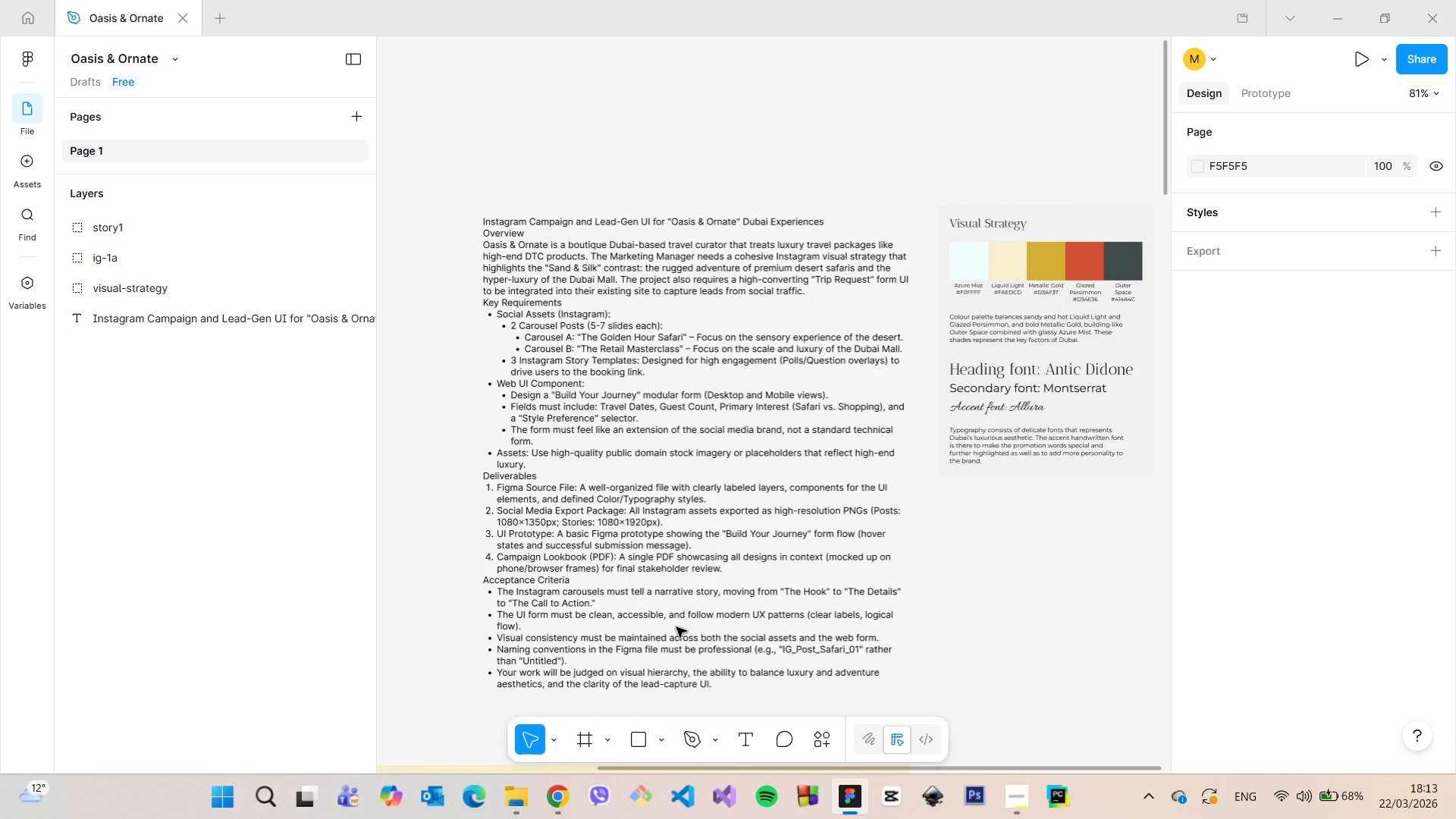 
scroll: coordinate [677, 627], scroll_direction: up, amount: 2.0
 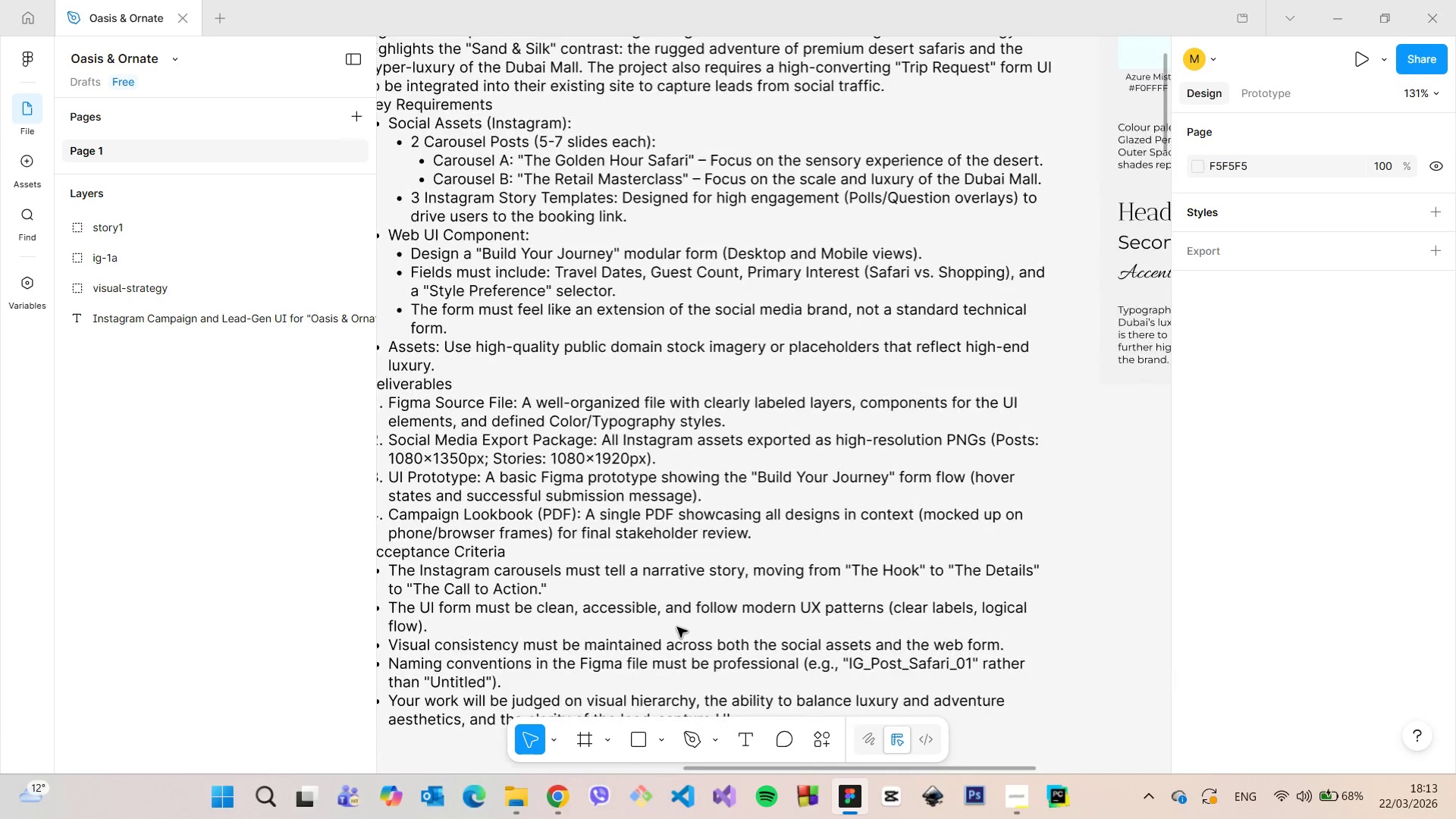 
scroll: coordinate [677, 627], scroll_direction: down, amount: 1.0
 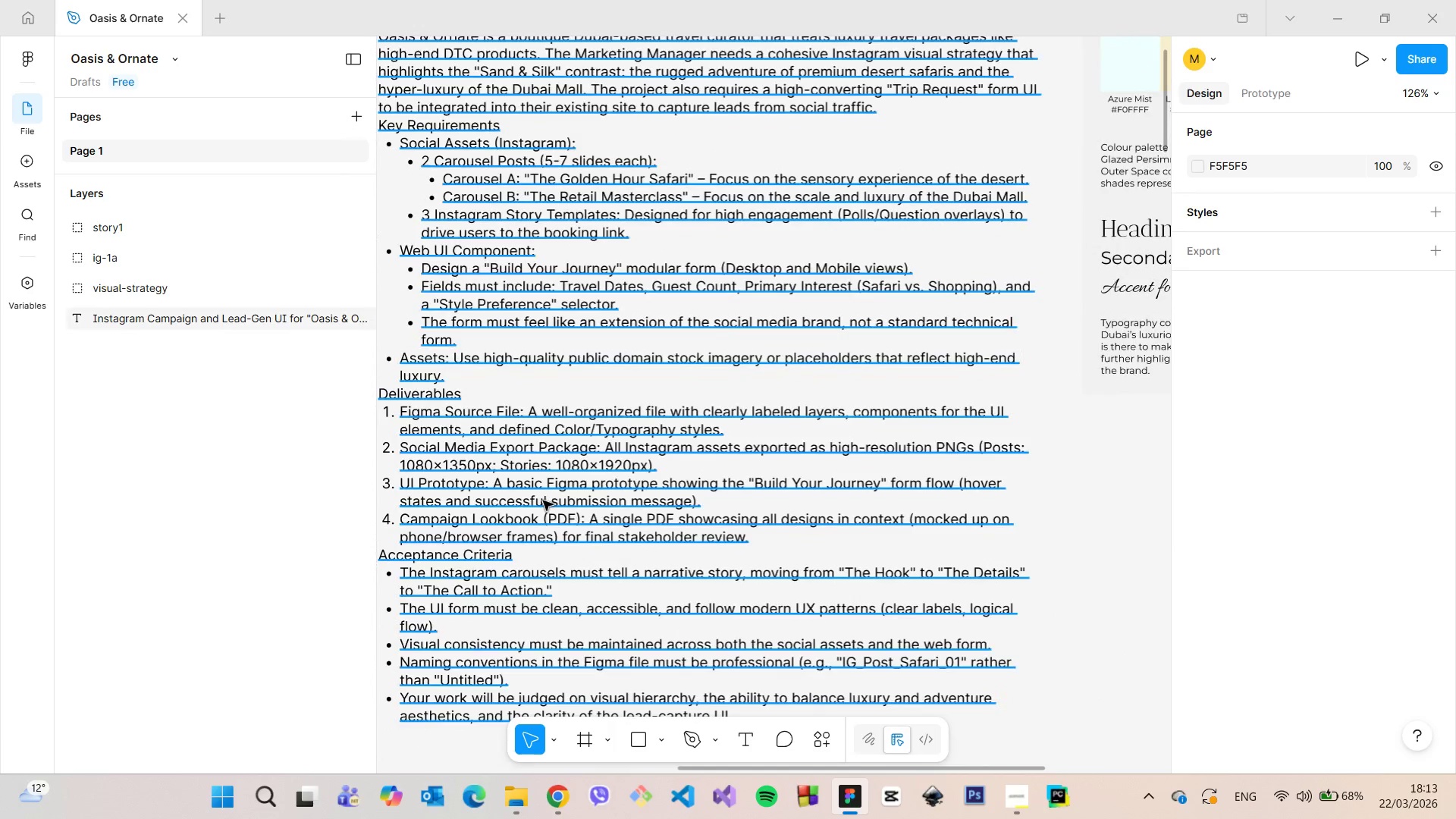 
double_click([541, 493])
 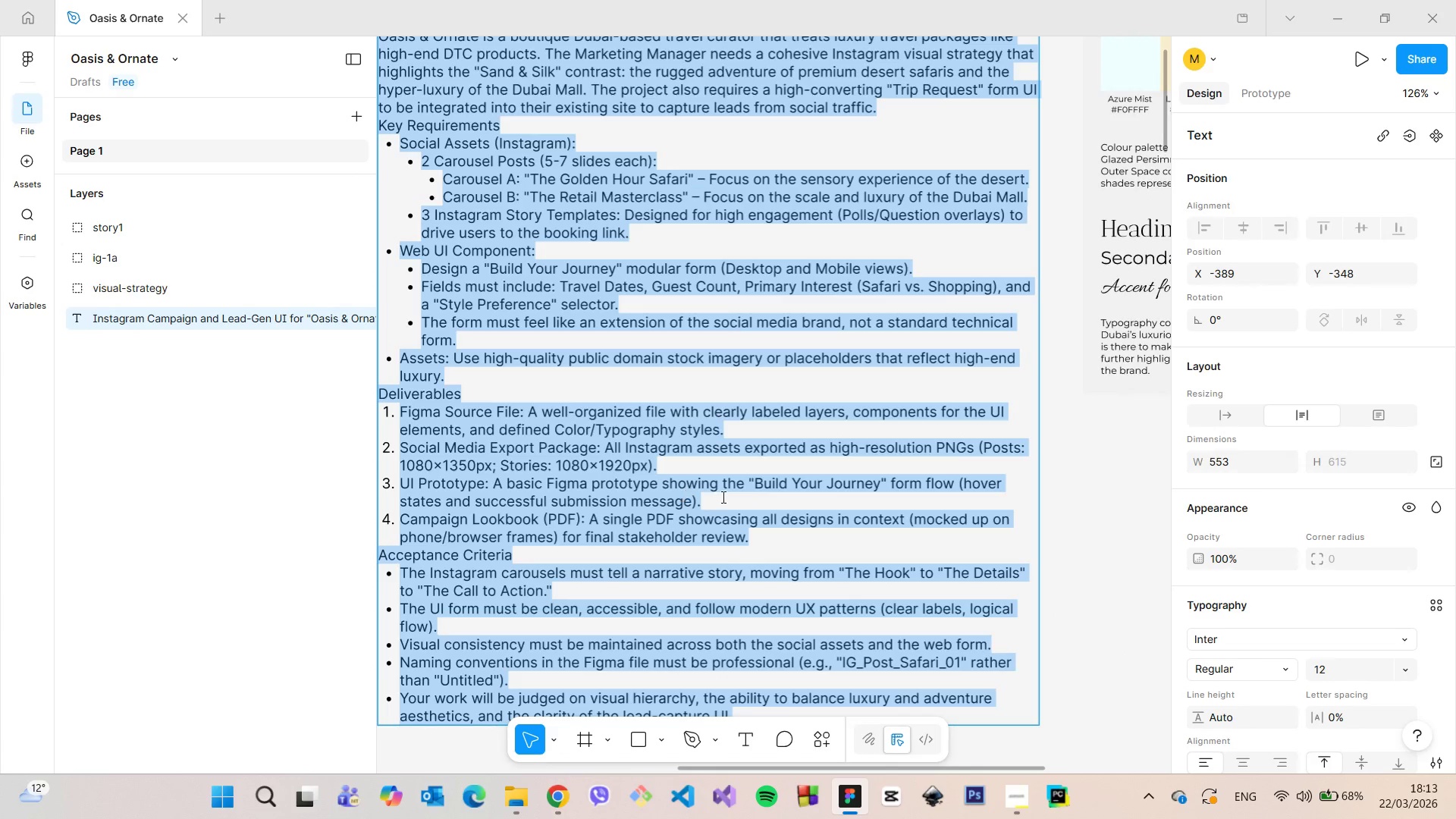 
left_click([722, 497])
 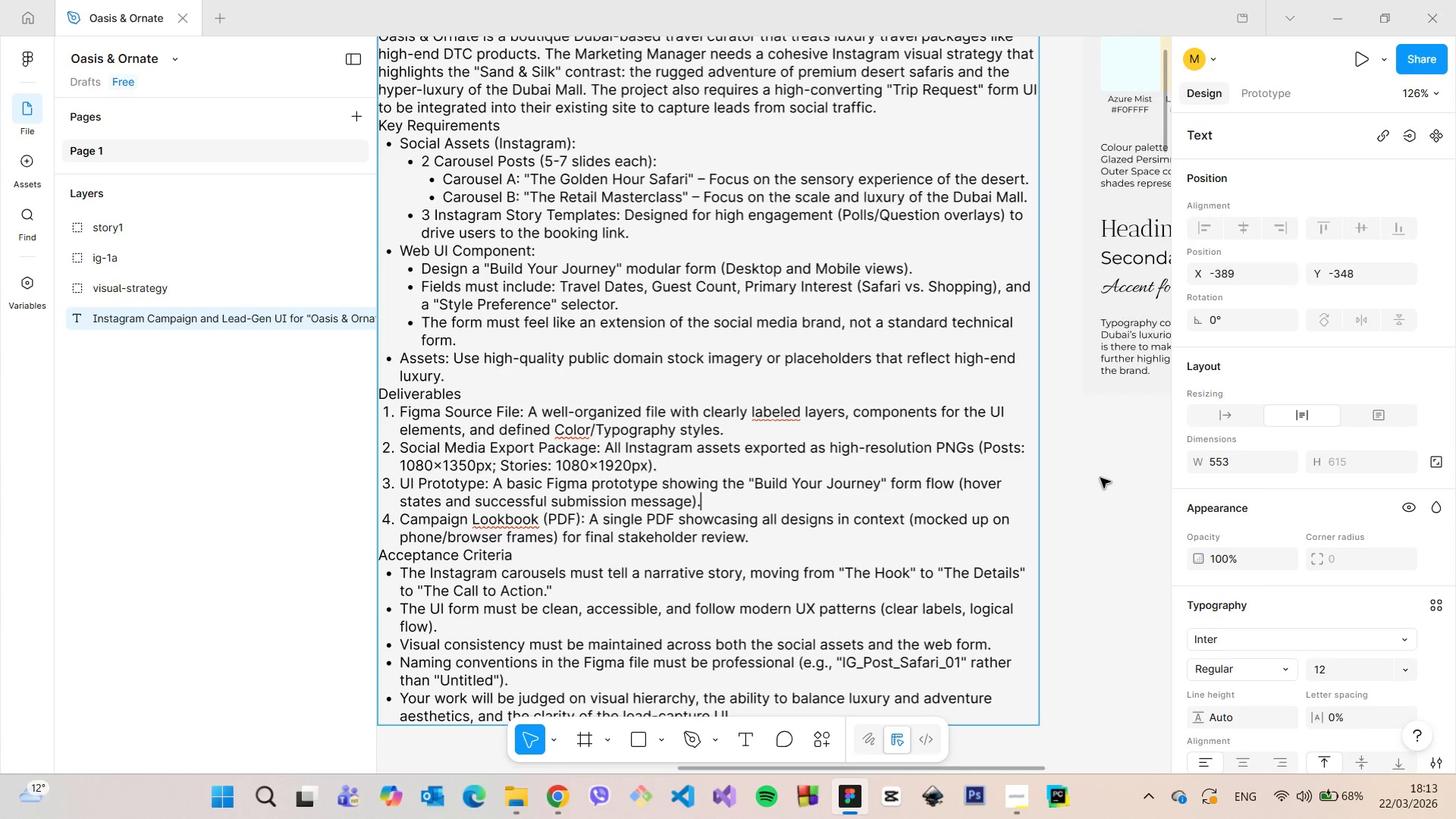 
left_click_drag(start_coordinate=[1009, 497], to_coordinate=[913, 492])
 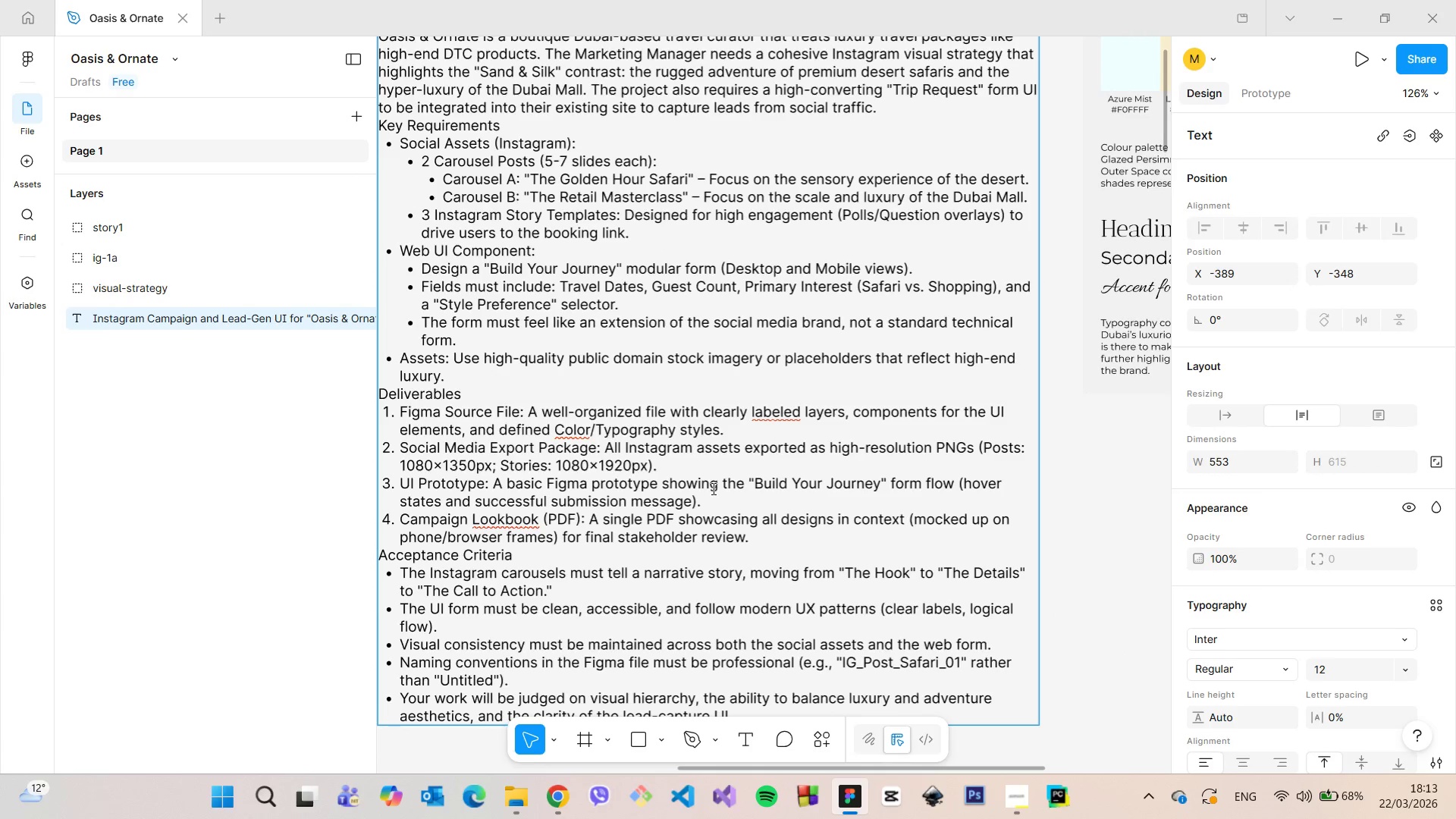 
left_click_drag(start_coordinate=[713, 485], to_coordinate=[995, 485])
 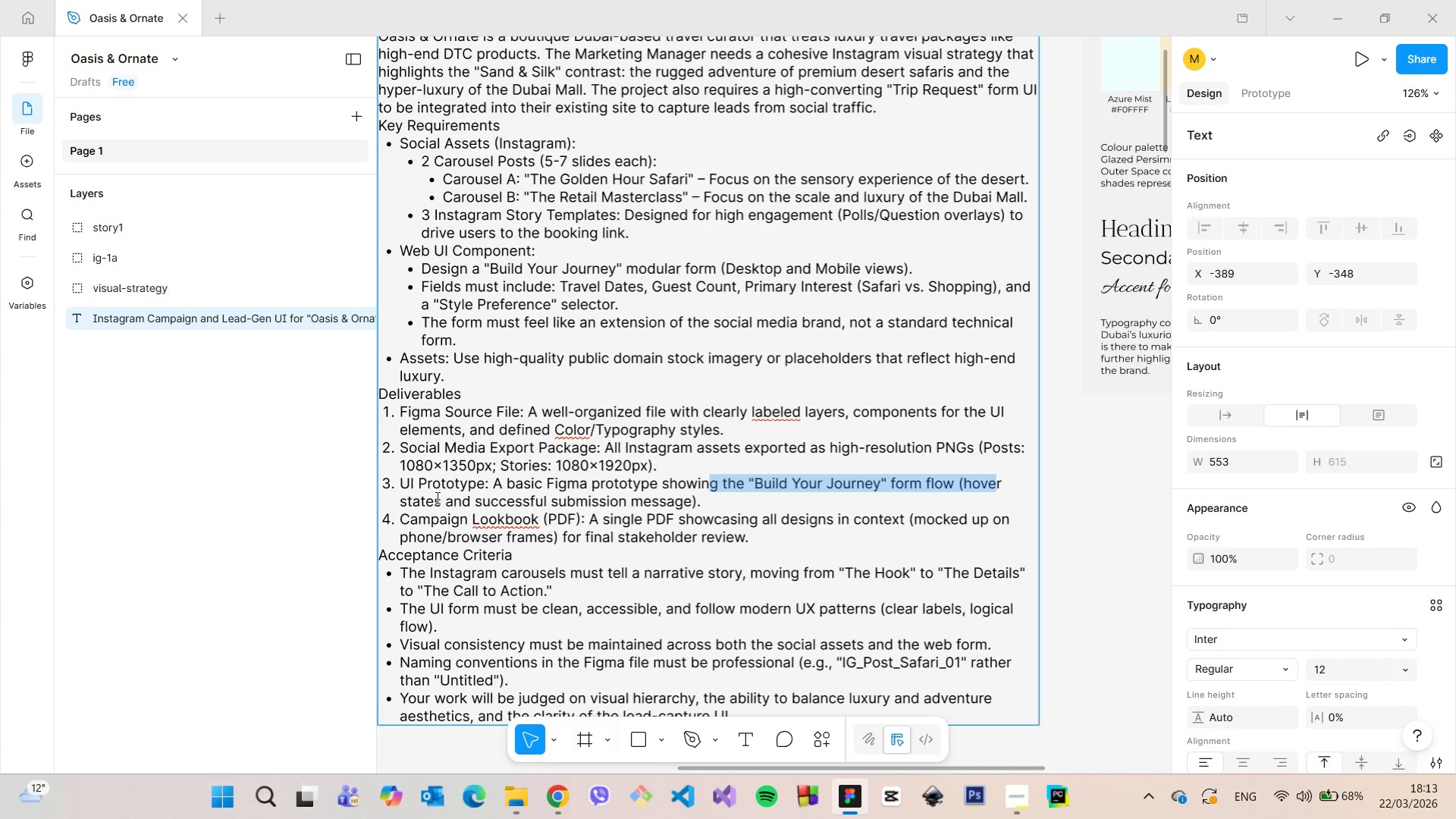 
left_click([435, 497])
 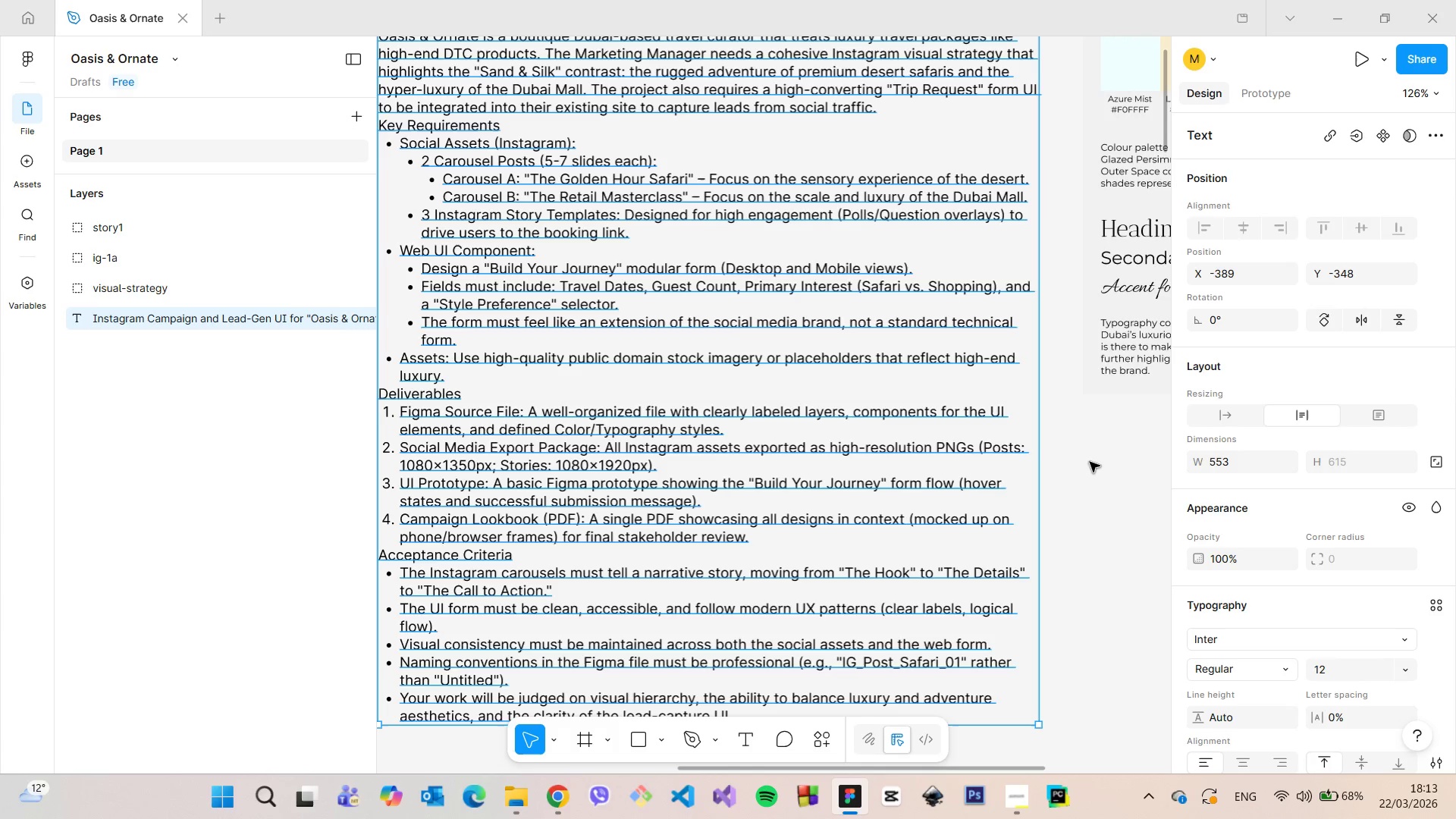 
left_click([1090, 462])
 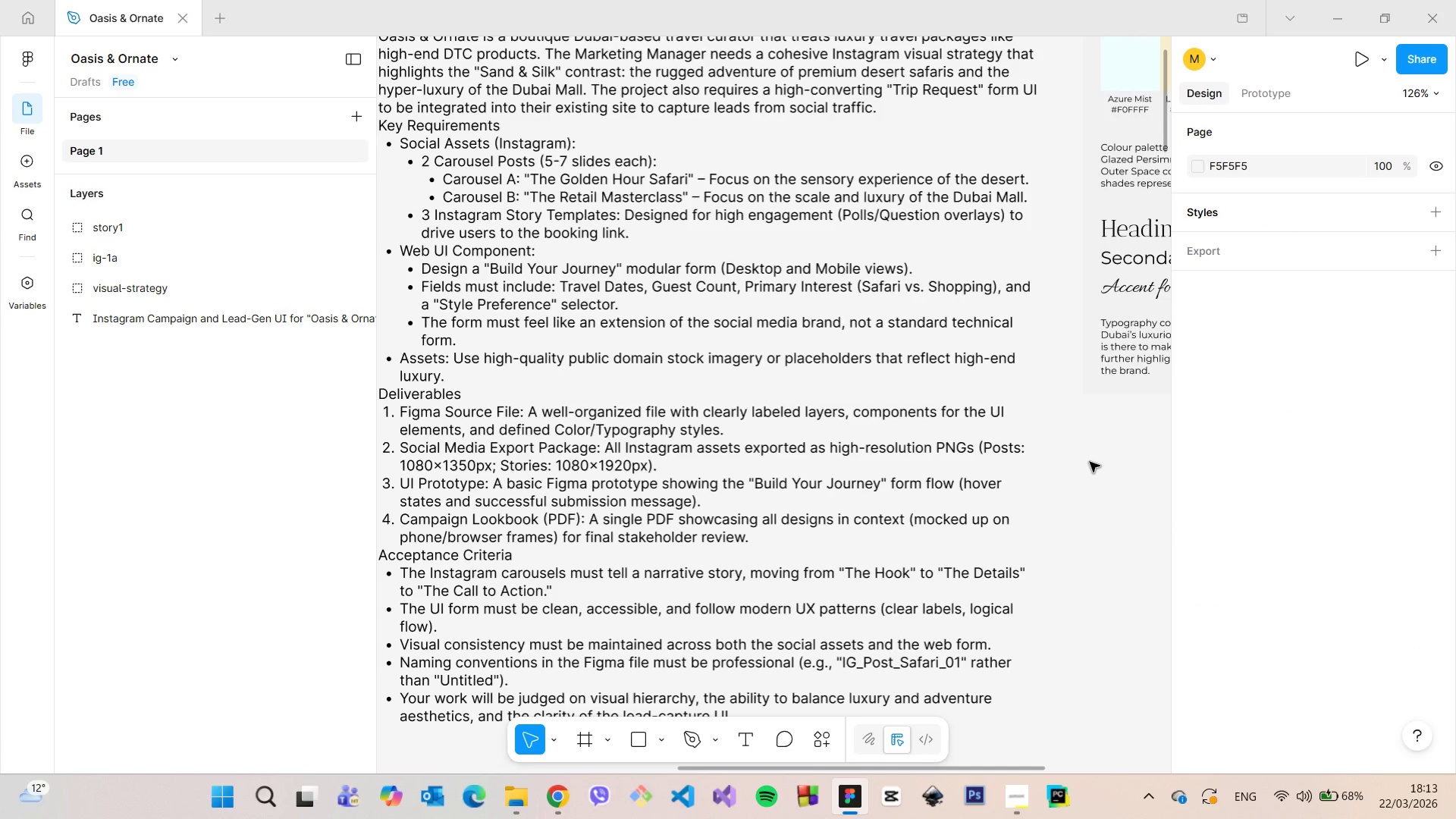 
scroll: coordinate [1090, 461], scroll_direction: down, amount: 14.0
 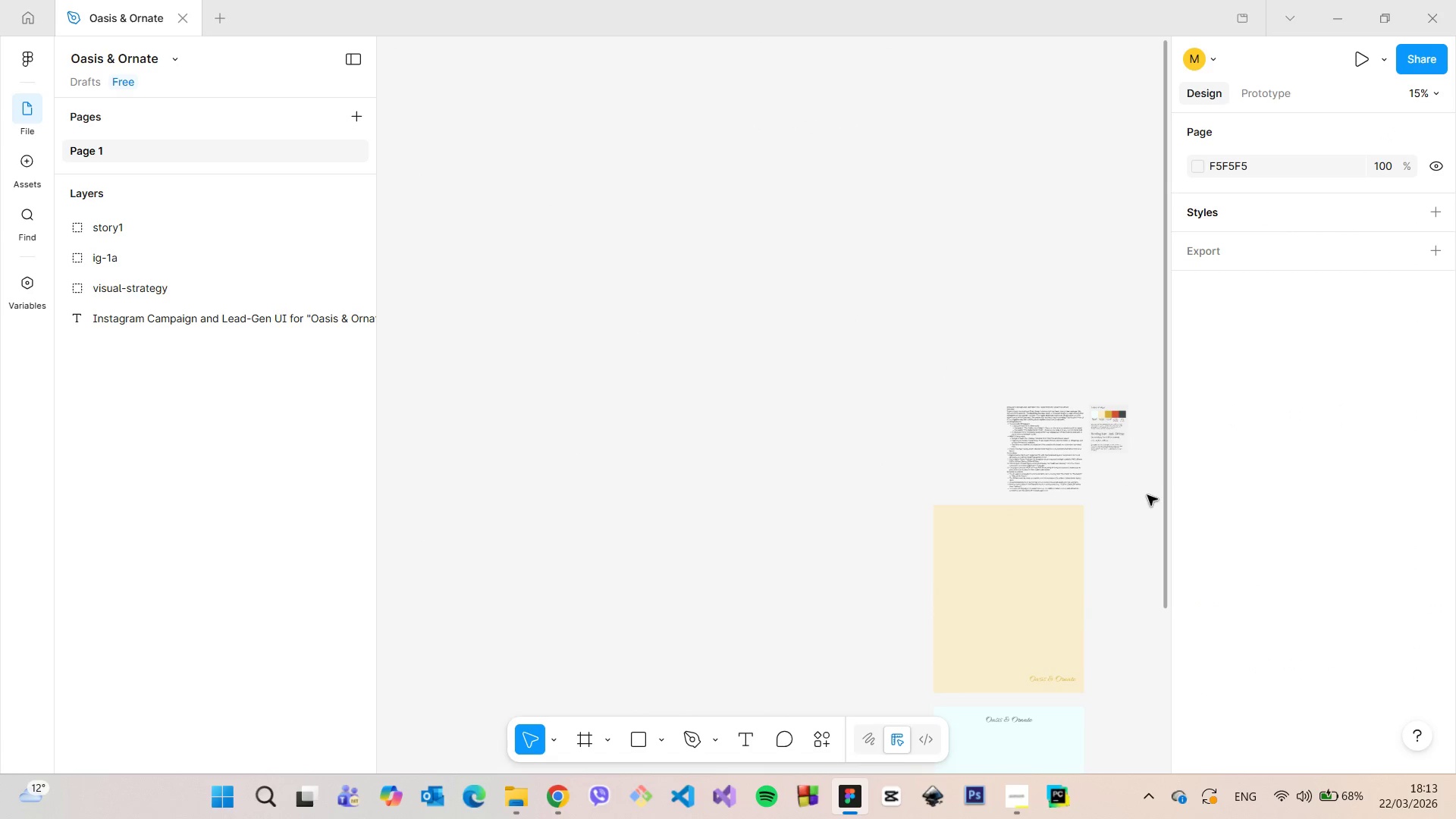 
scroll: coordinate [1147, 492], scroll_direction: up, amount: 18.0
 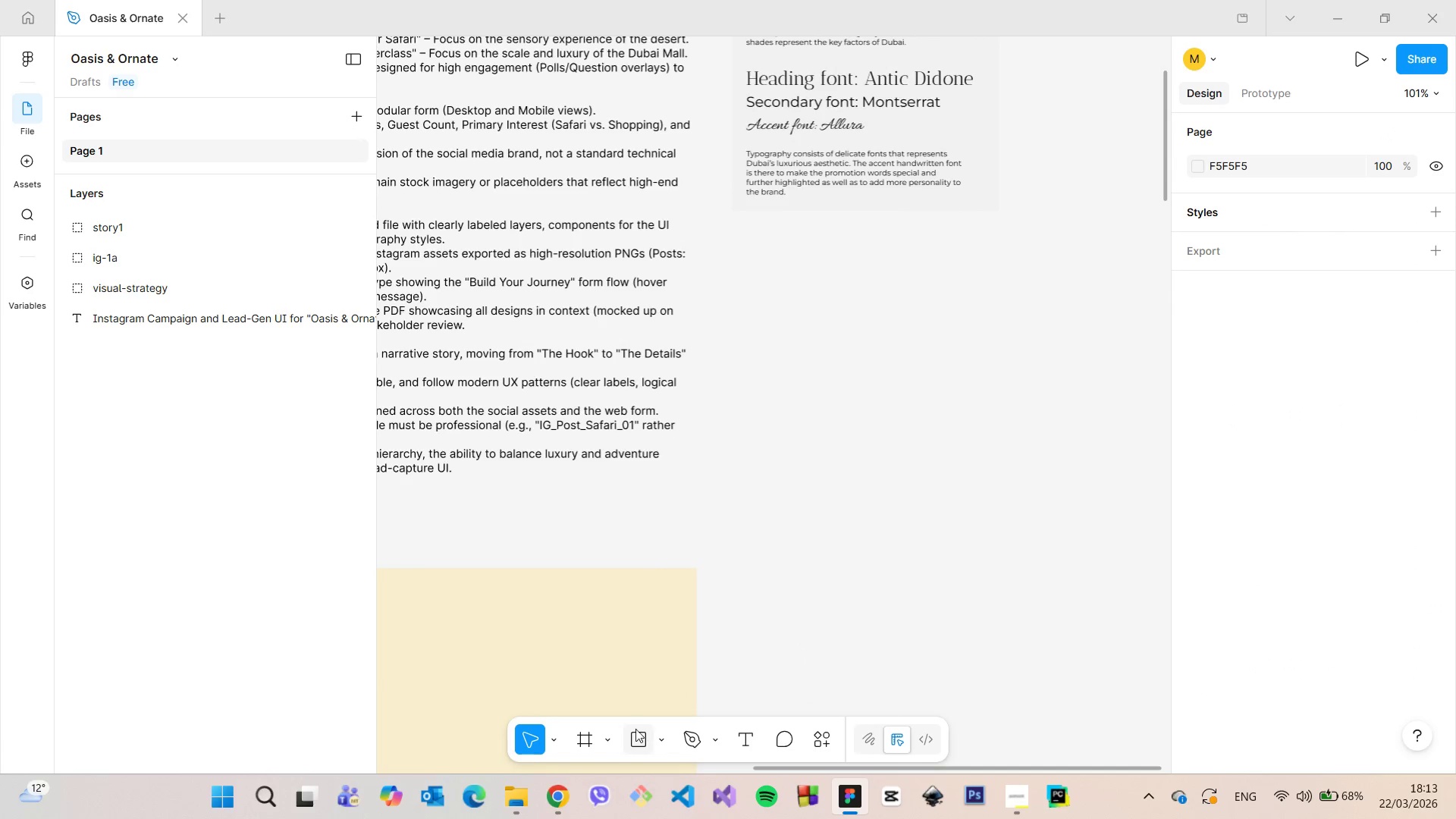 
left_click([610, 736])
 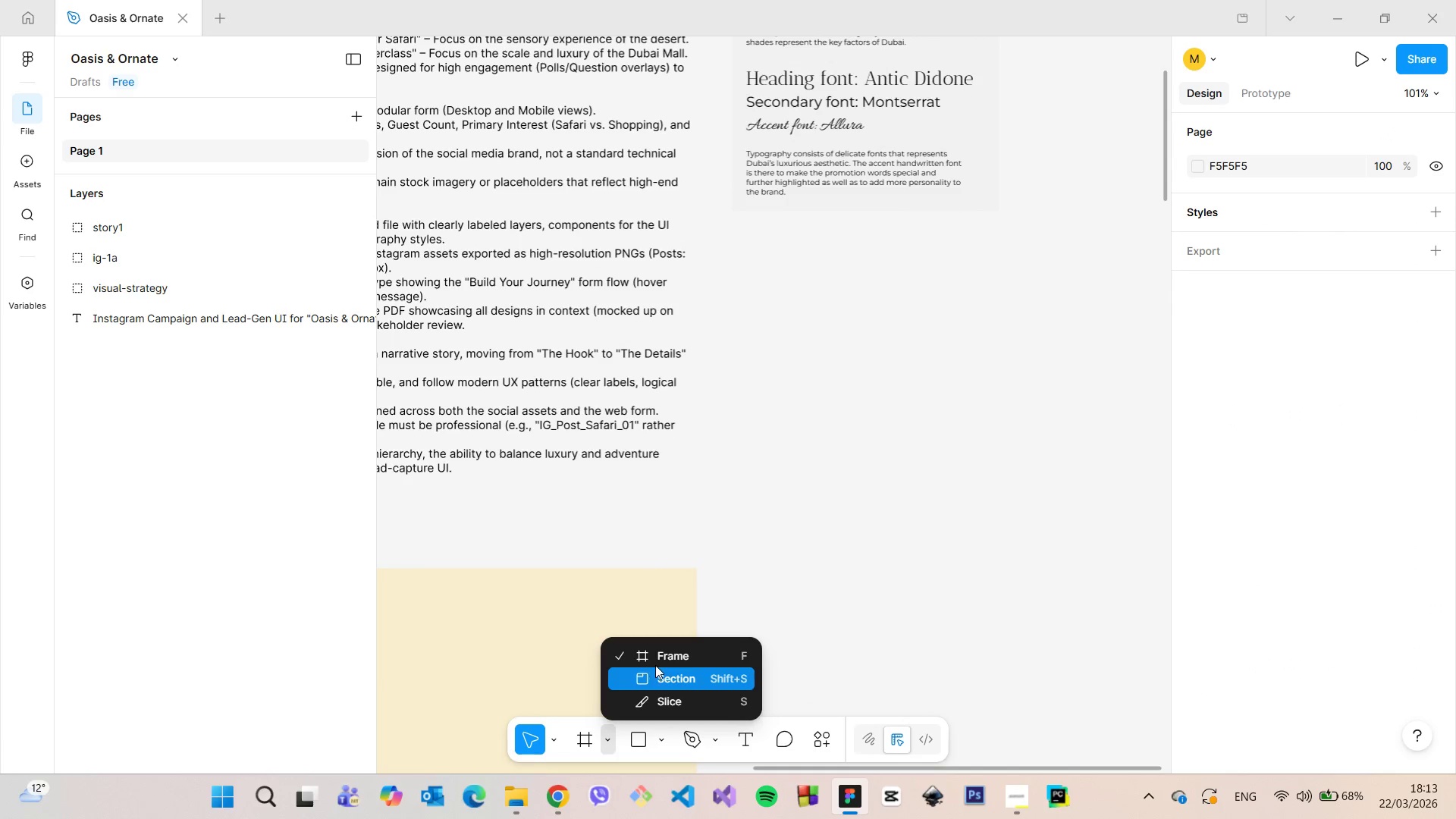 
left_click([657, 660])
 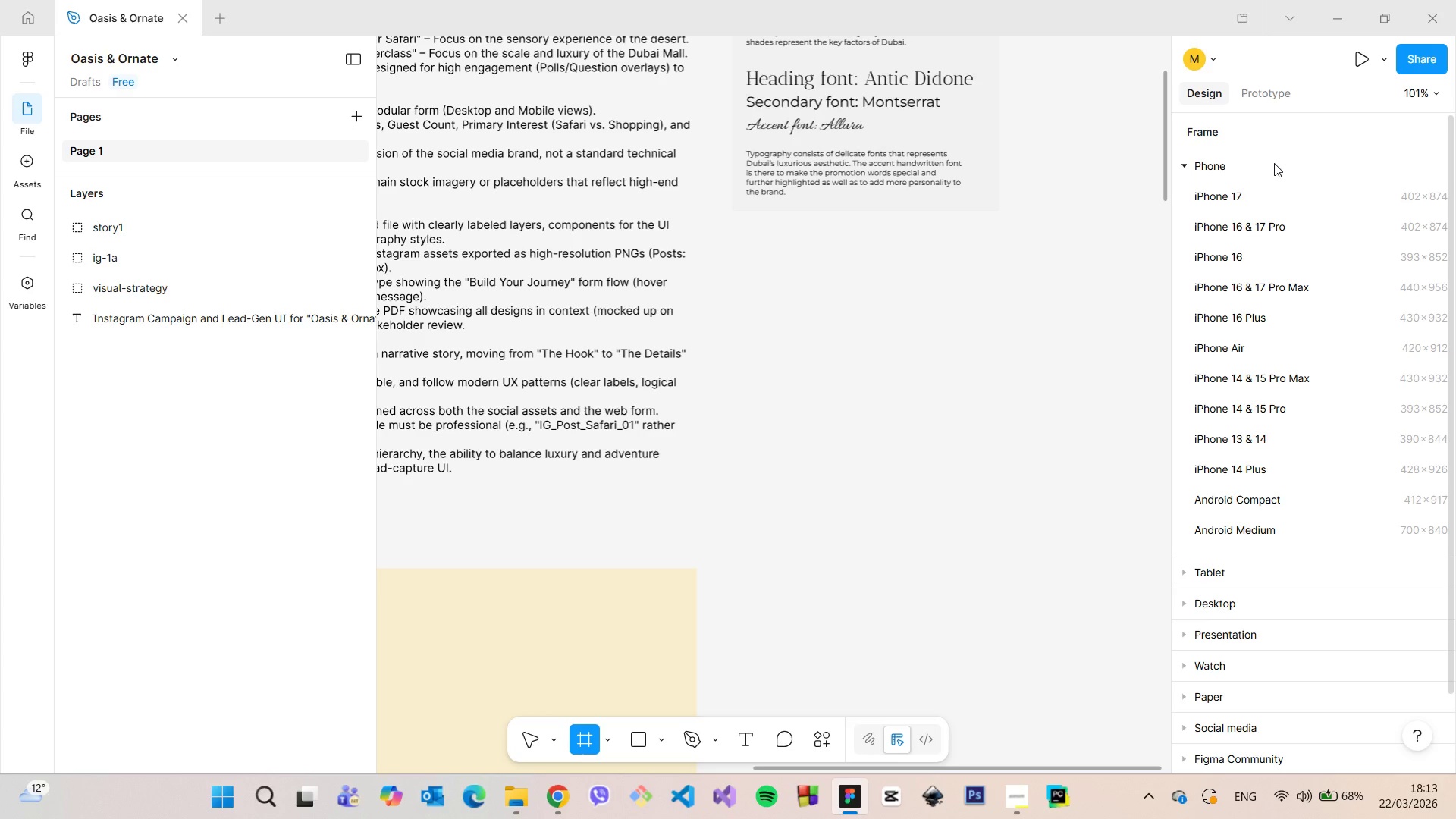 
left_click([1219, 163])
 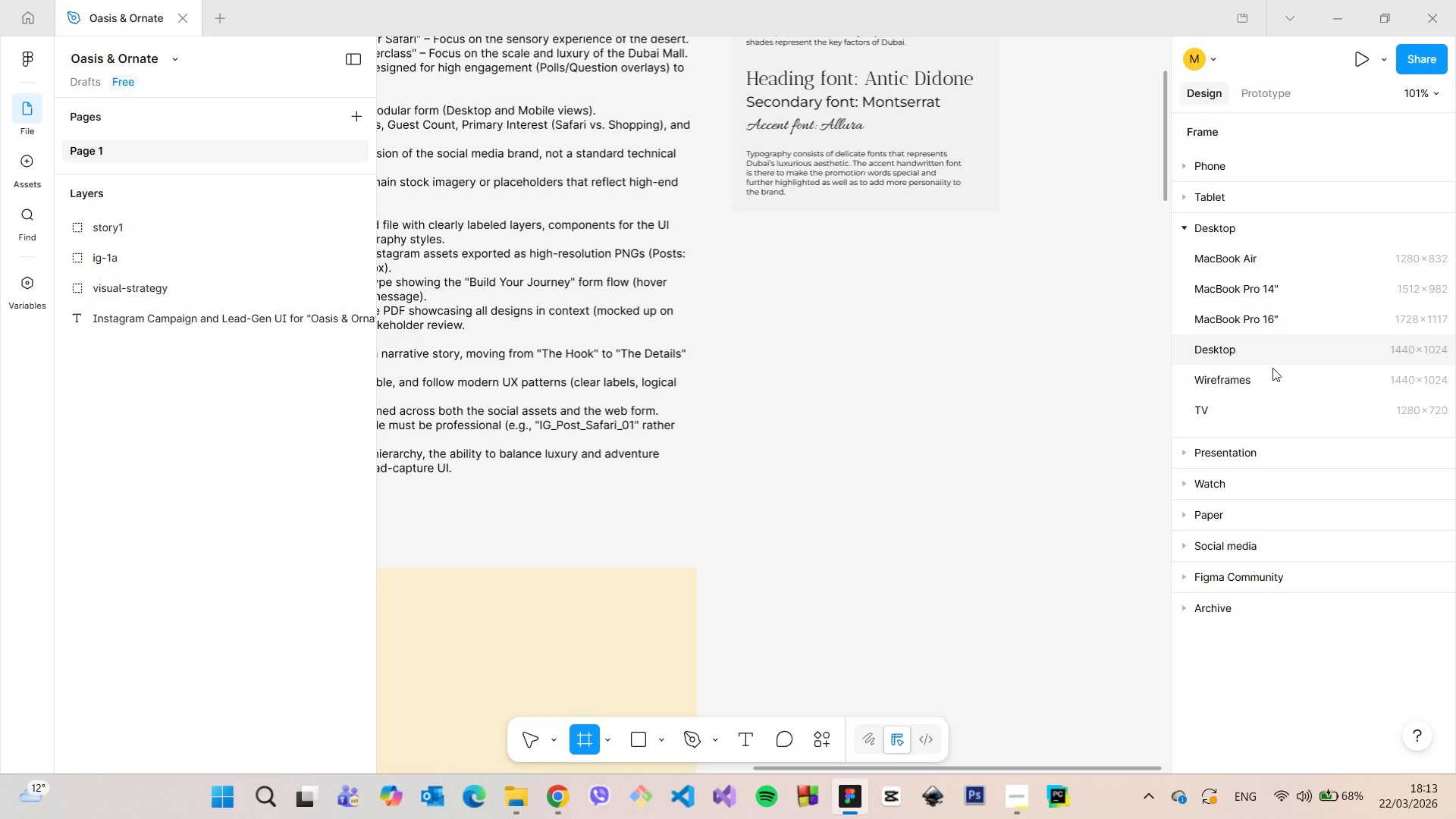 
left_click([1255, 344])
 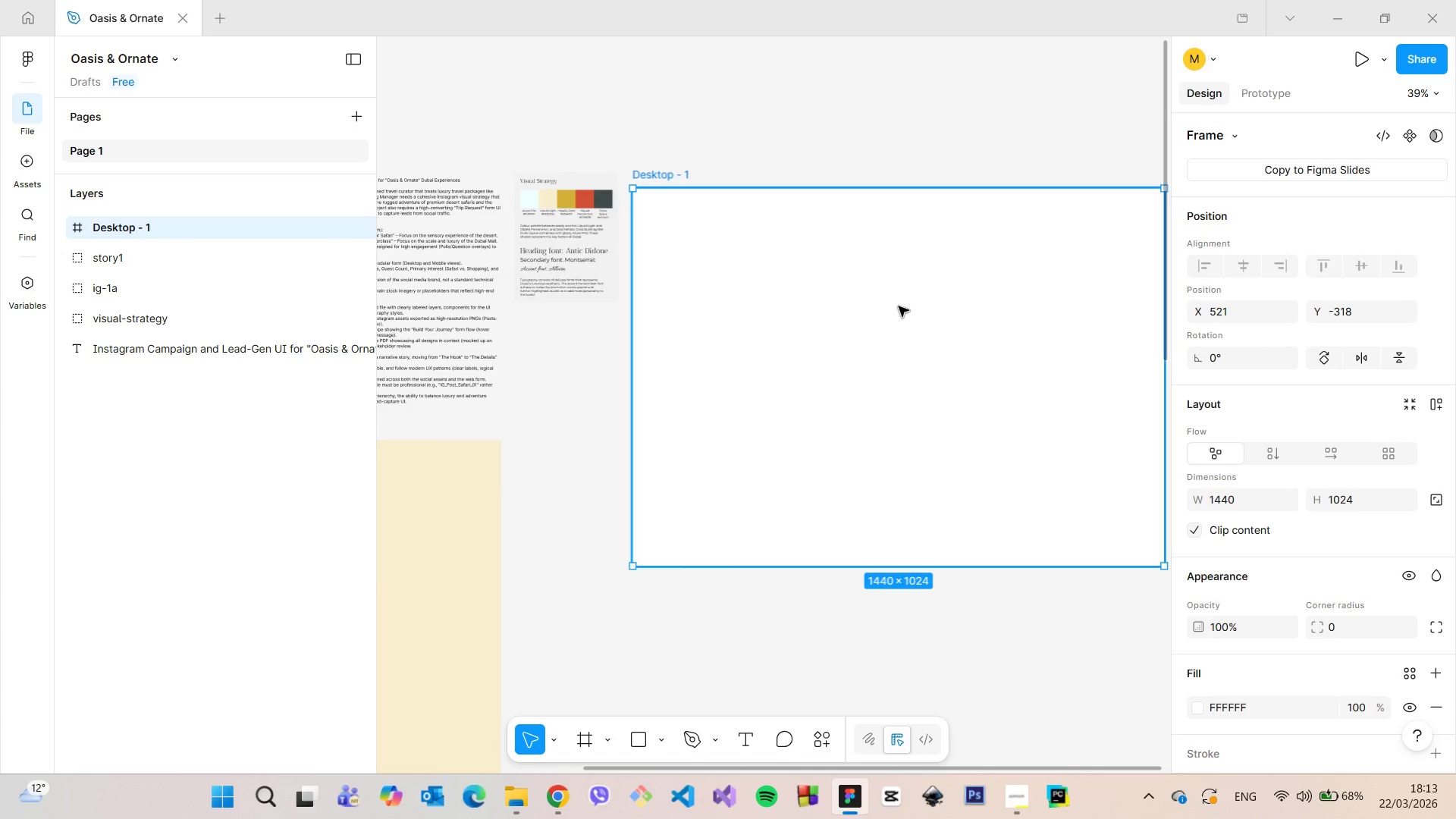 
left_click_drag(start_coordinate=[893, 246], to_coordinate=[779, 384])
 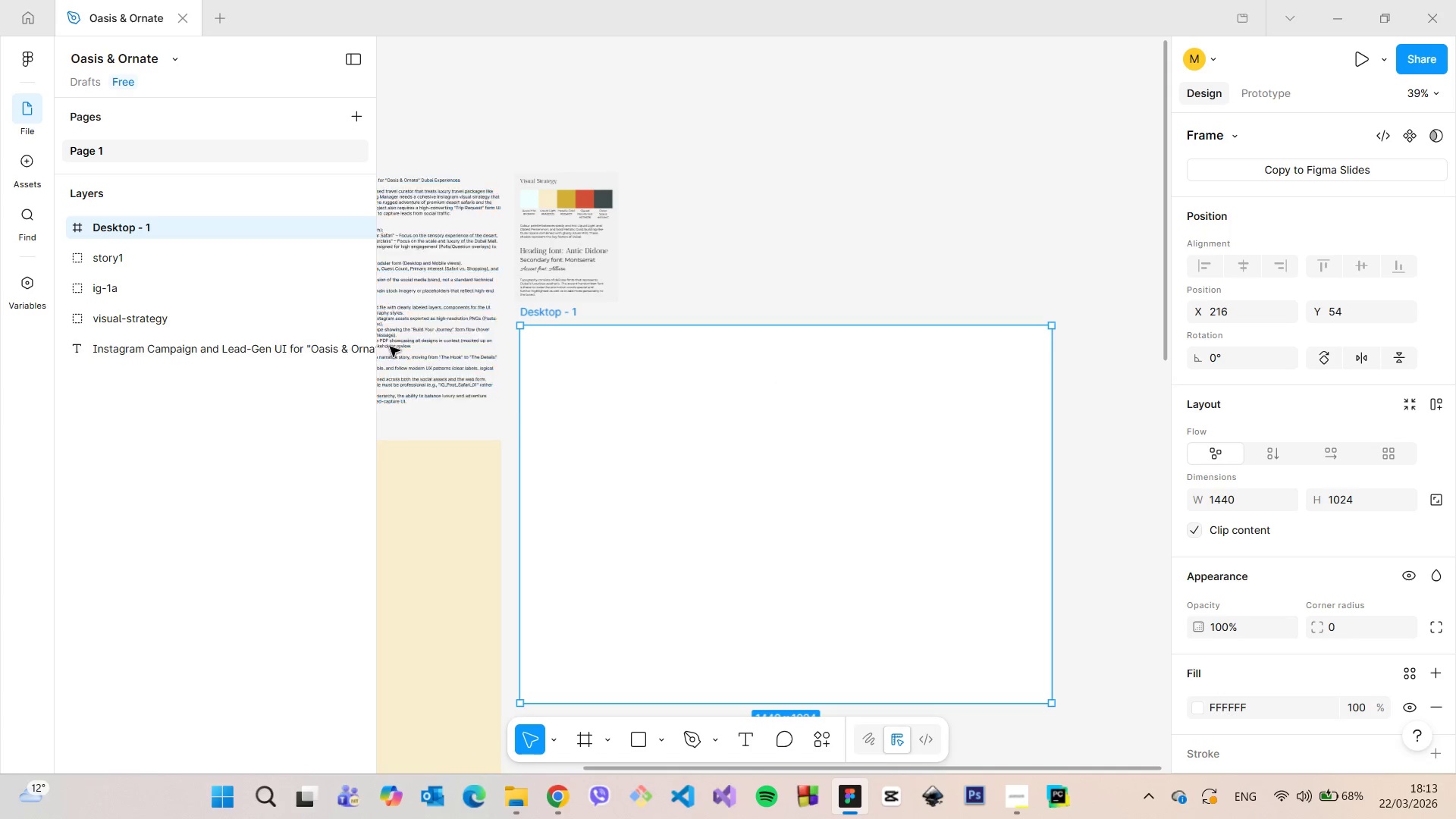 
scroll: coordinate [544, 366], scroll_direction: up, amount: 13.0
 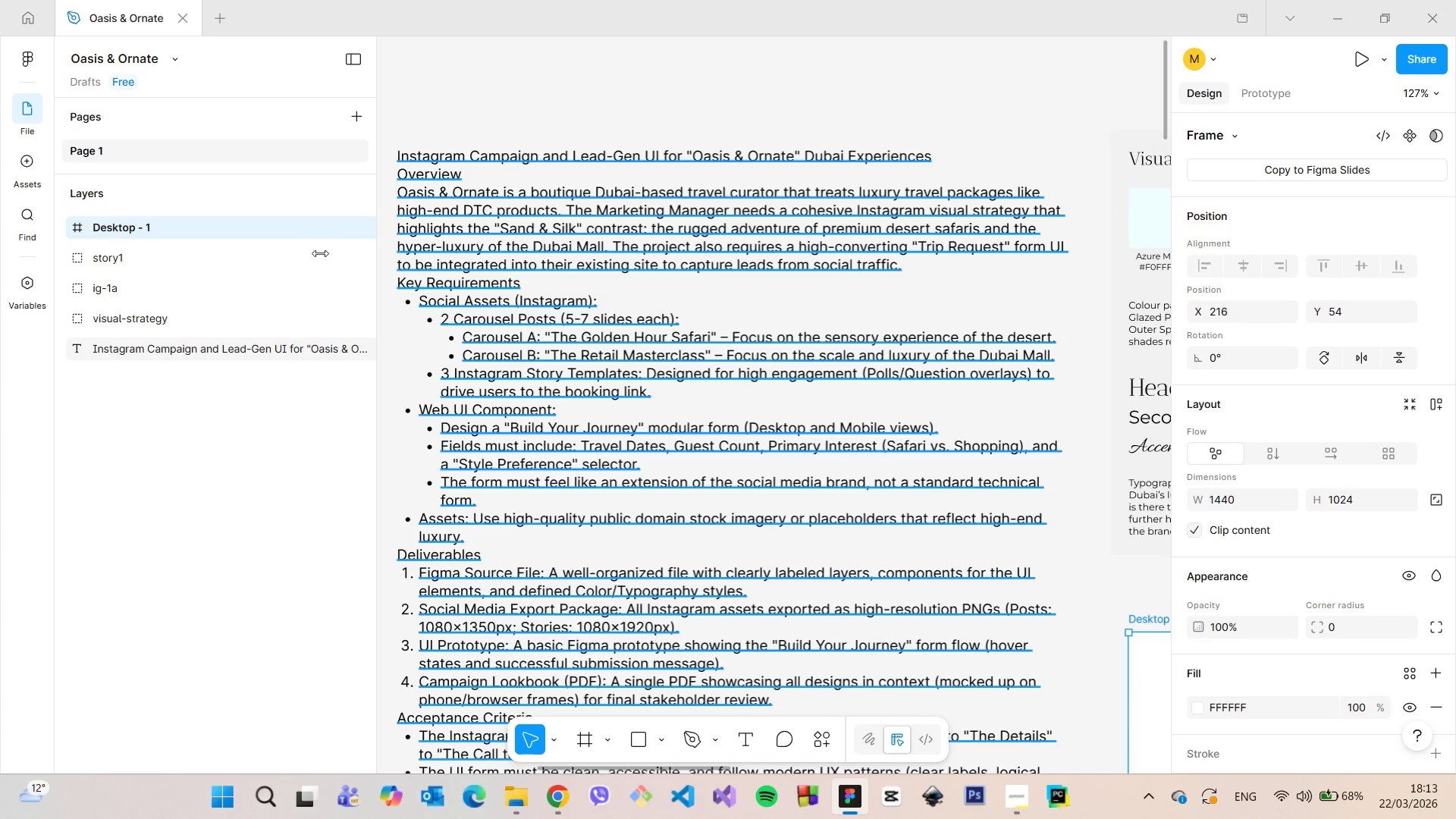 
double_click([142, 226])
 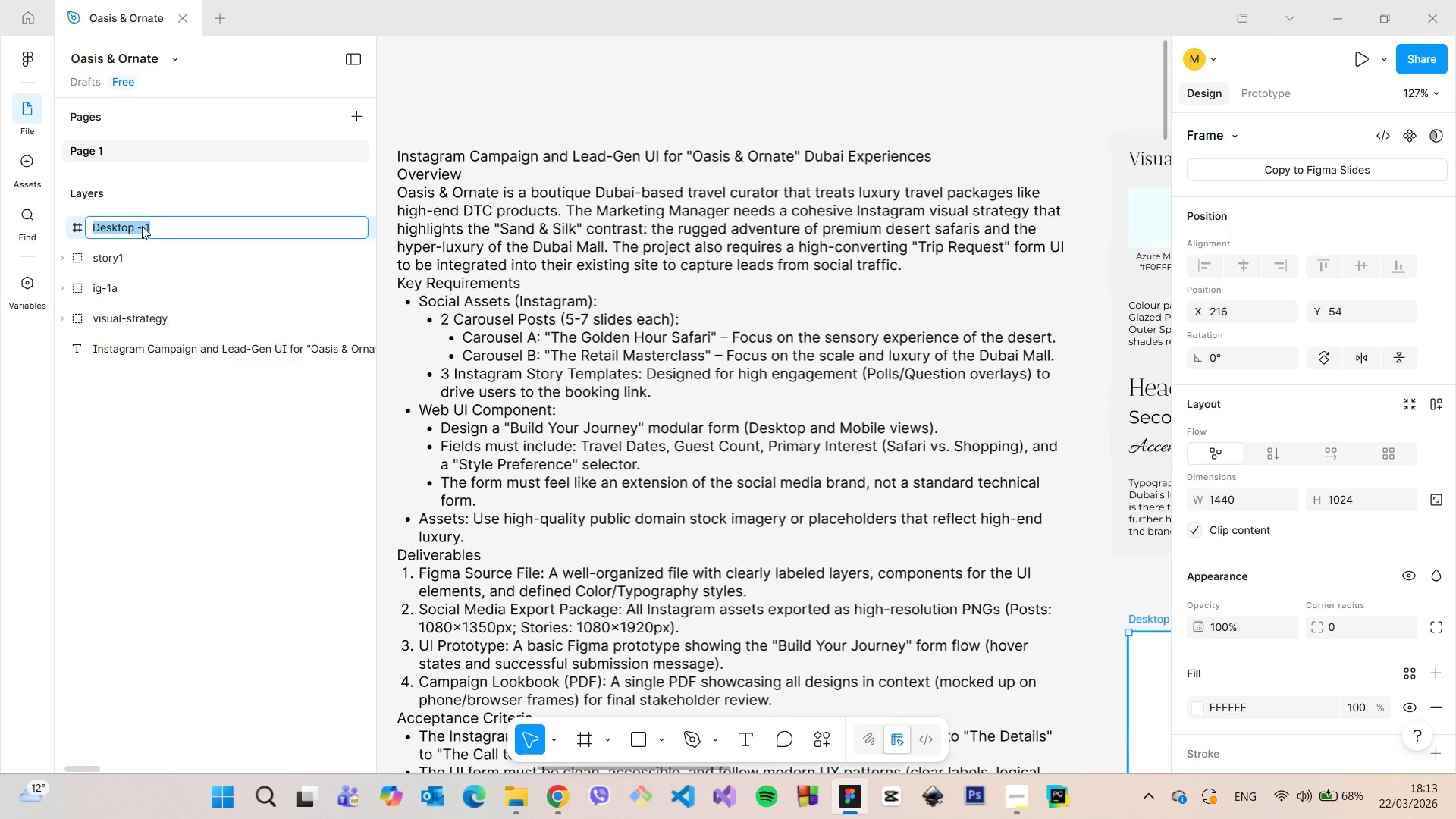 
type(Form Dekstop)
 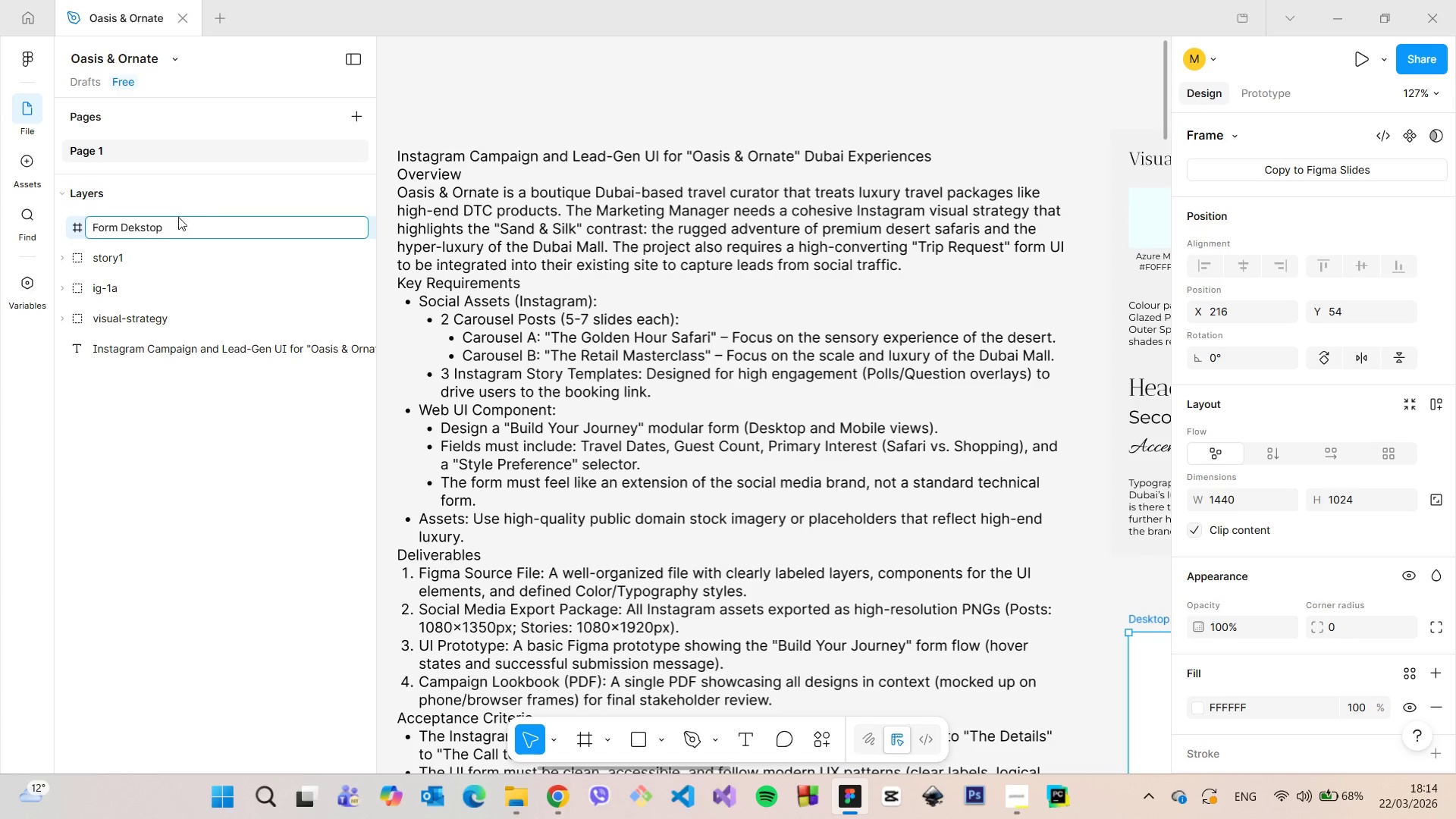 
left_click_drag(start_coordinate=[145, 222], to_coordinate=[138, 225])
 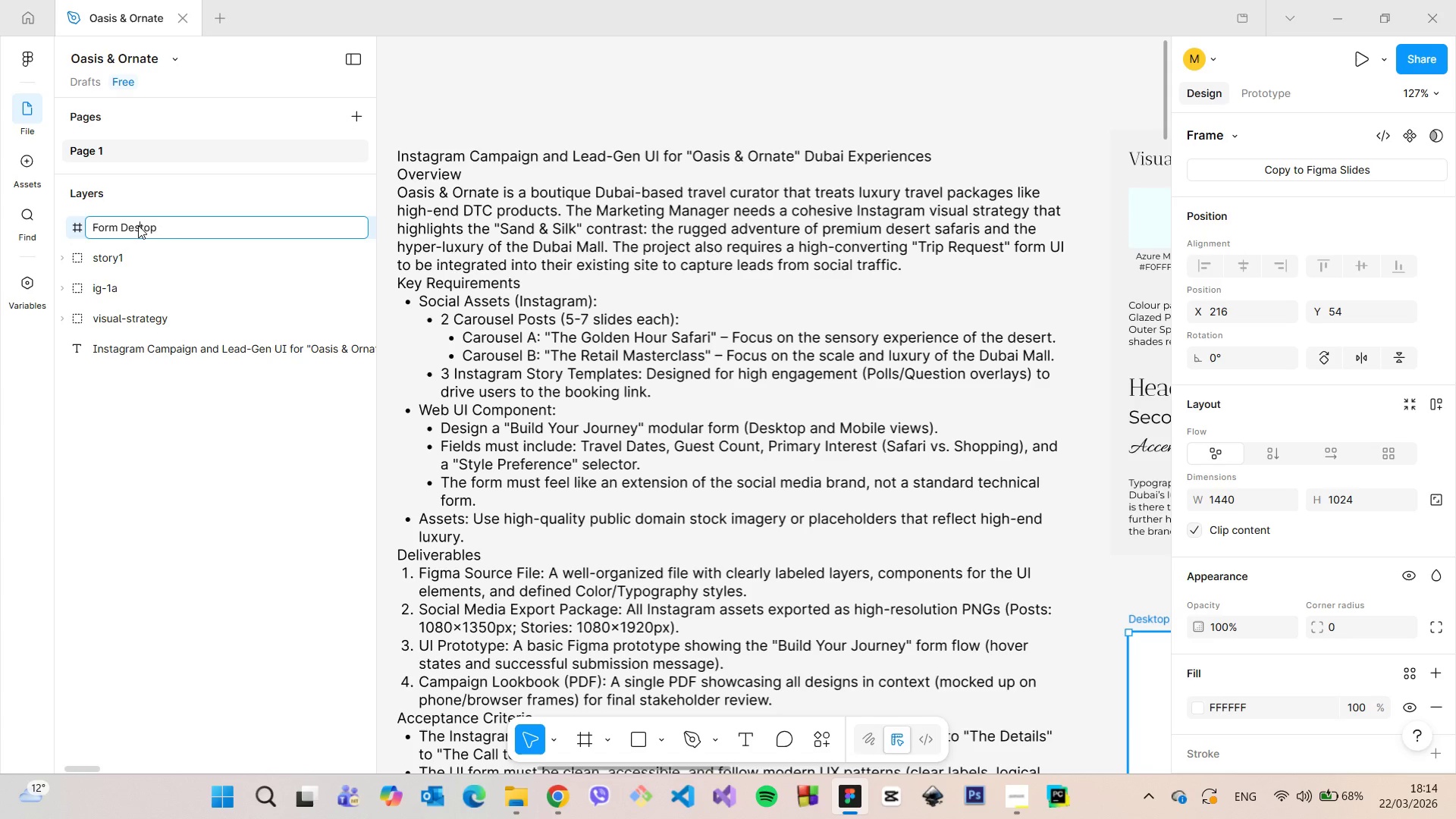 
type(sk)
 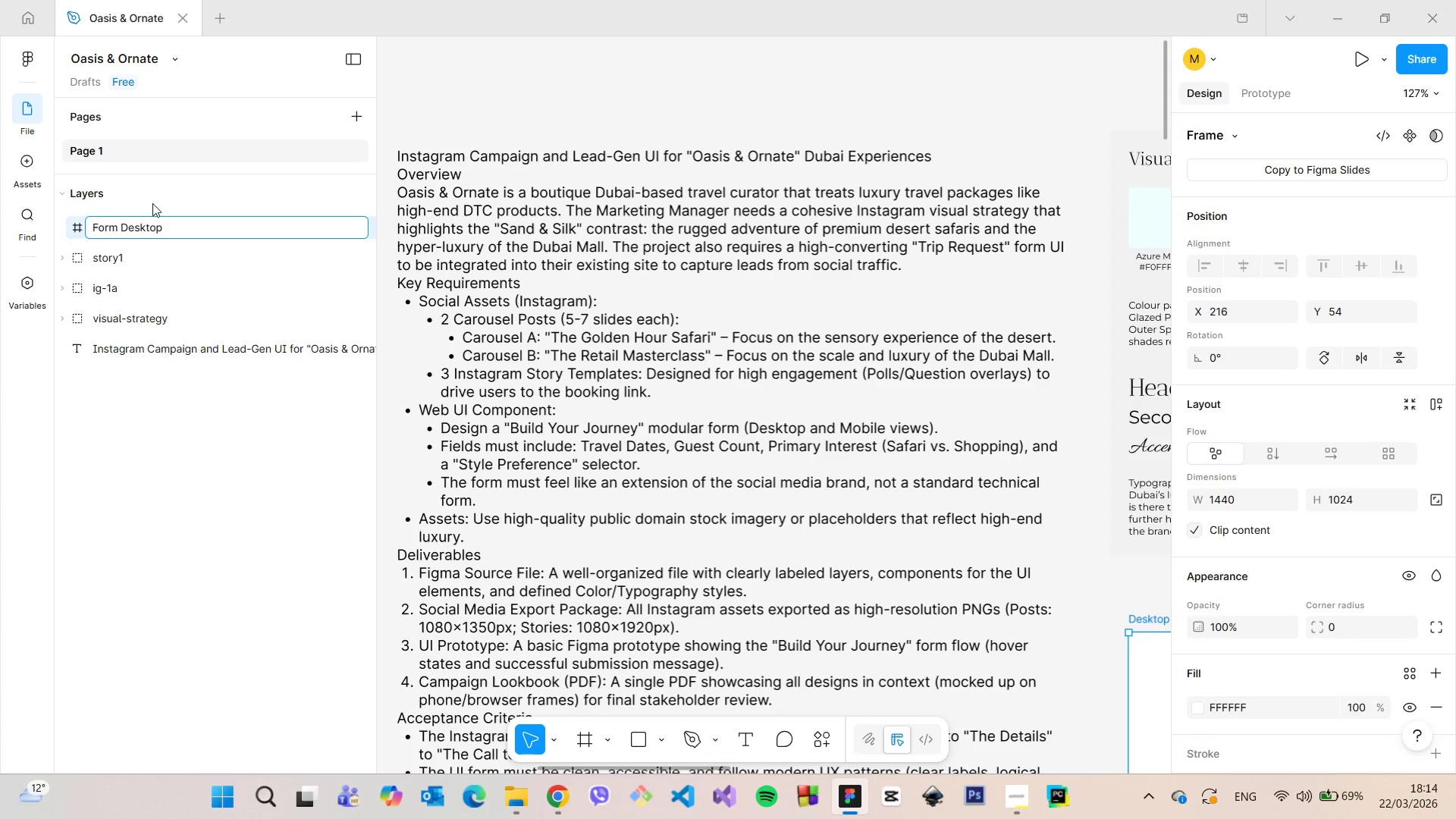 
left_click([152, 203])
 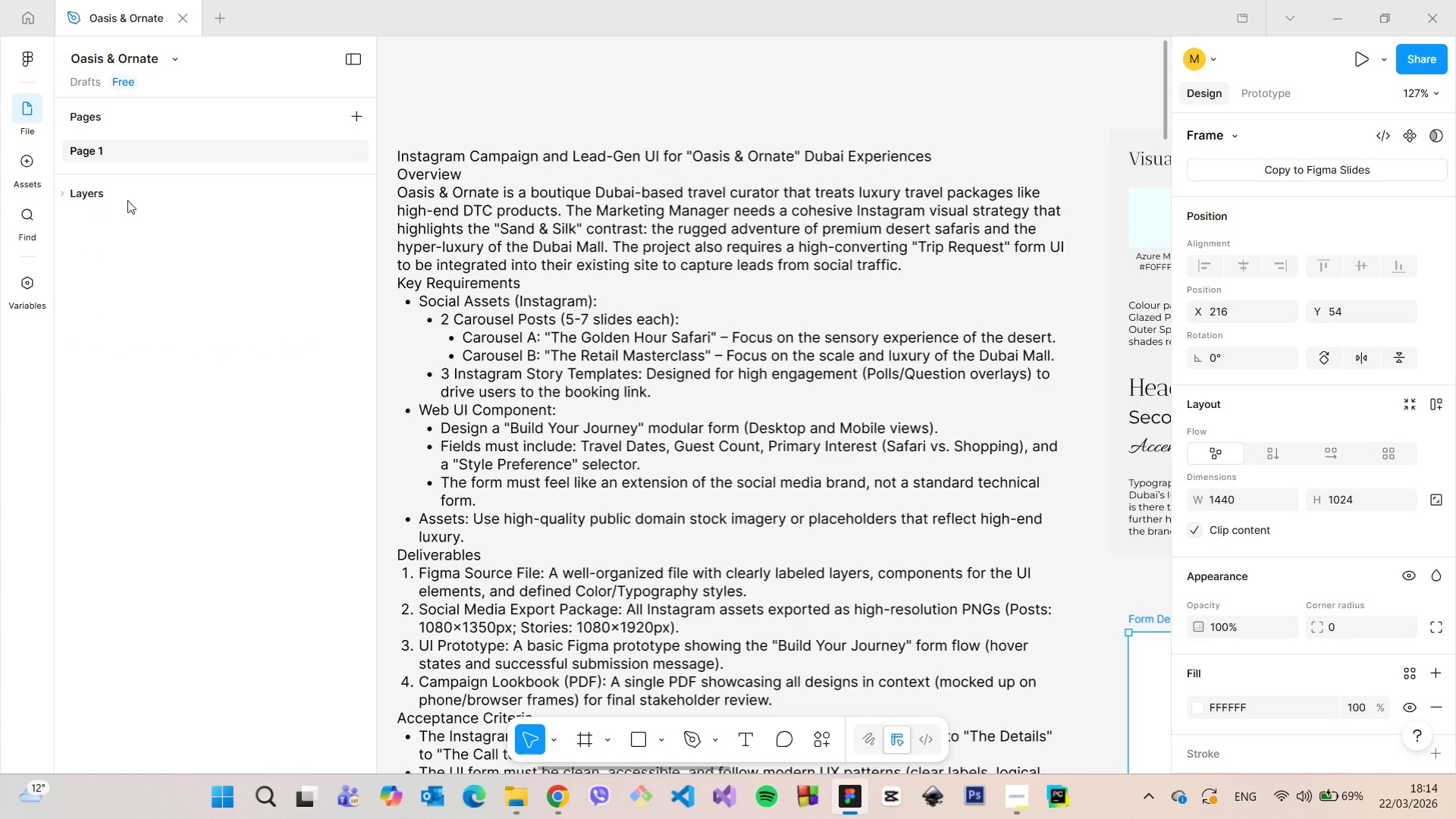 
left_click([90, 186])
 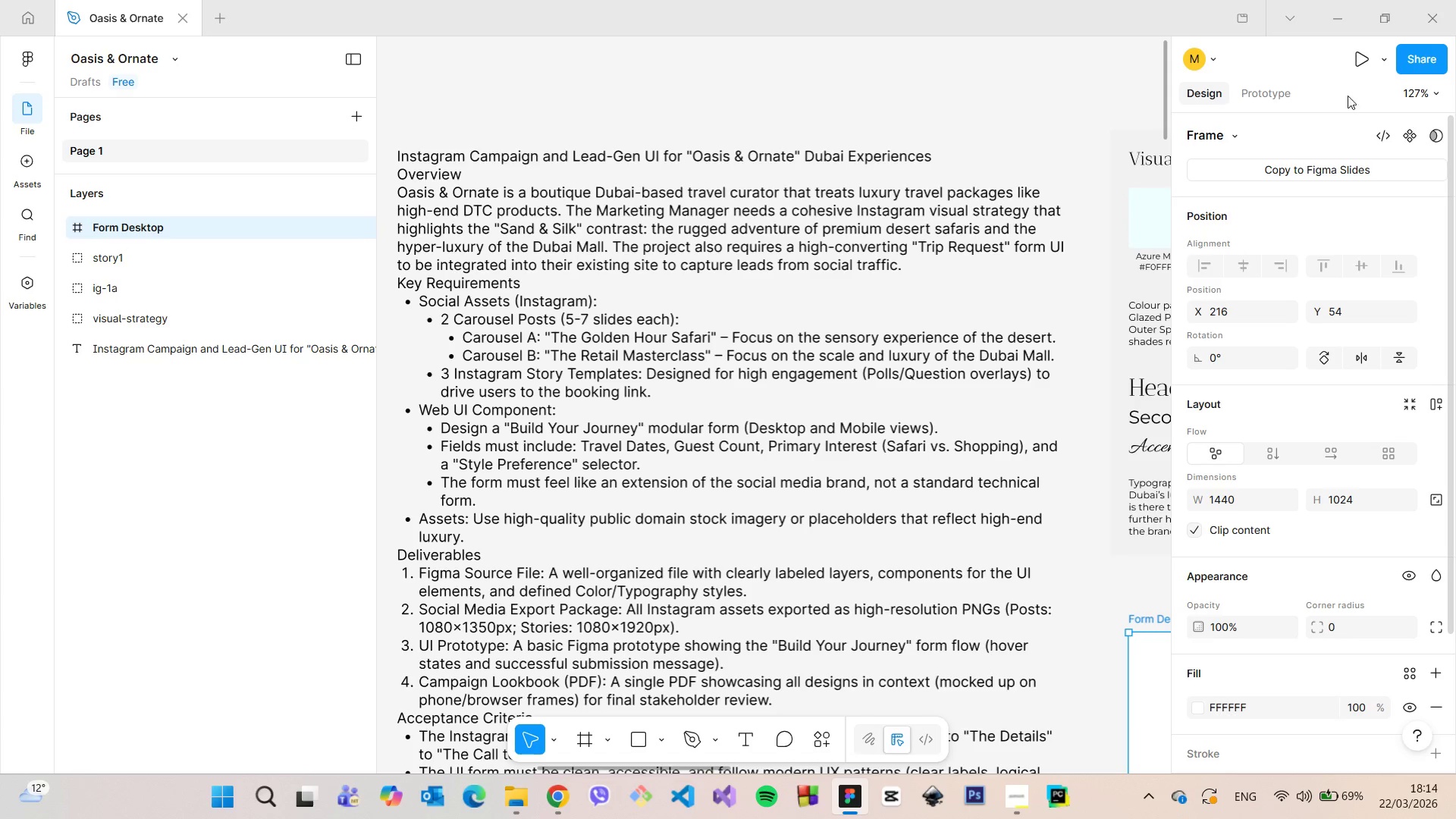 
left_click([1368, 56])
 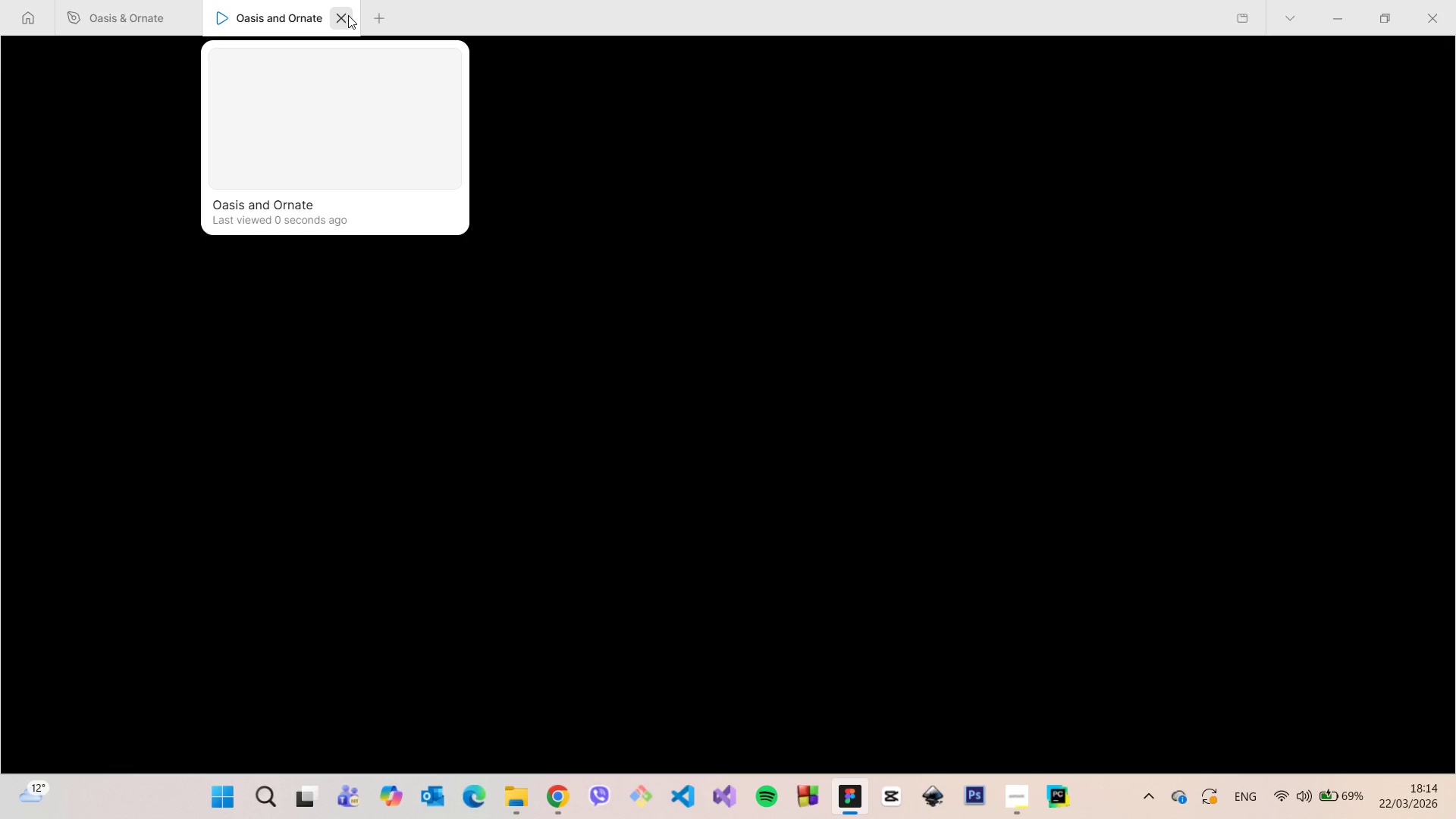 
left_click([348, 15])
 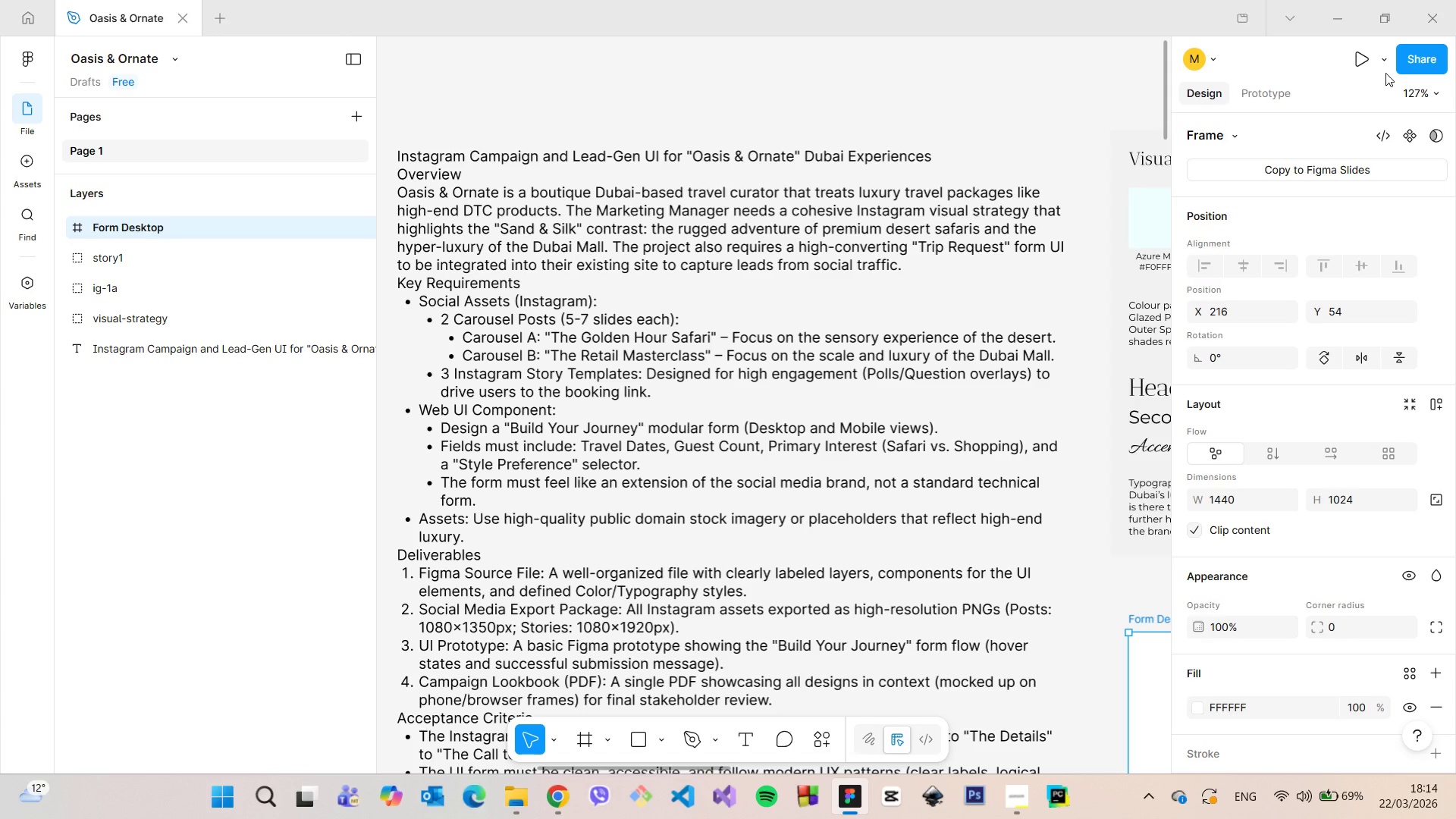 
left_click([1385, 66])
 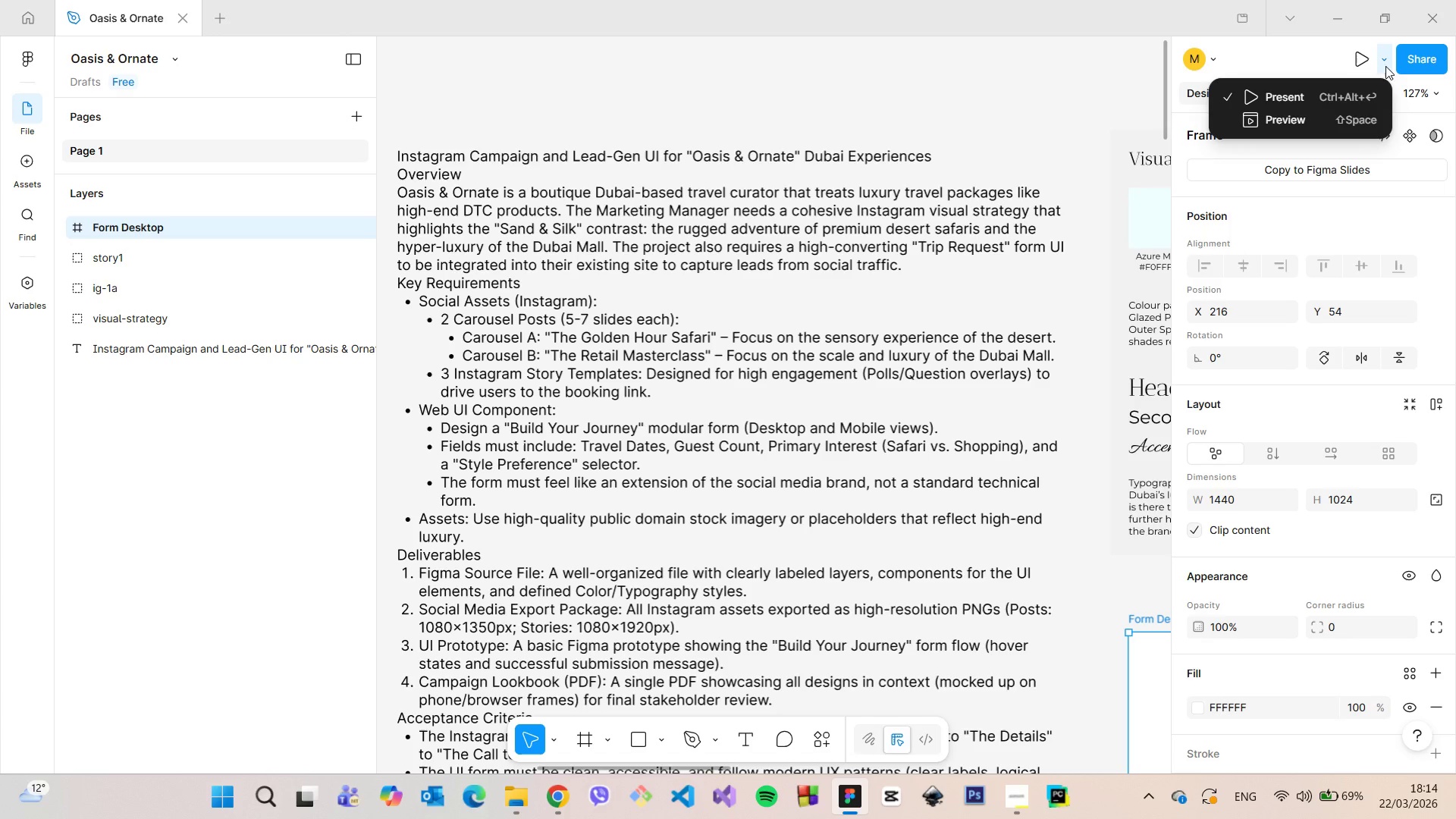 
left_click([1385, 66])
 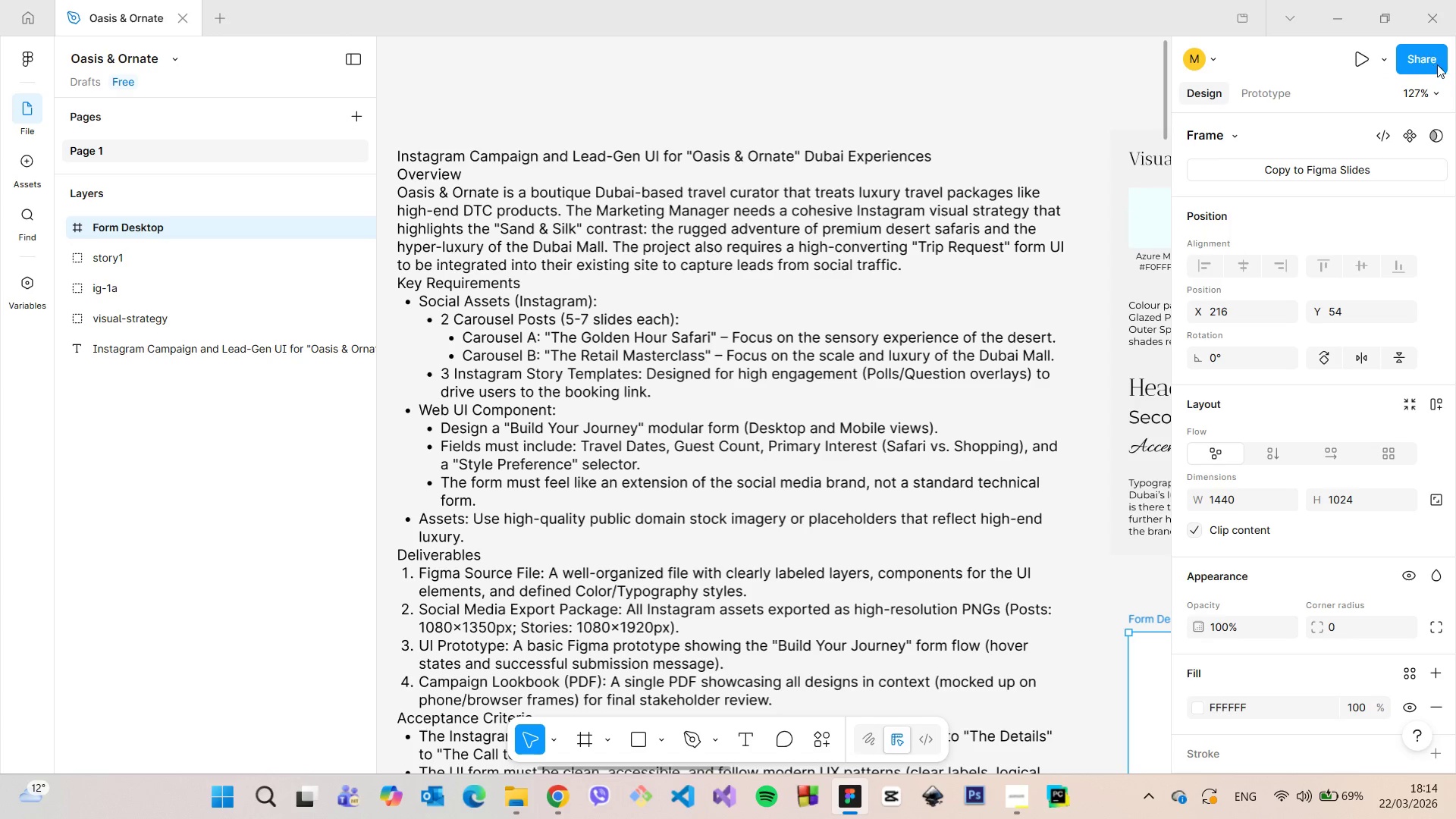 
double_click([1437, 64])
 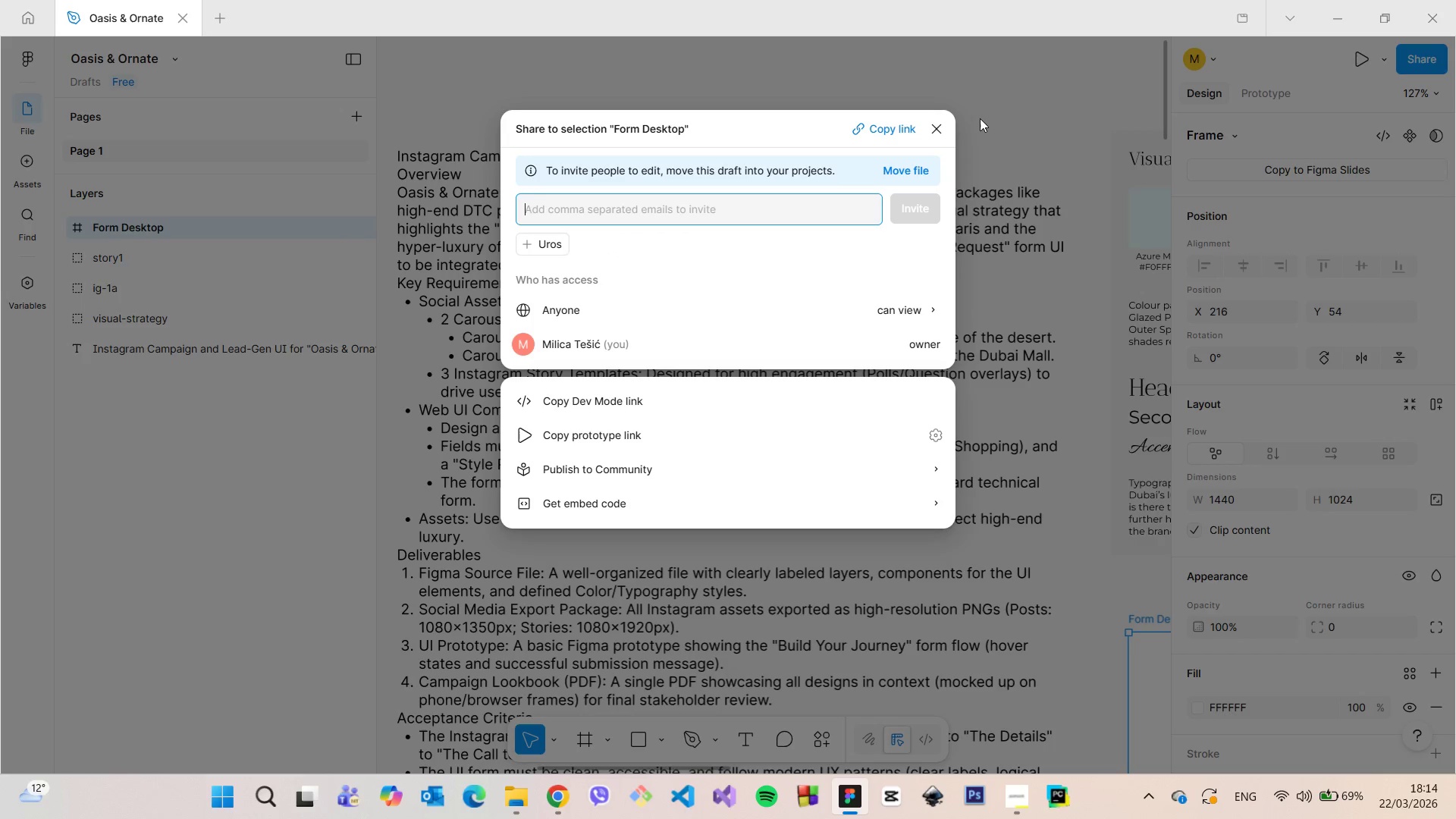 
wait(6.95)
 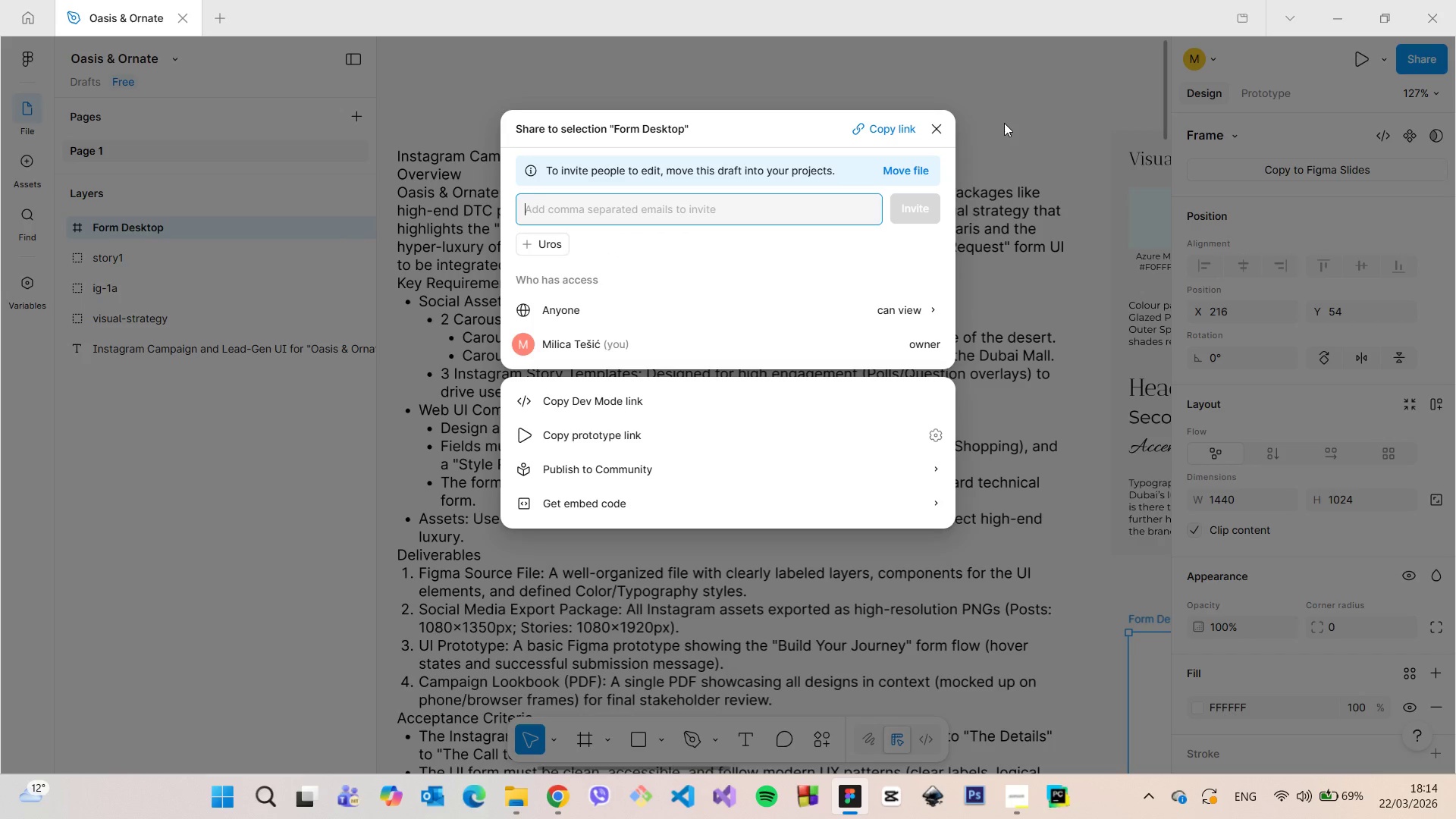 
left_click([924, 126])
 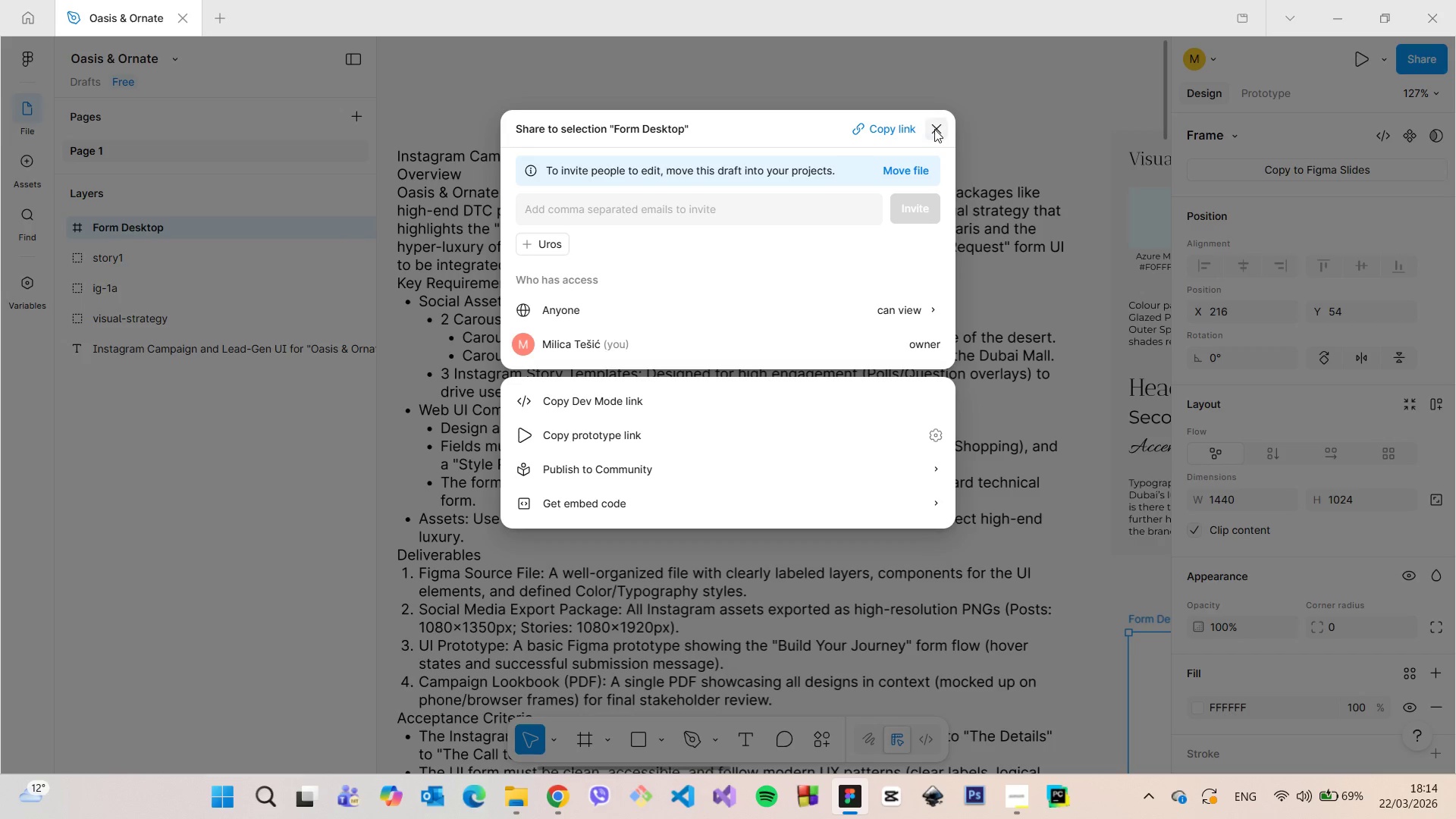 
left_click([937, 129])
 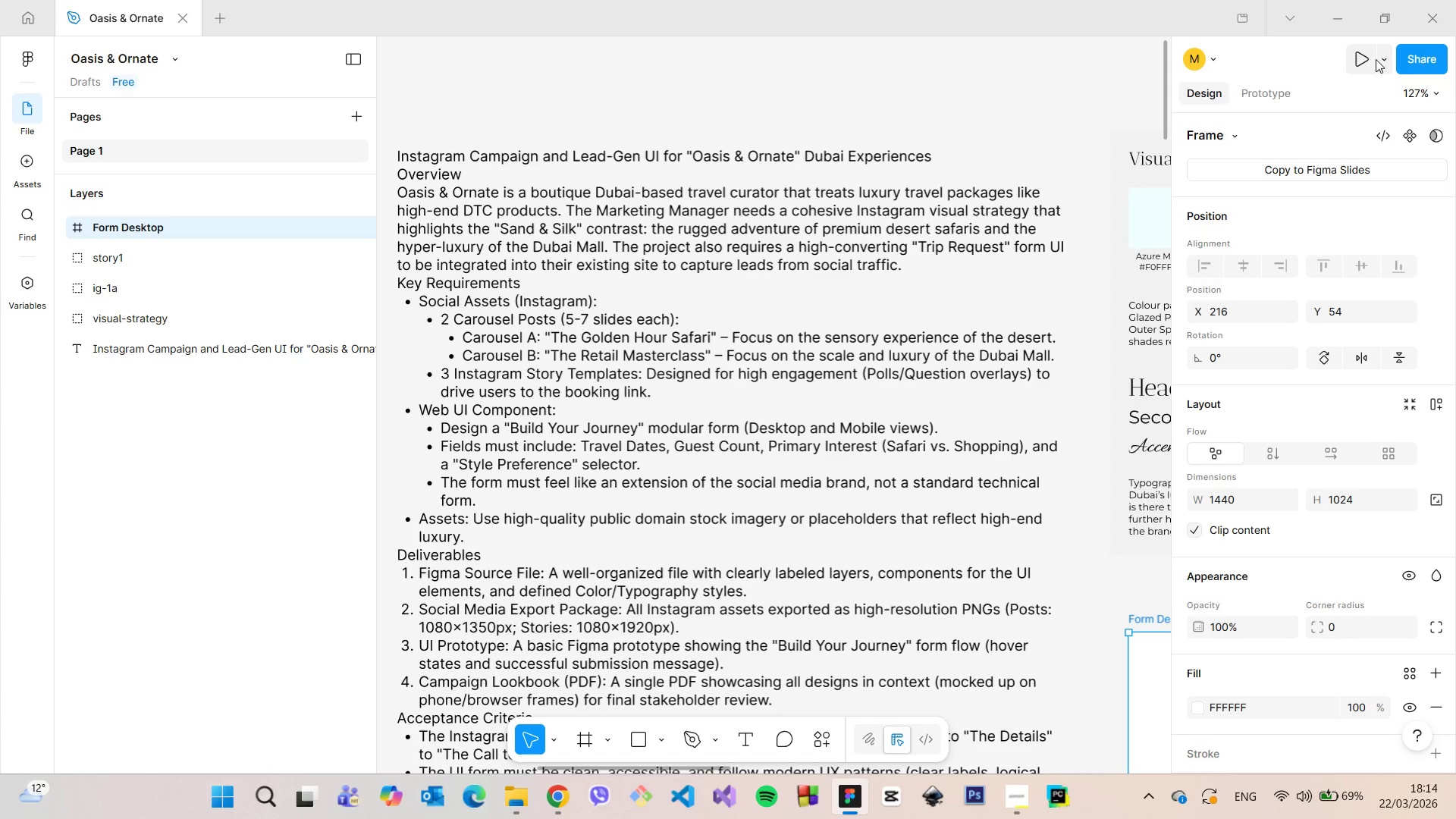 
left_click([1439, 60])
 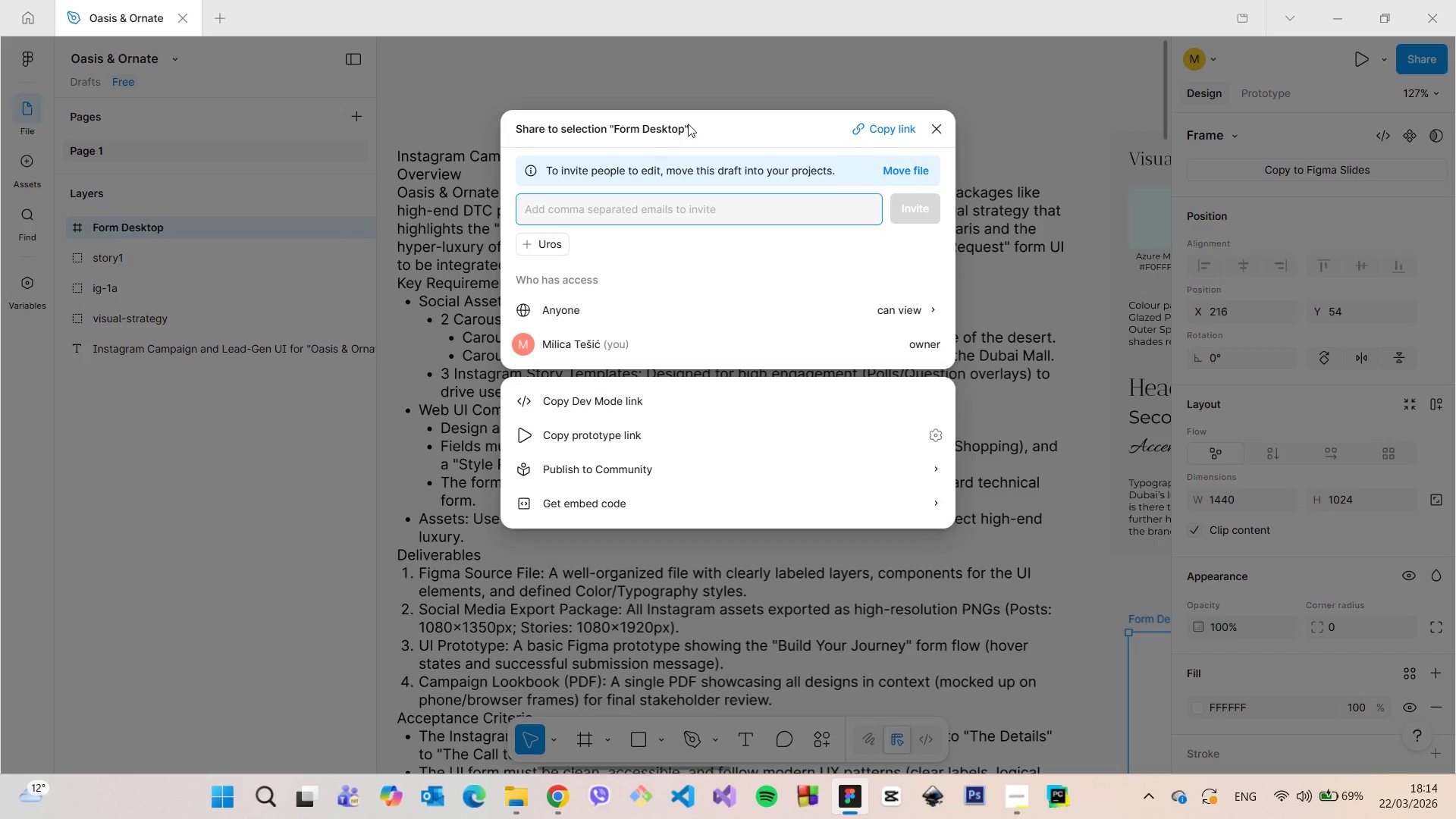 
left_click([934, 127])
 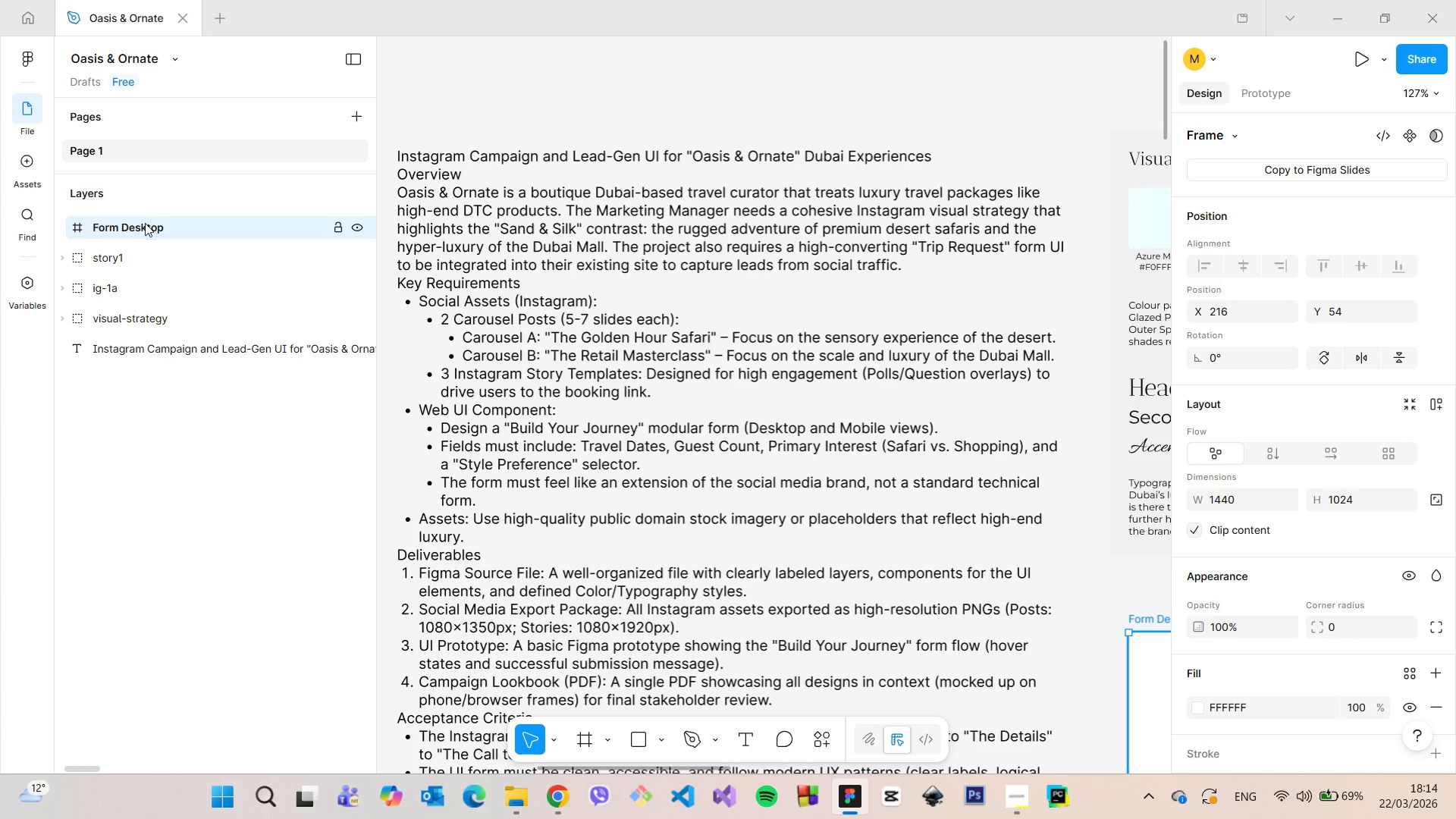 
left_click([136, 199])
 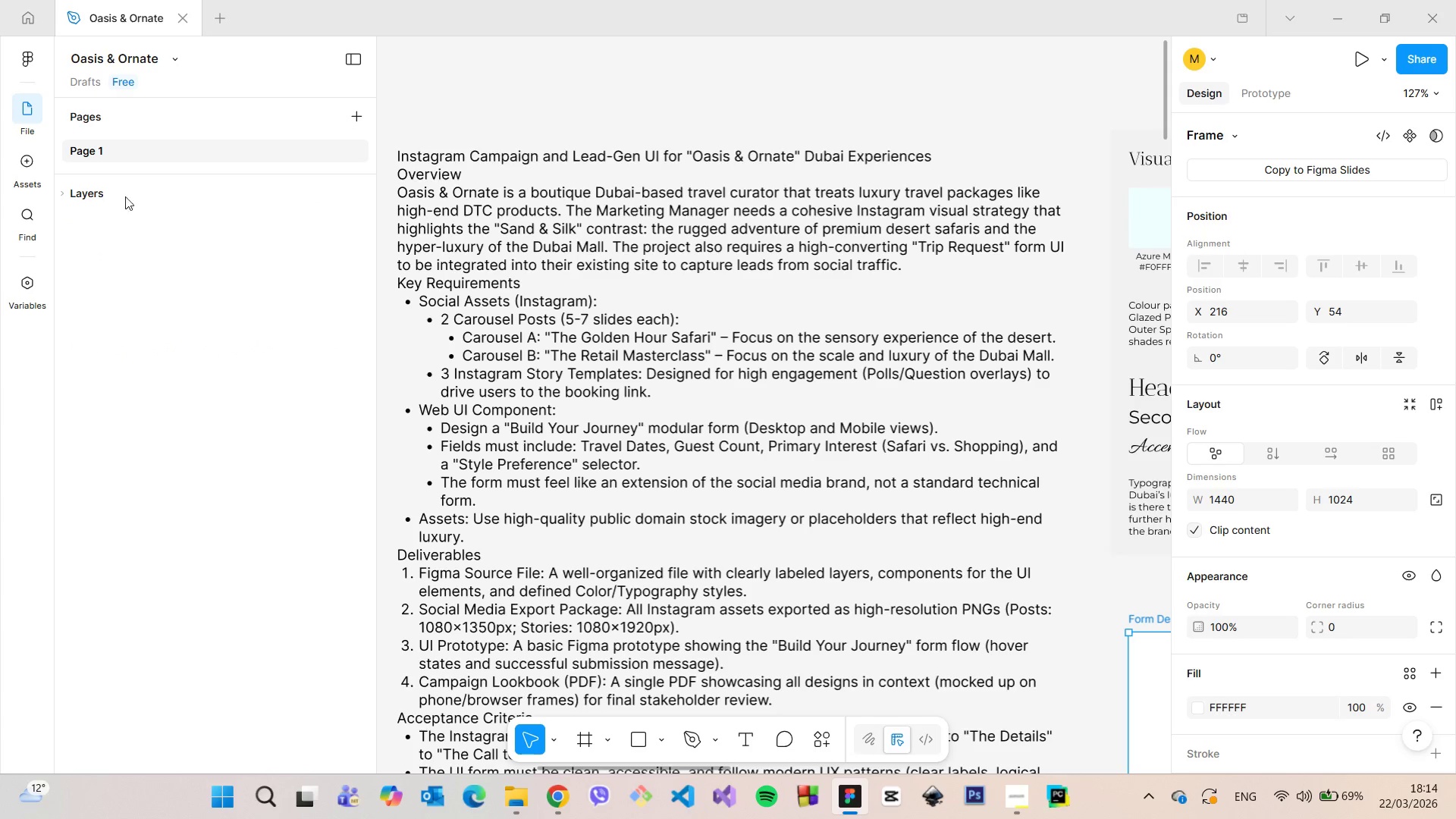 
mouse_move([108, 172])
 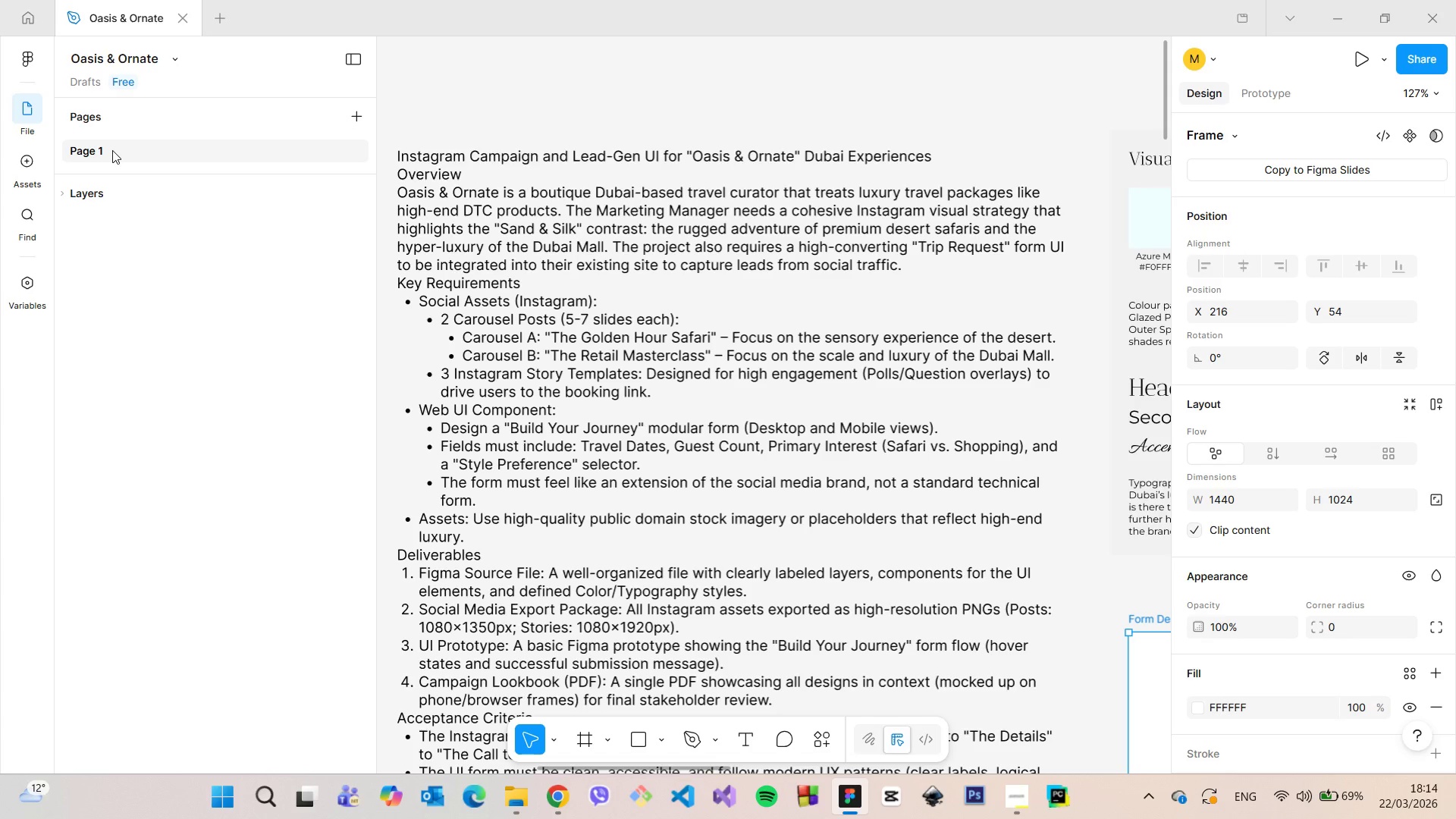 
double_click([112, 150])
 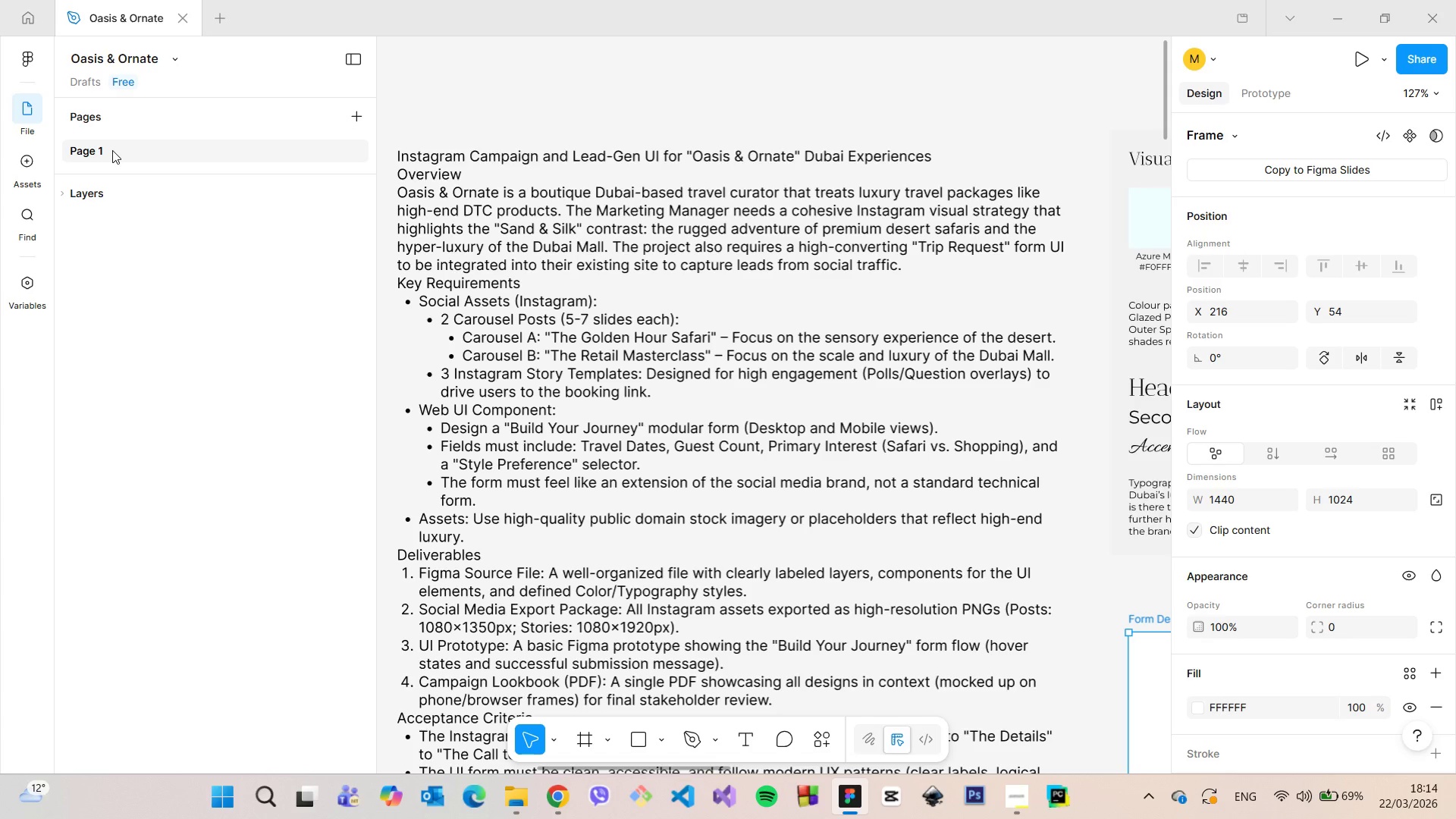 
left_click([112, 150])
 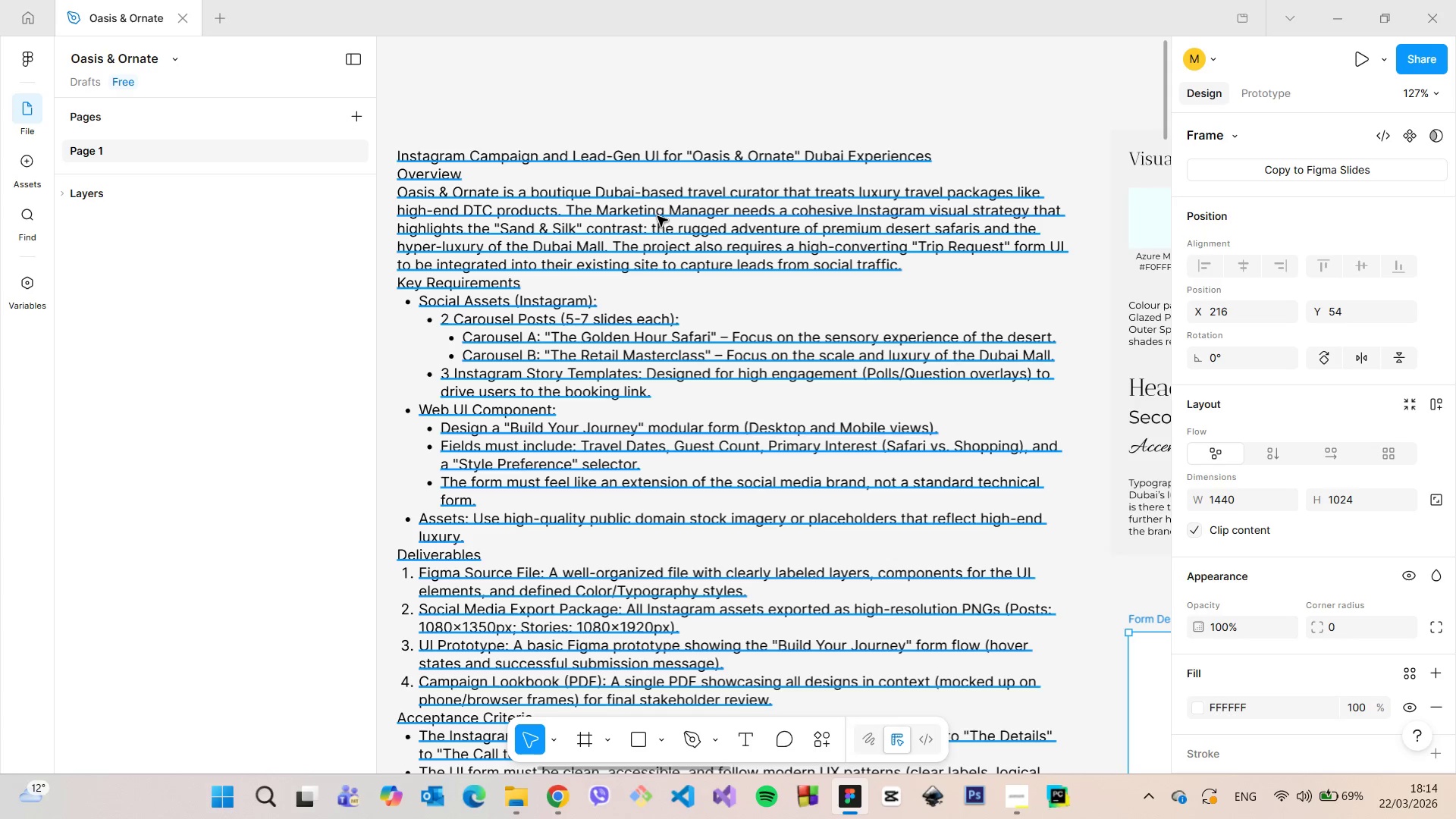 
left_click([676, 161])
 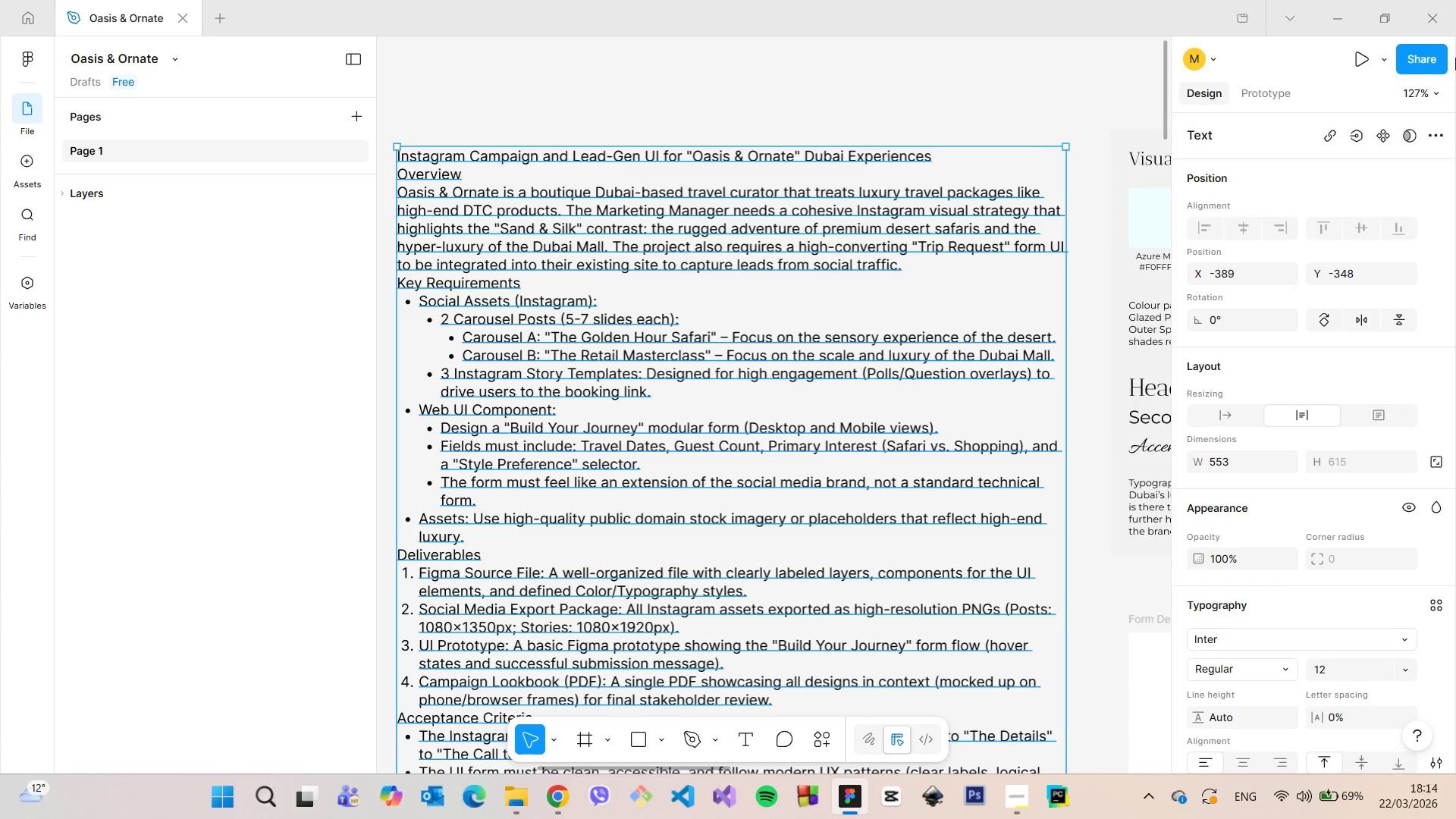 
left_click([1416, 65])
 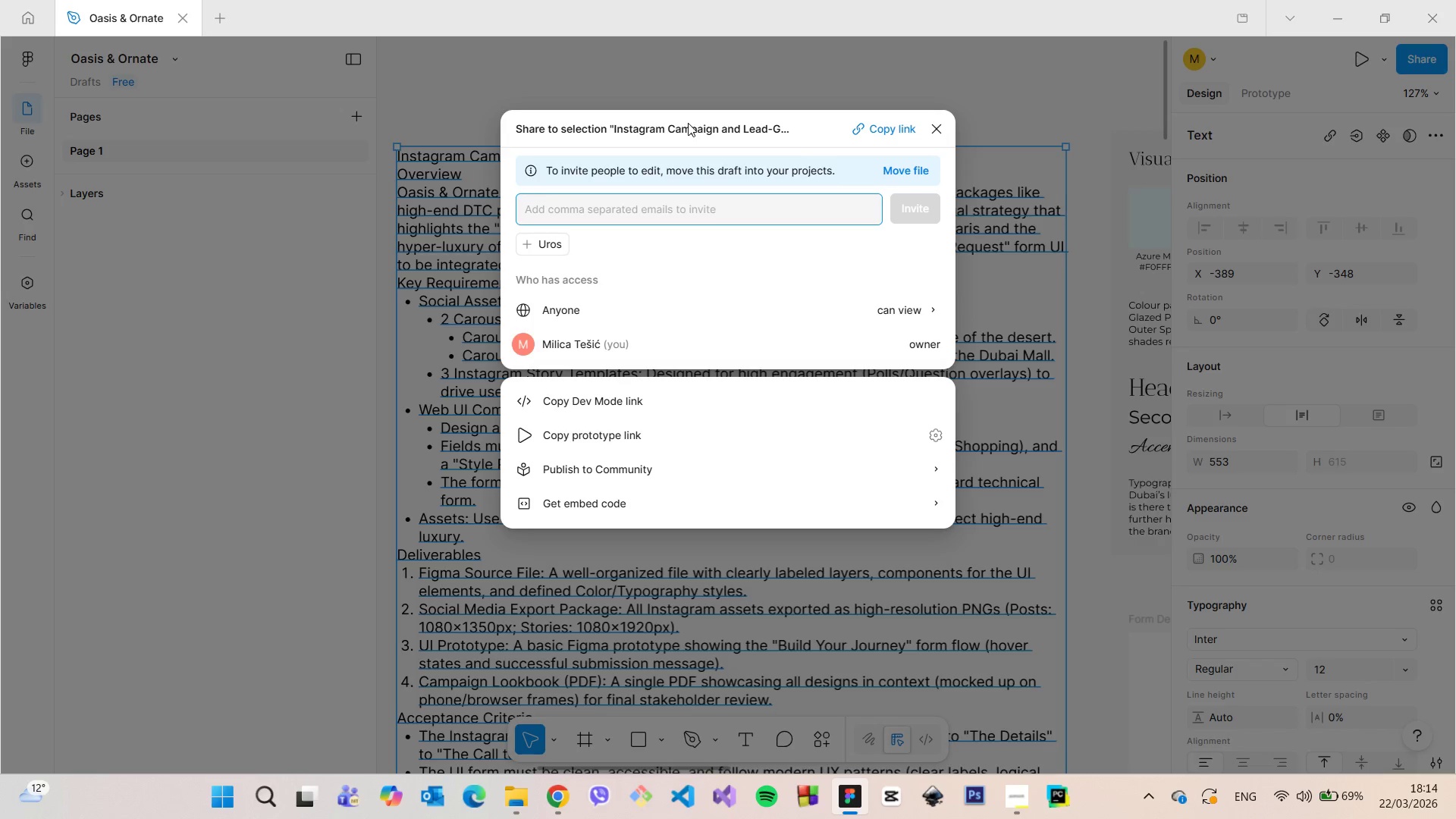 
left_click([710, 105])
 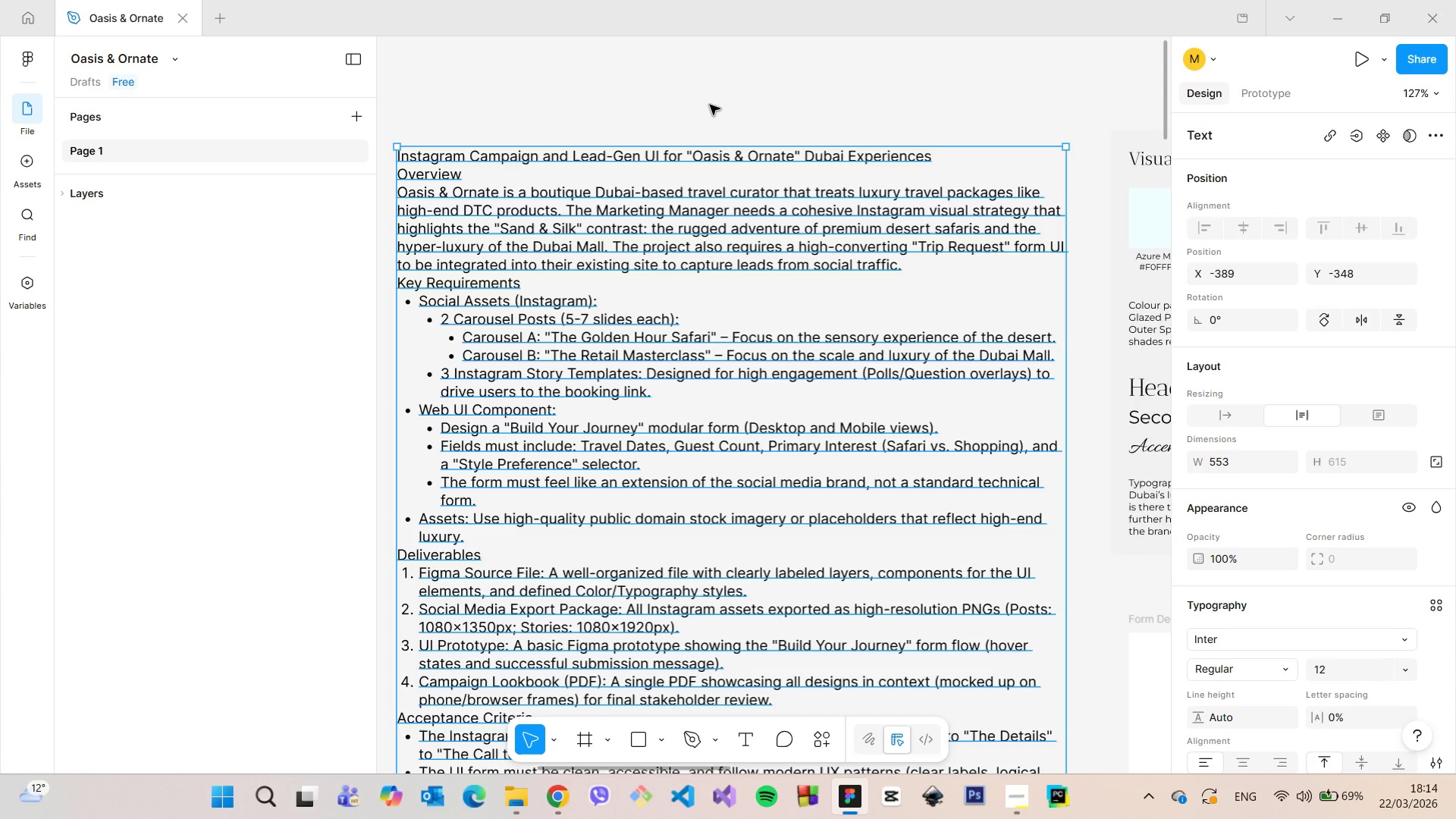 
scroll: coordinate [710, 105], scroll_direction: down, amount: 10.0
 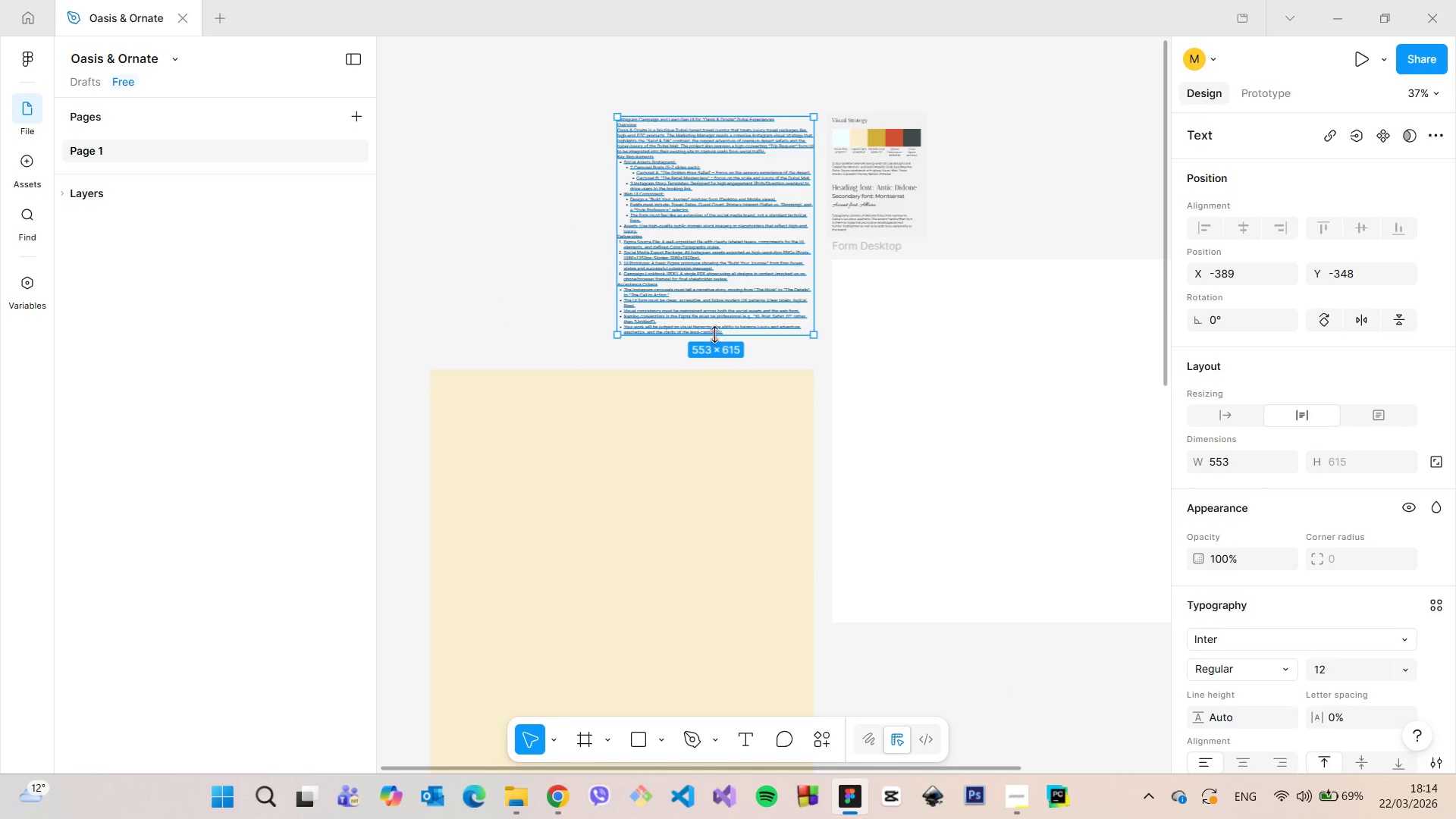 
left_click([502, 275])
 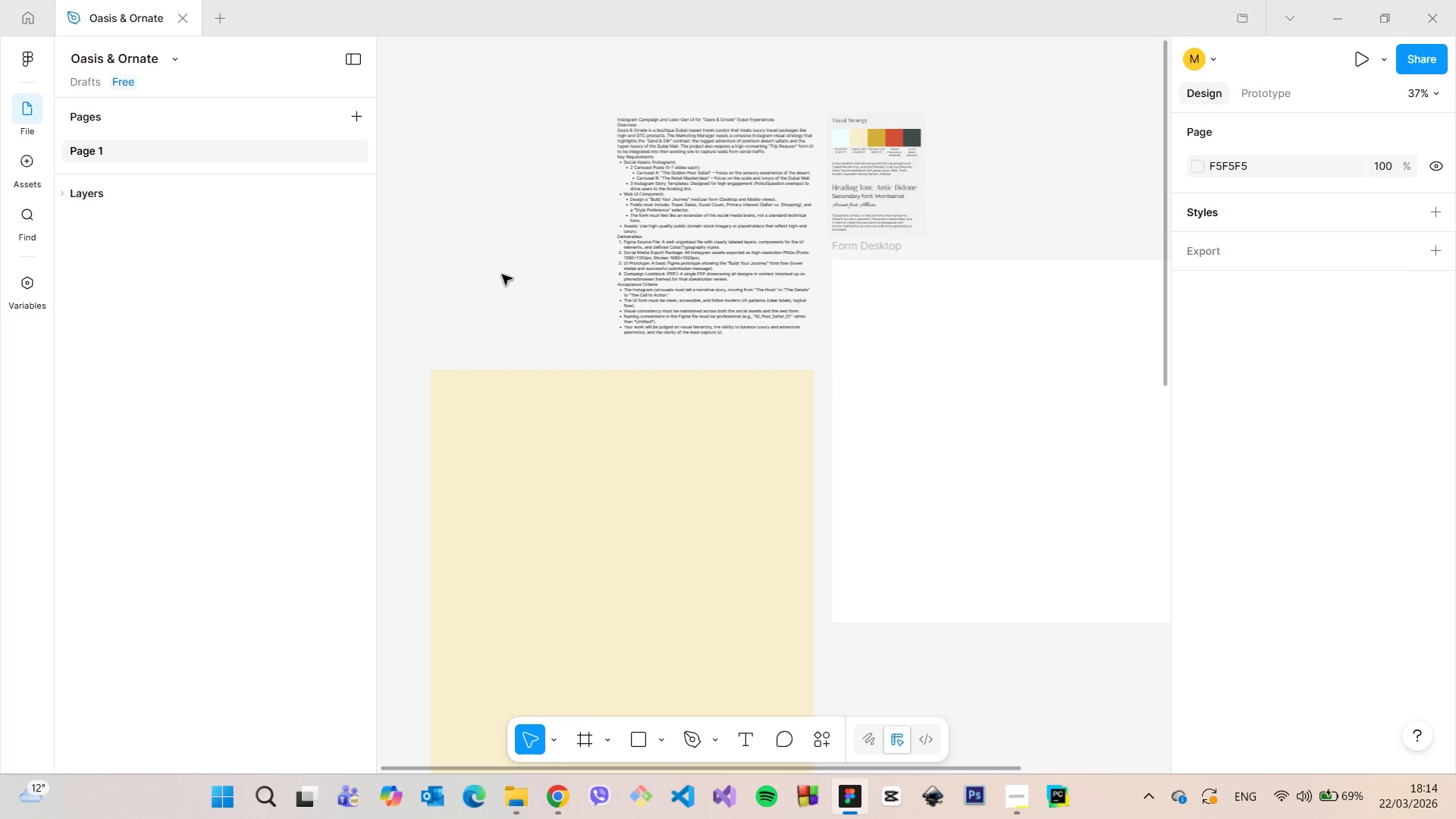 
scroll: coordinate [502, 275], scroll_direction: down, amount: 6.0
 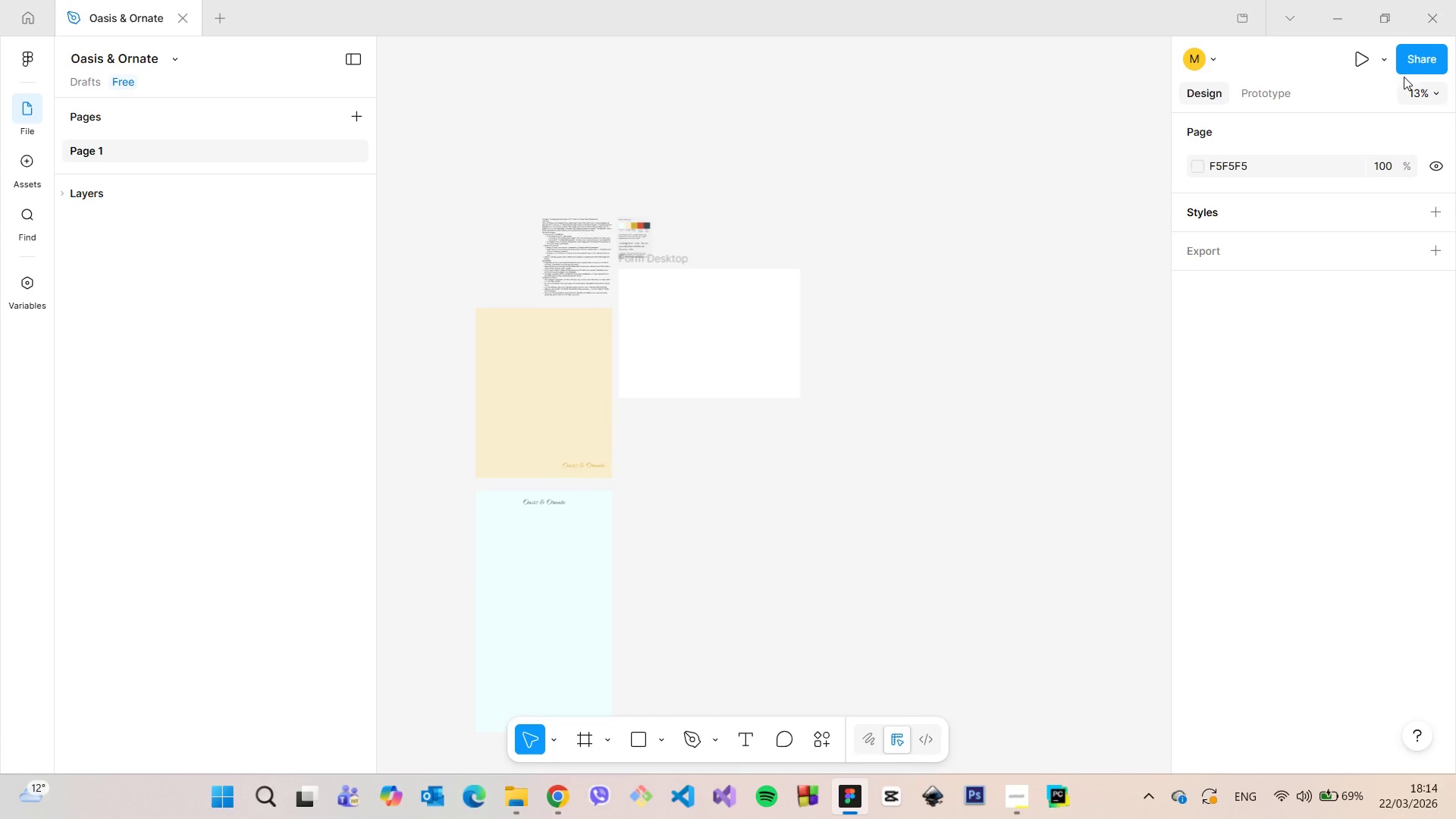 
left_click([1409, 67])
 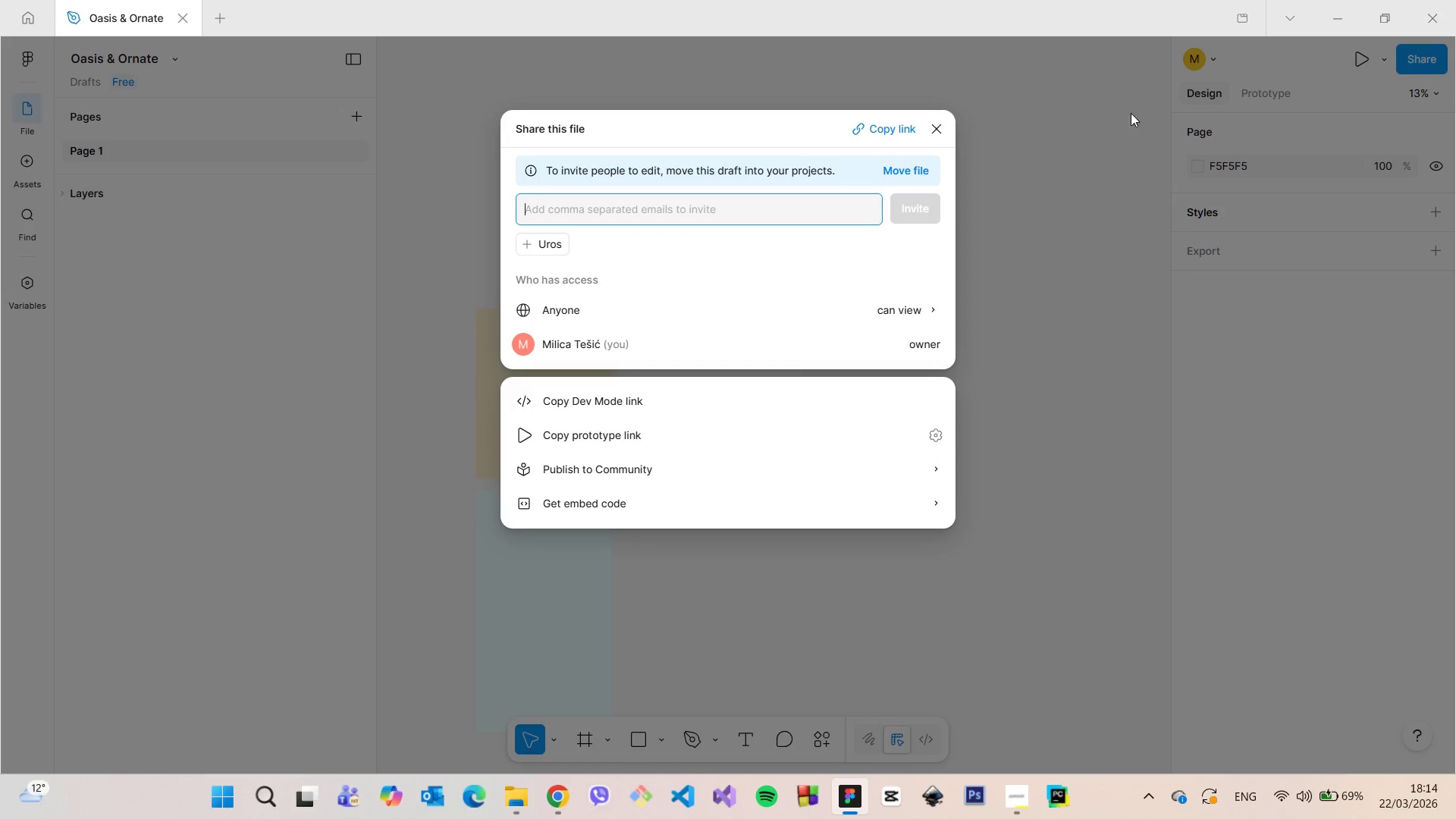 
left_click([1060, 117])
 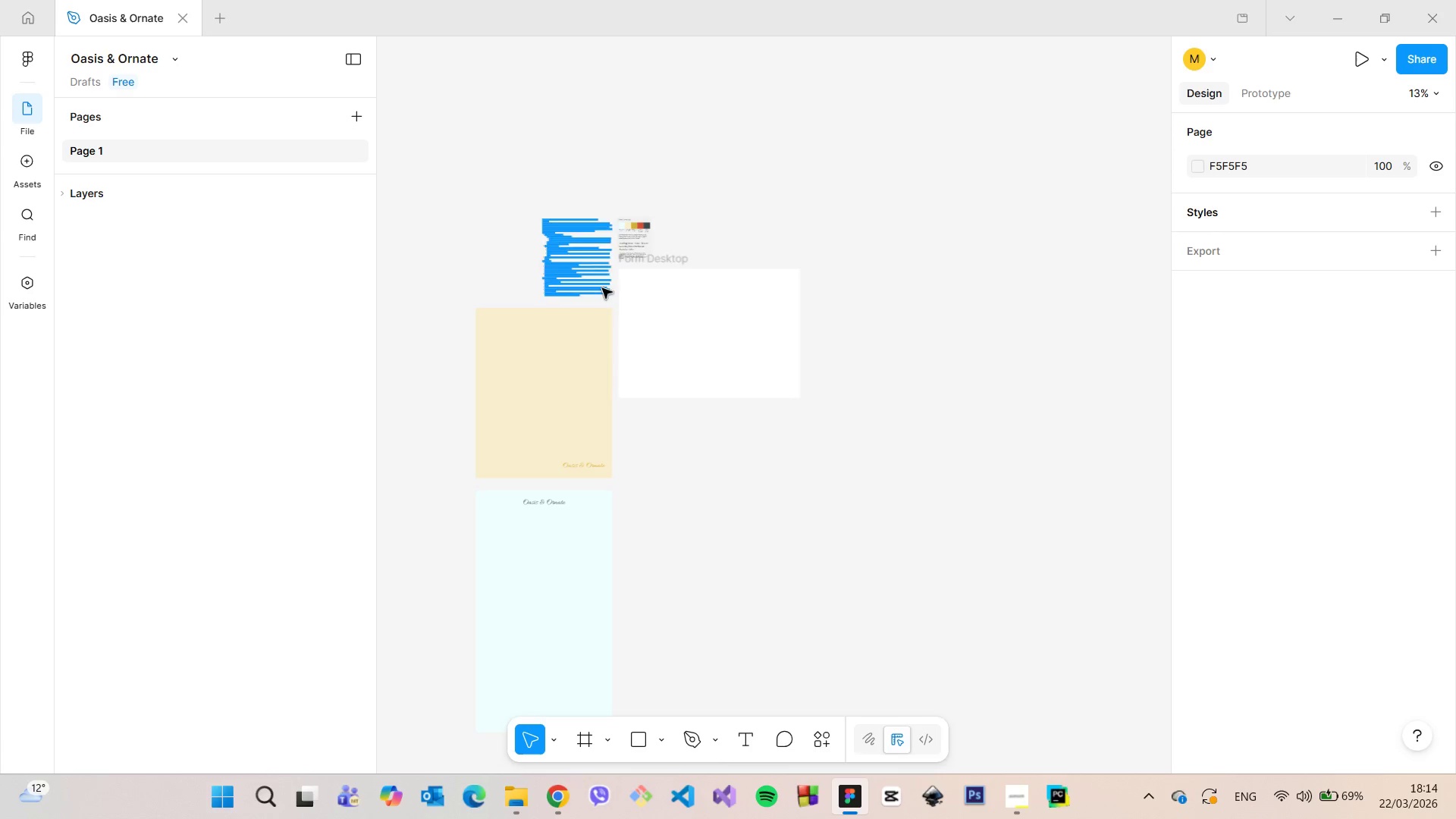 
scroll: coordinate [711, 316], scroll_direction: up, amount: 2.0
 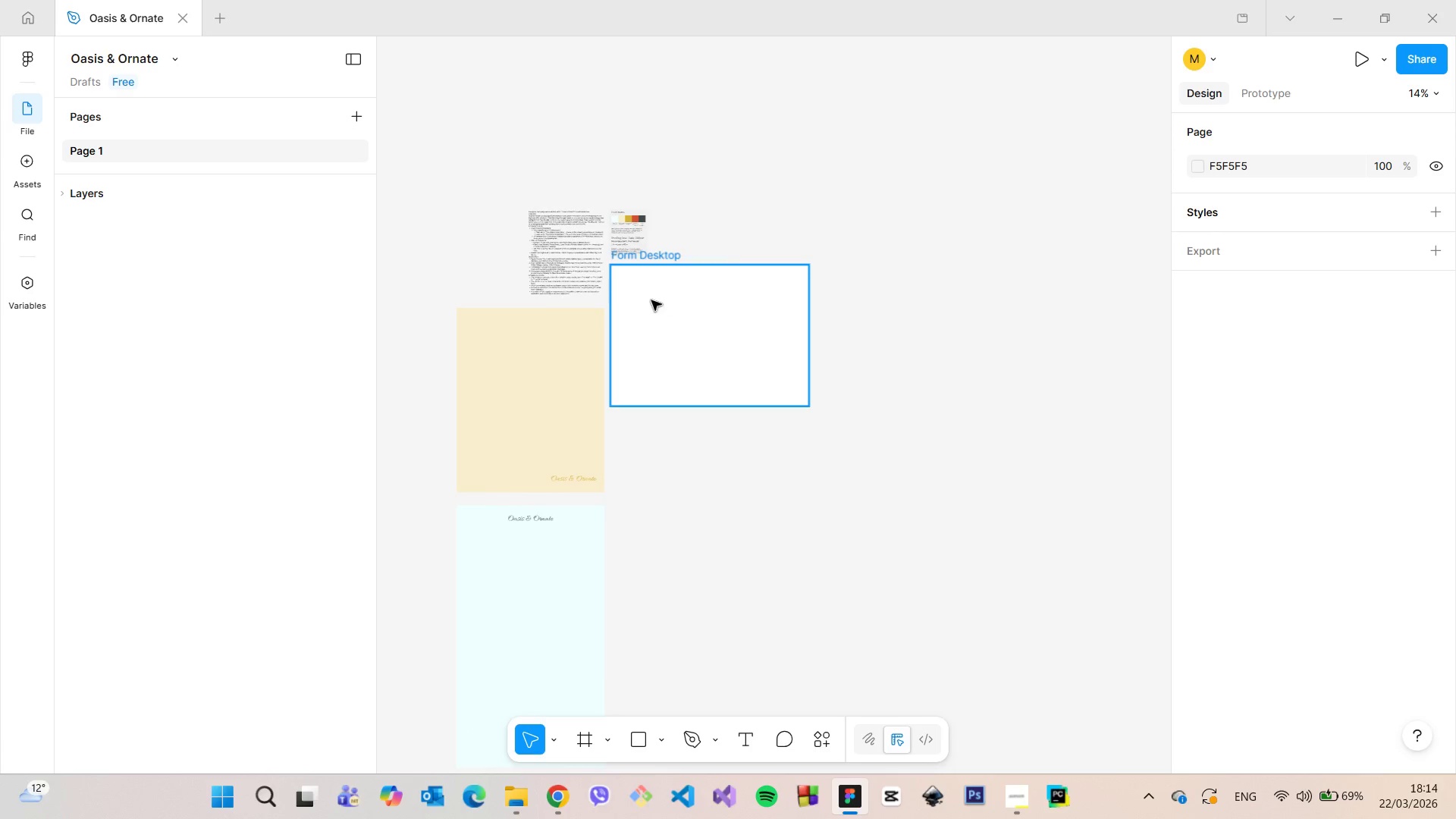 
left_click([670, 294])
 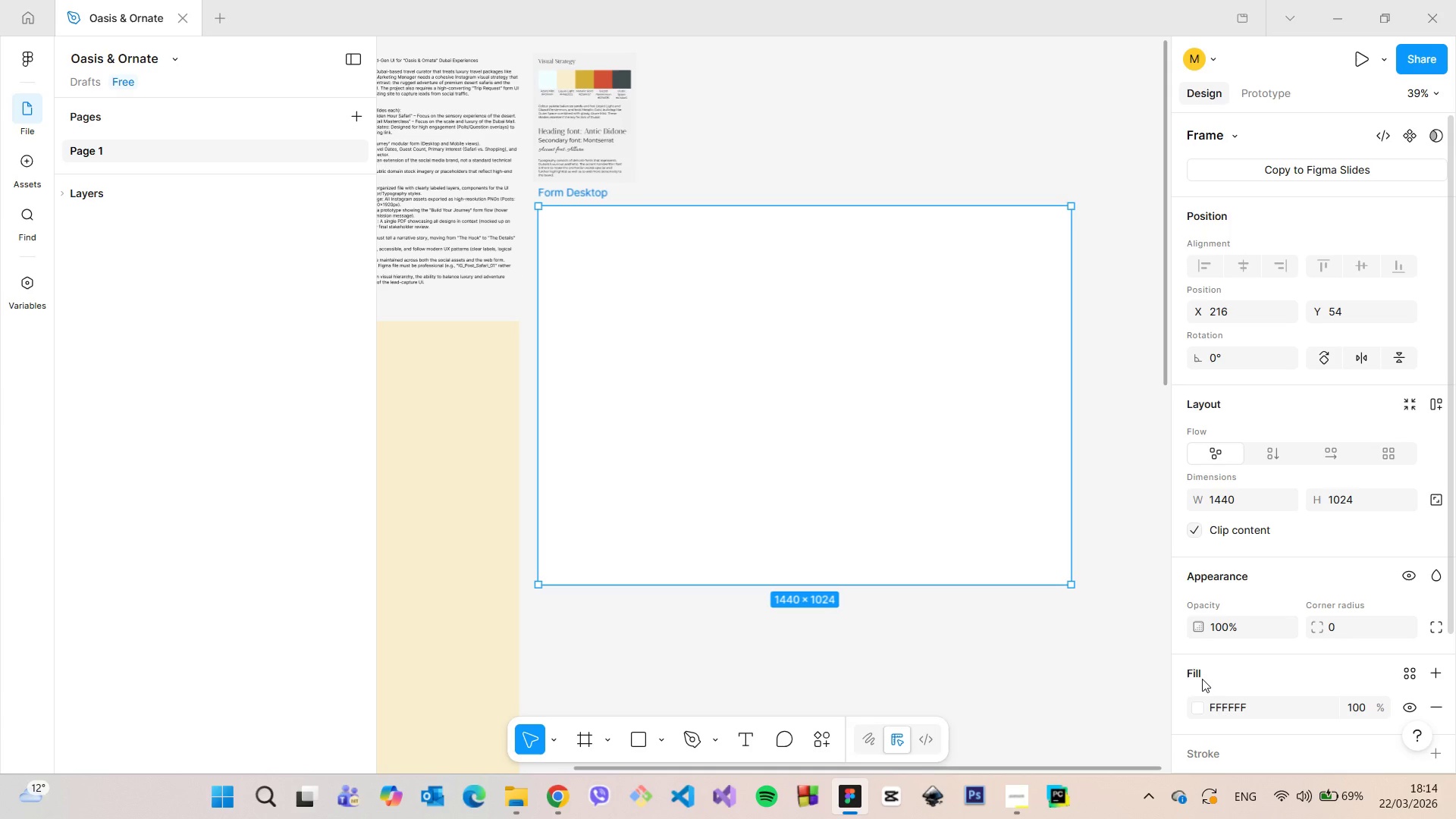 
scroll: coordinate [660, 299], scroll_direction: up, amount: 10.0
 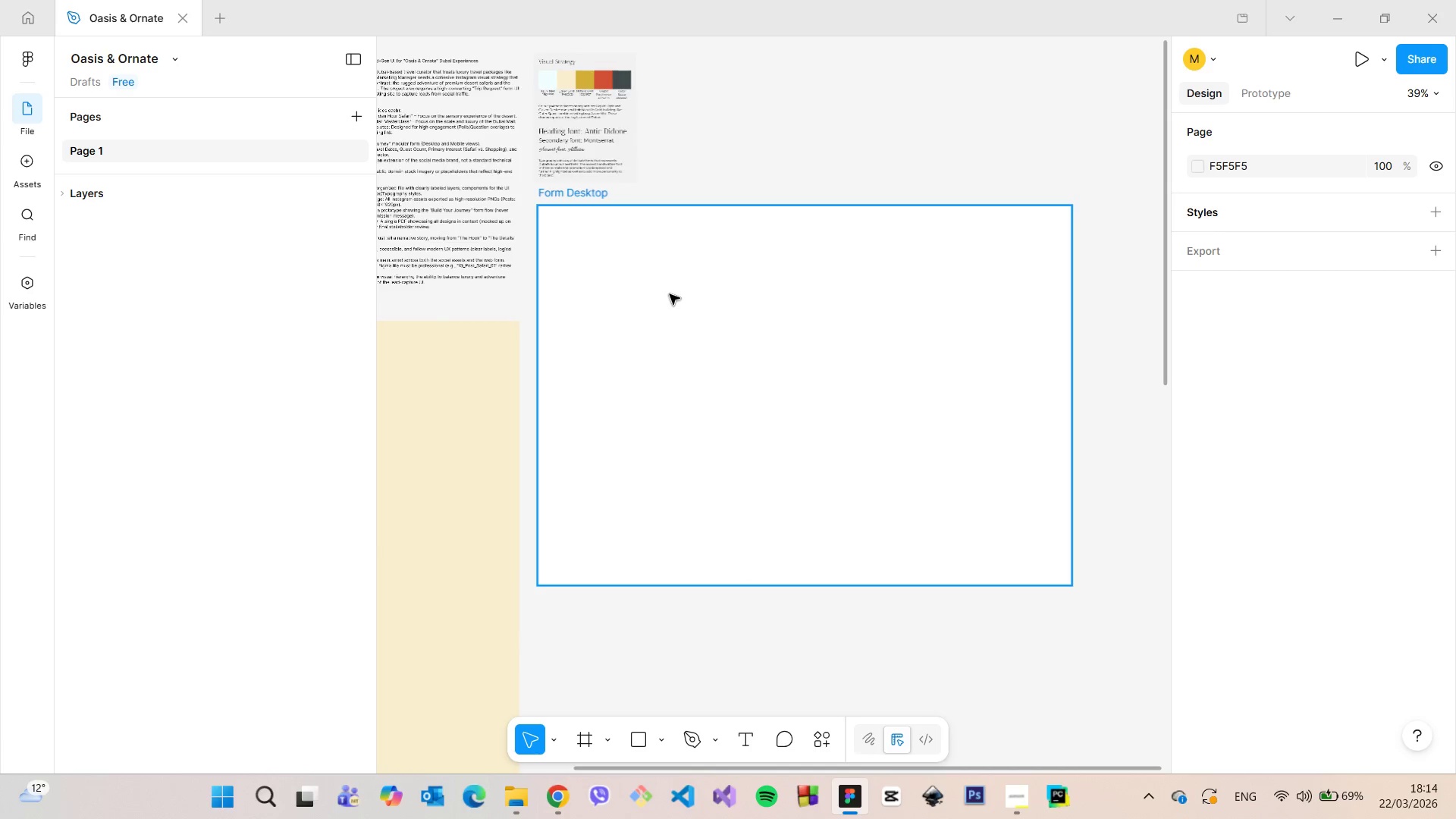 
left_click([1194, 709])
 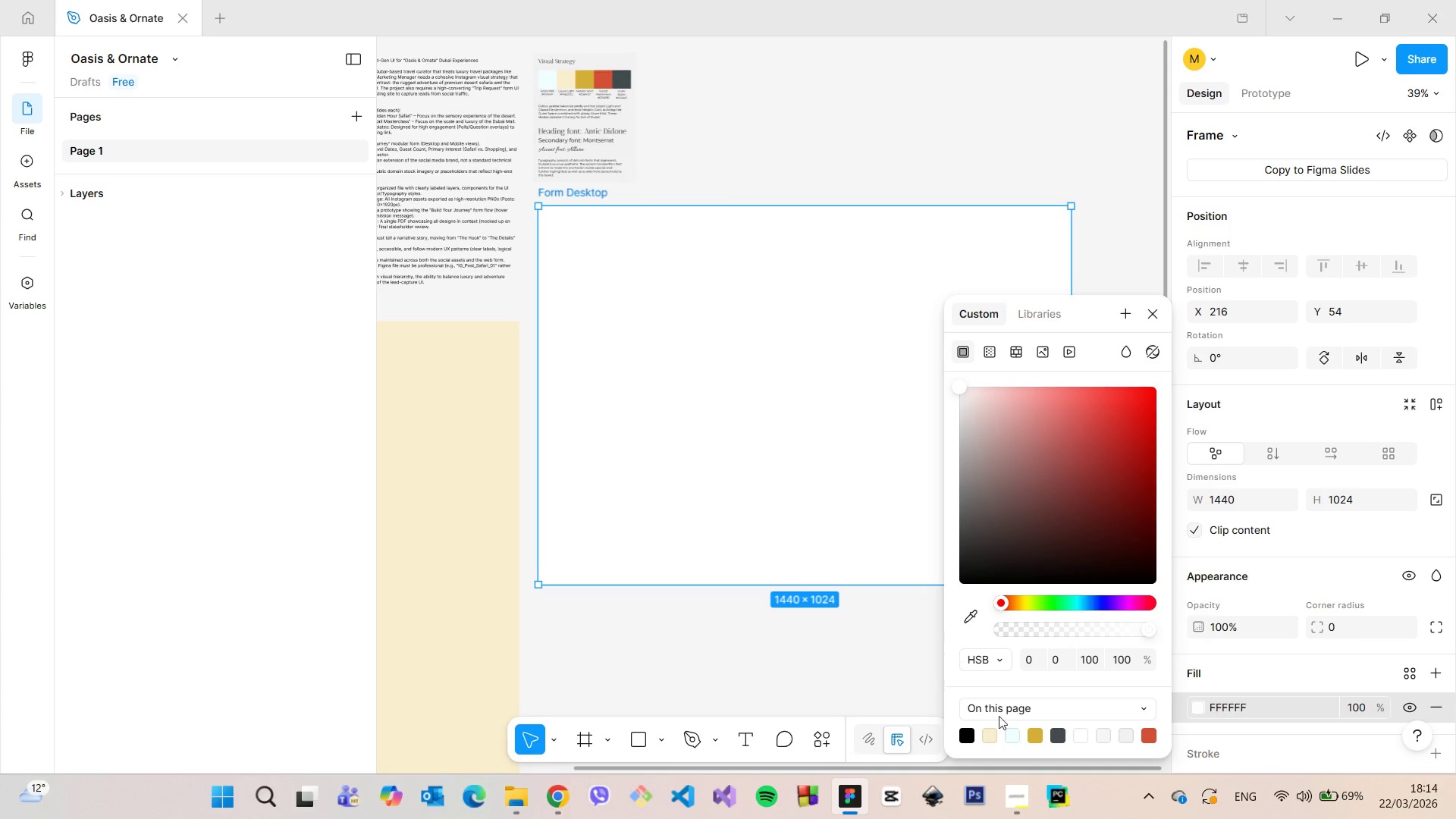 
left_click([1009, 733])
 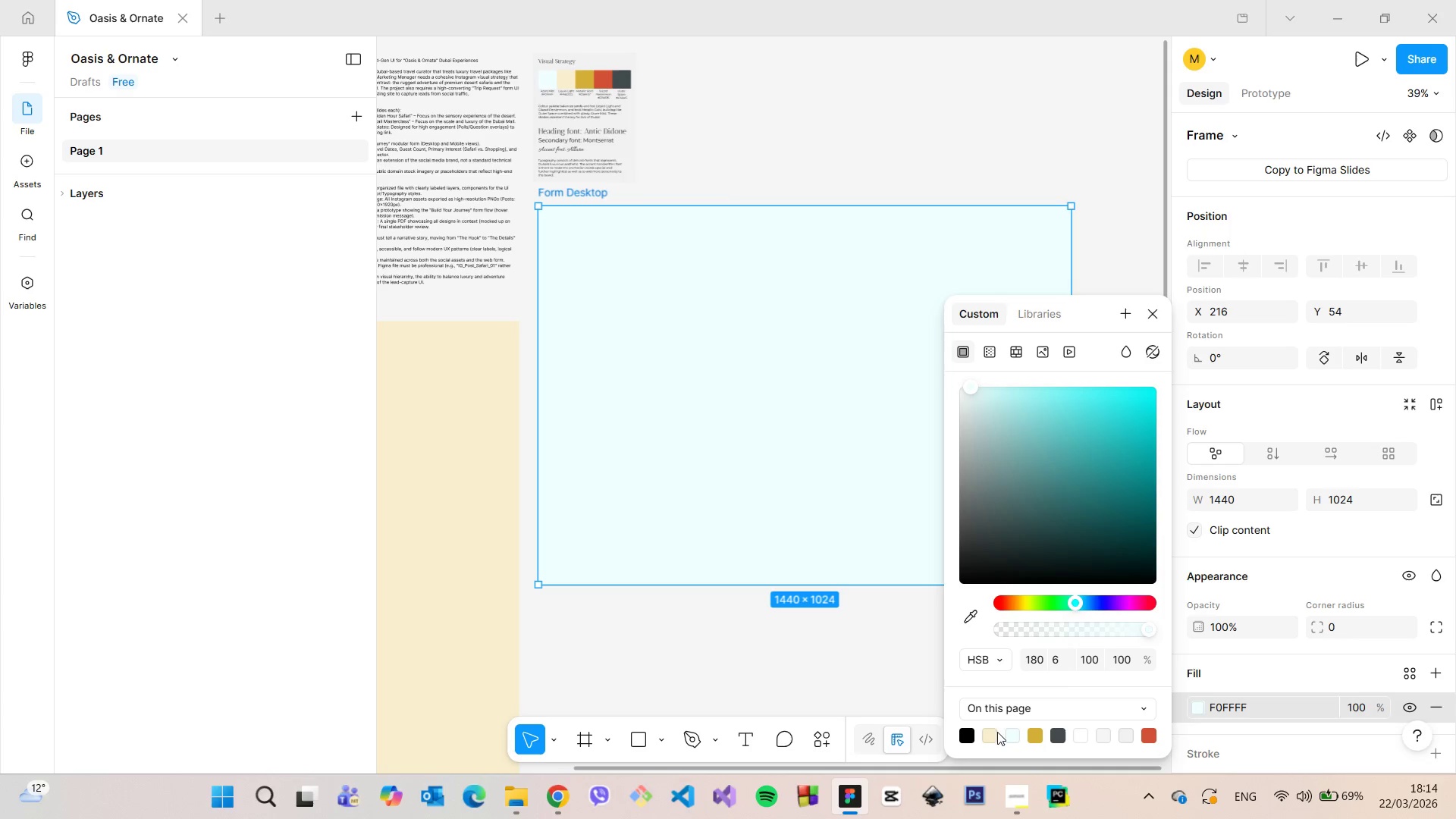 
left_click([995, 732])
 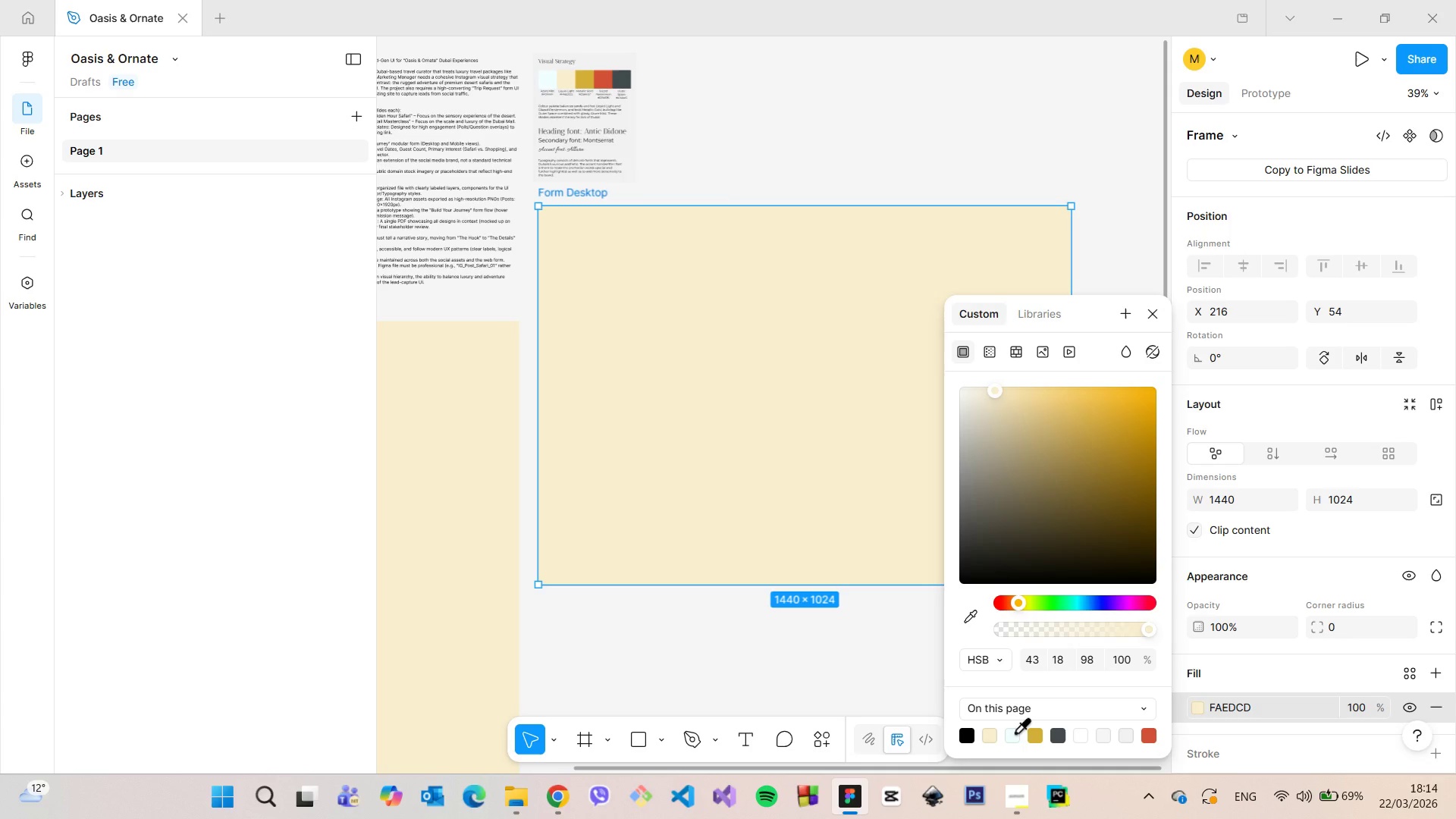 
left_click([1015, 733])
 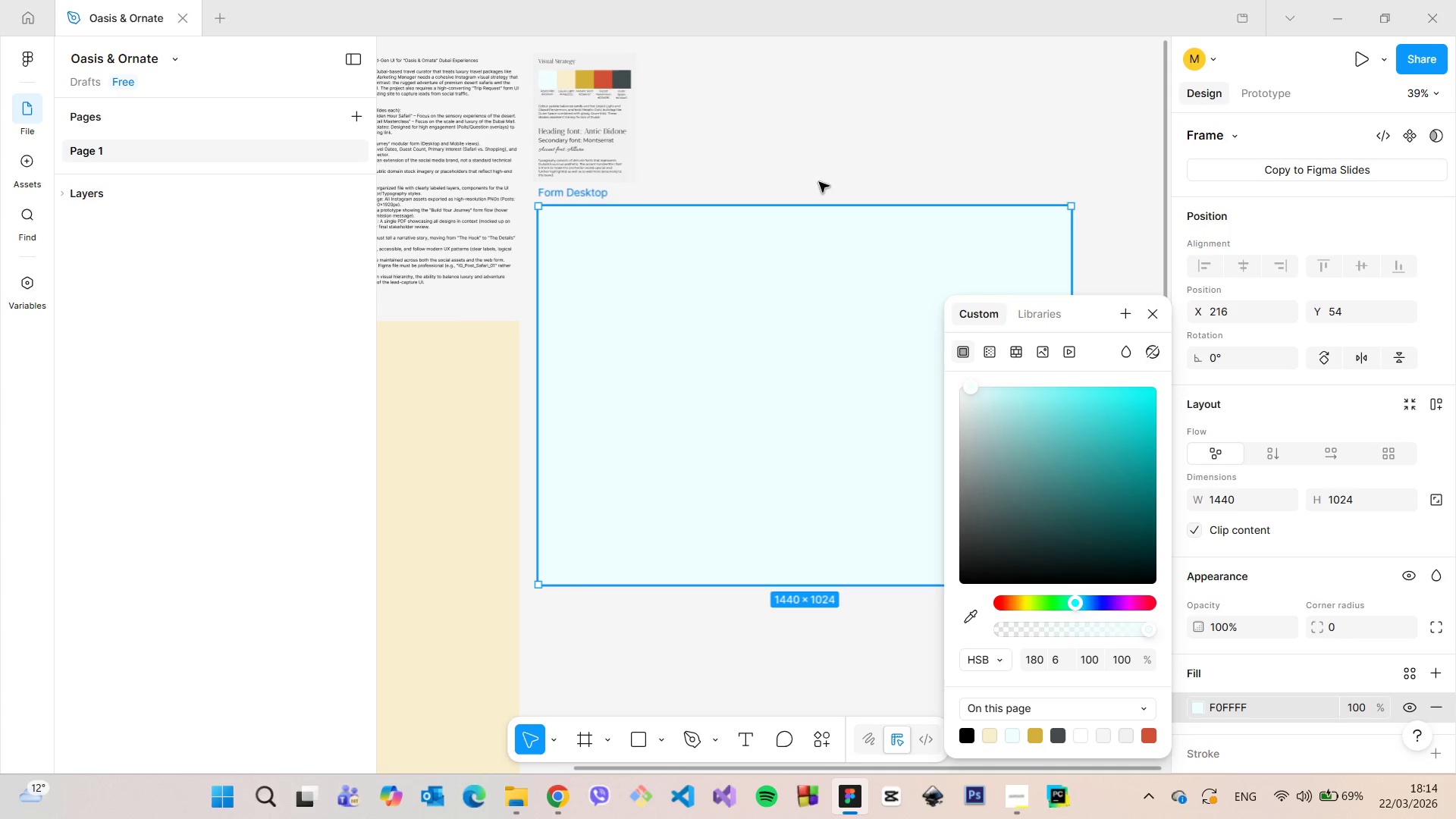 
left_click([808, 115])
 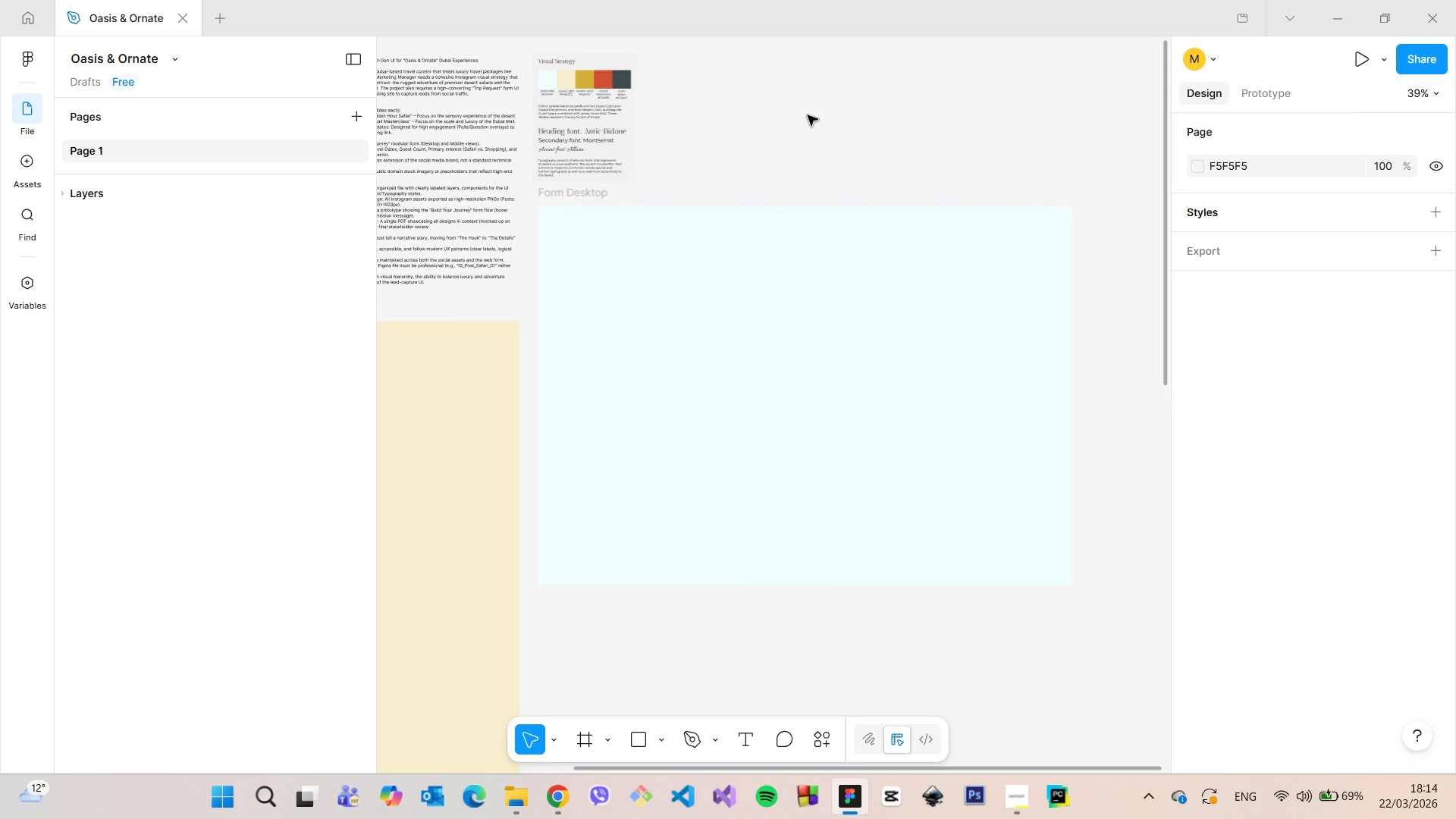 
scroll: coordinate [808, 115], scroll_direction: down, amount: 4.0
 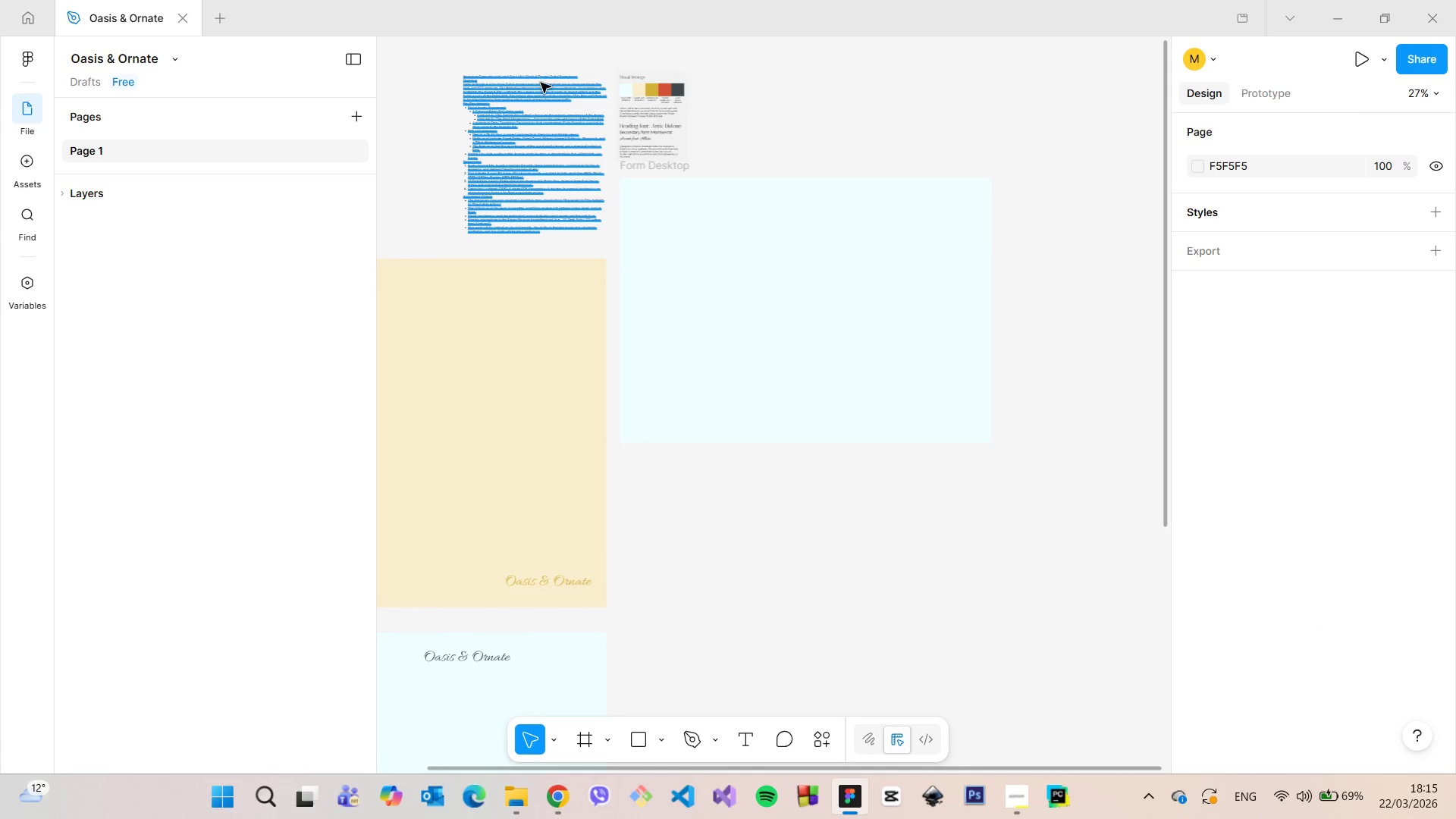 
scroll: coordinate [440, 107], scroll_direction: up, amount: 13.0
 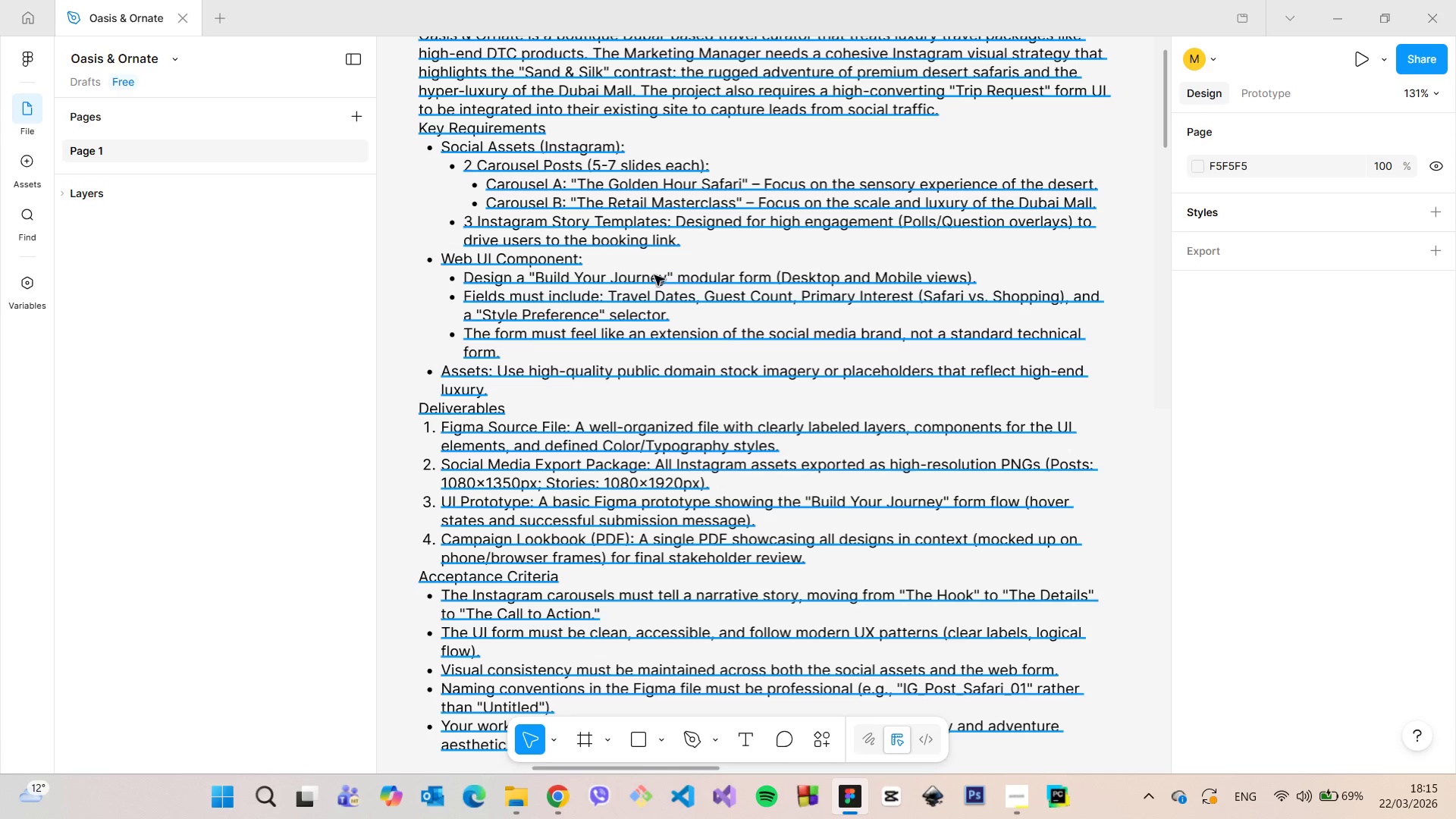 
double_click([648, 275])
 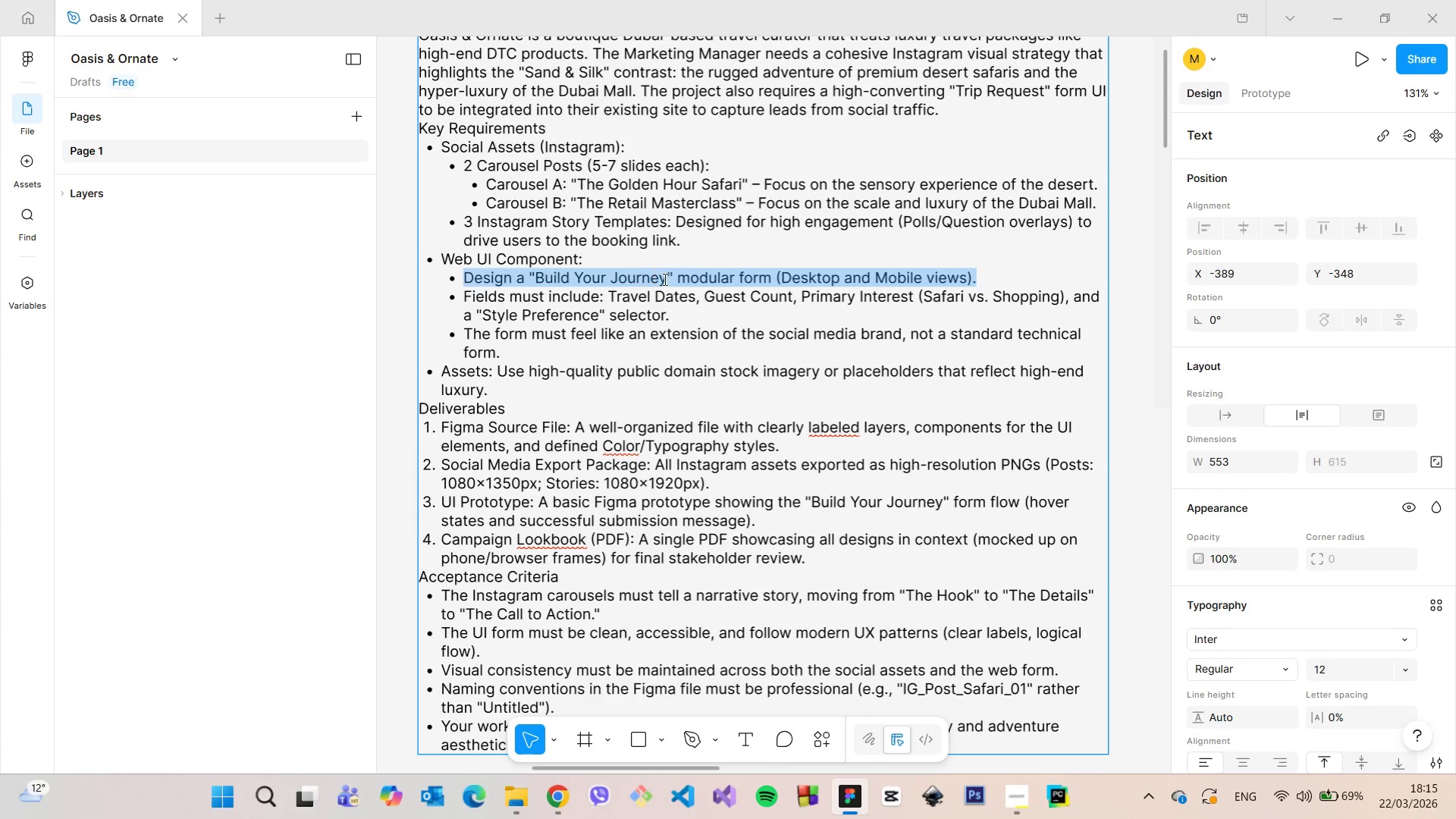 
left_click([664, 279])
 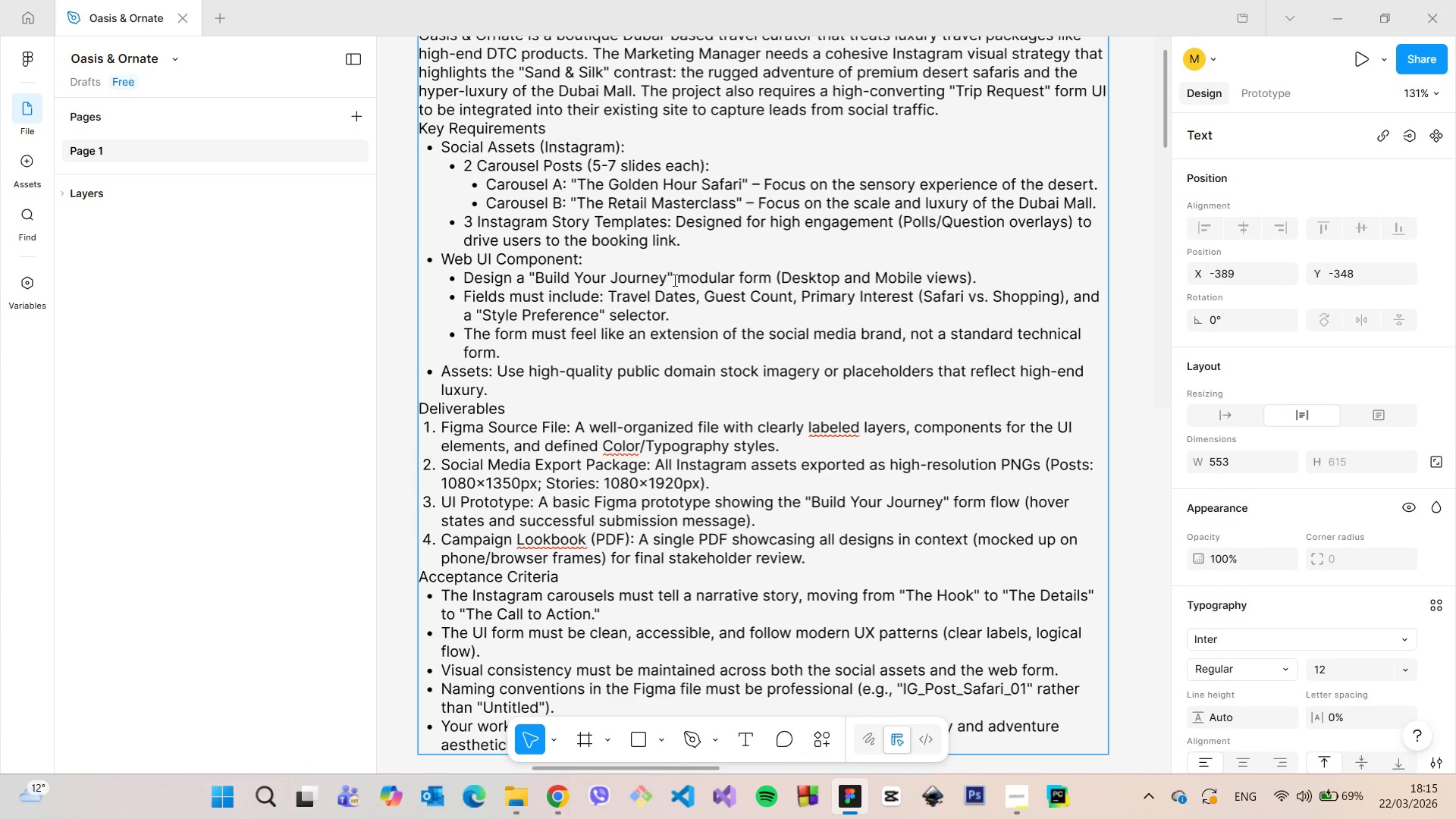 
left_click_drag(start_coordinate=[671, 280], to_coordinate=[537, 276])
 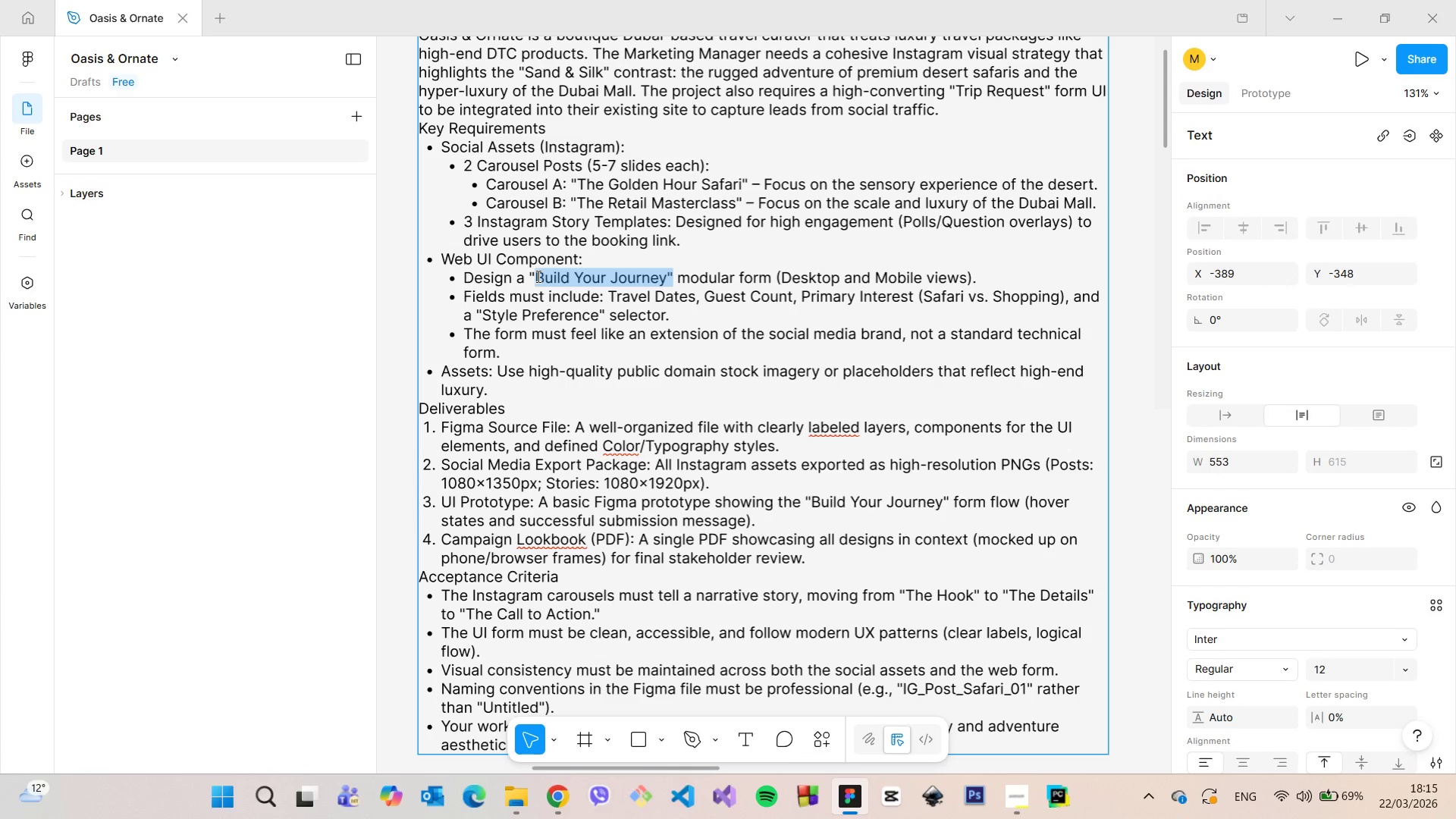 
key(Control+C)
 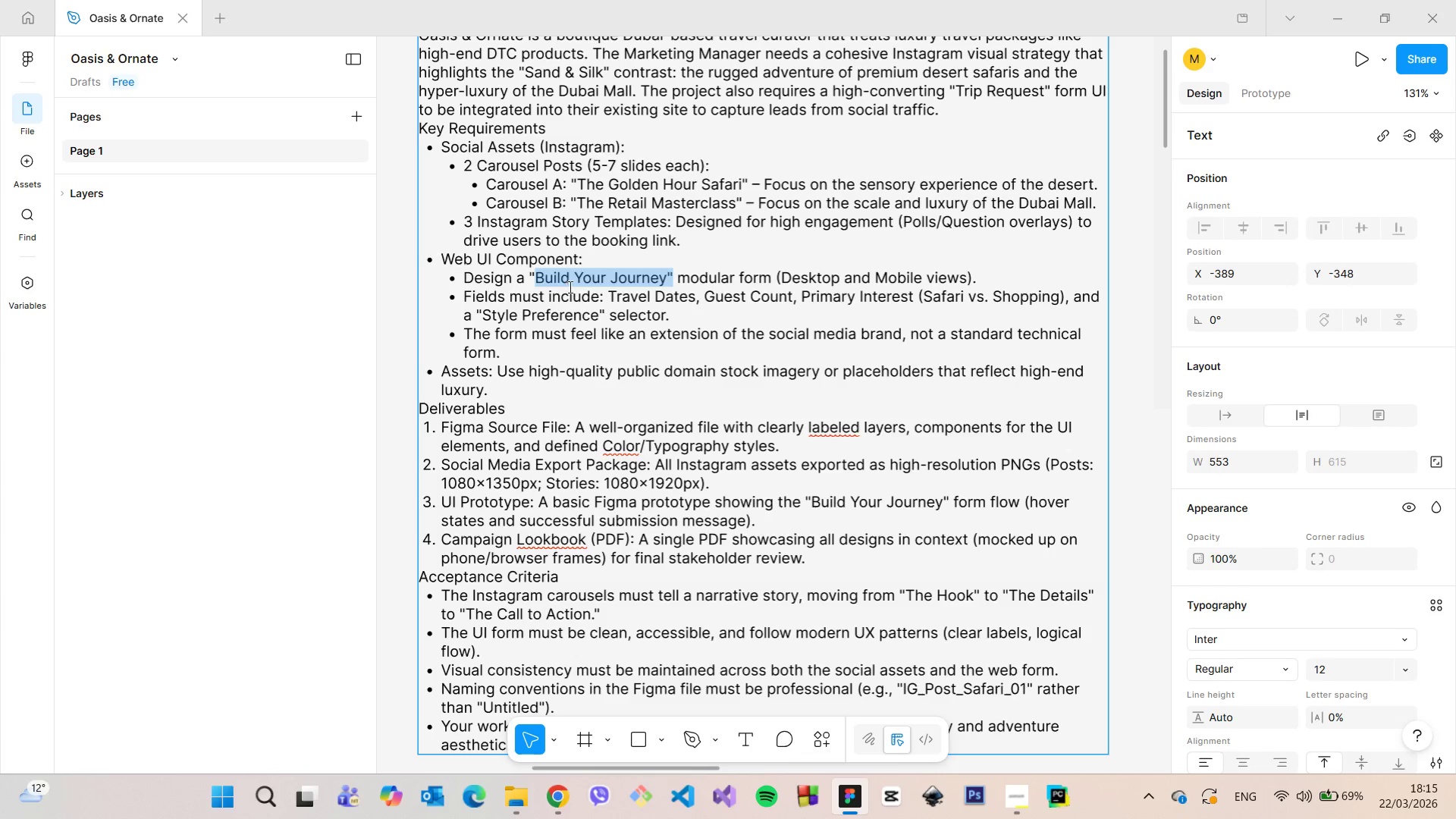 
scroll: coordinate [570, 287], scroll_direction: down, amount: 13.0
 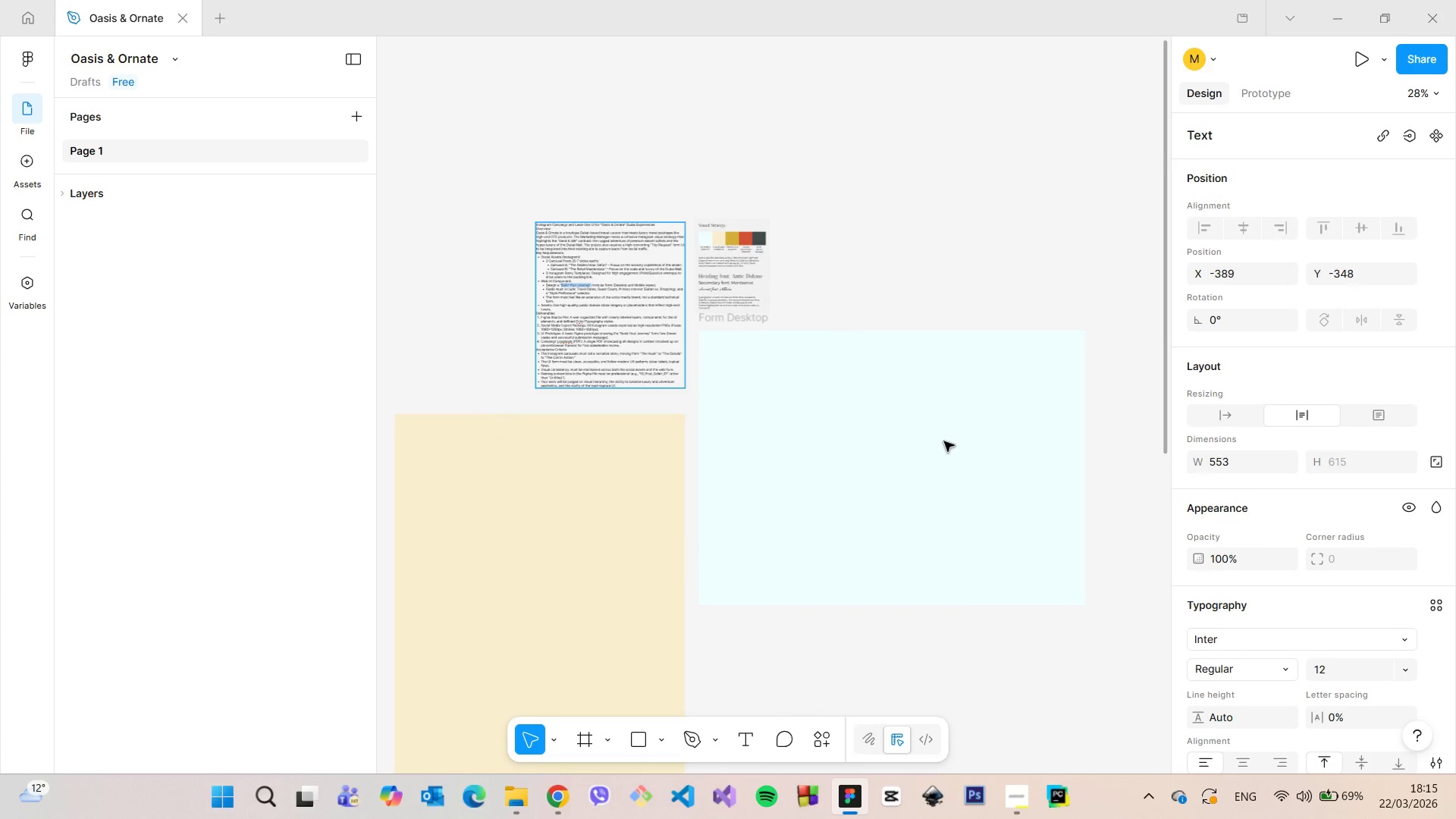 
left_click([981, 228])
 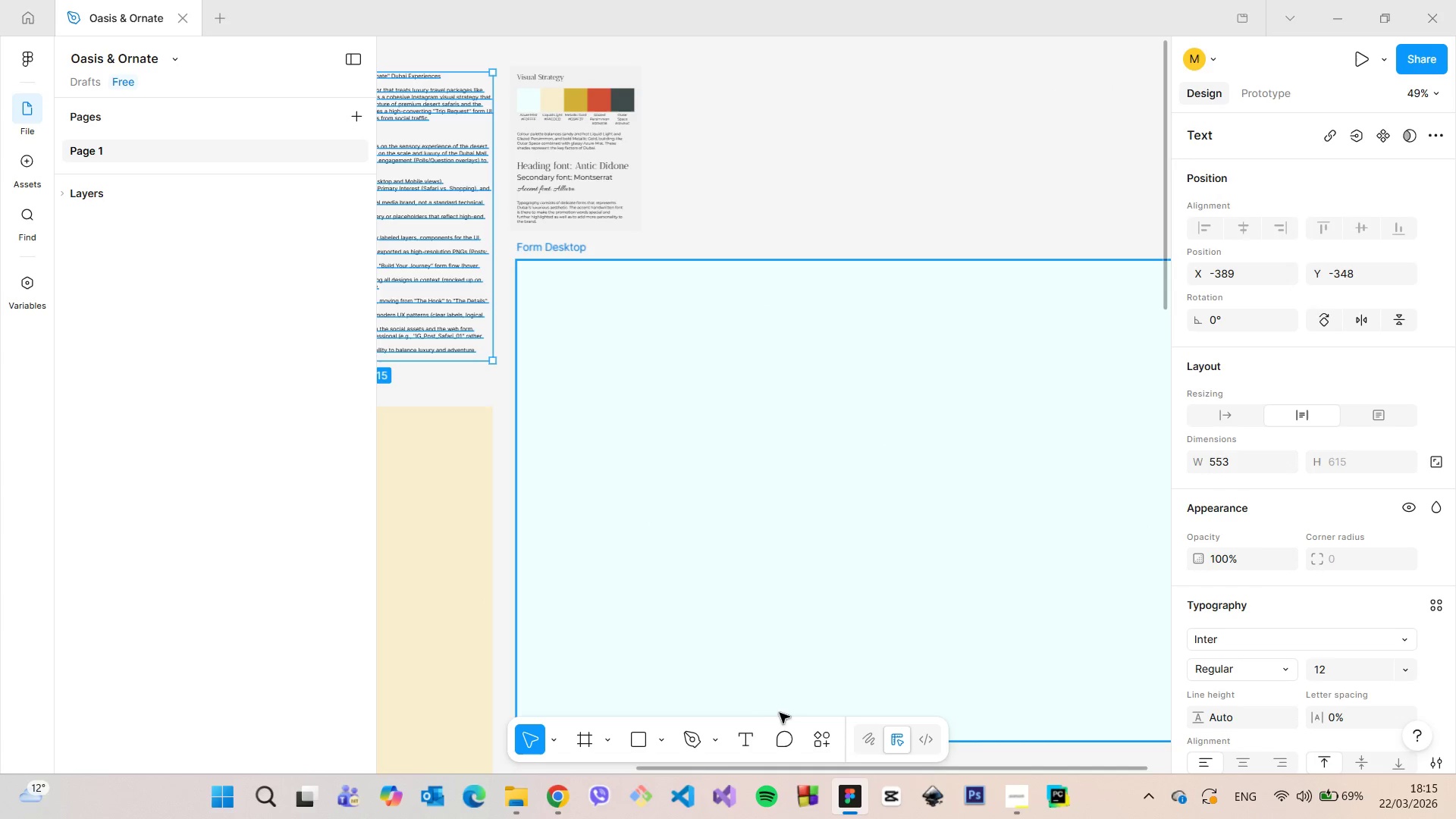 
scroll: coordinate [943, 425], scroll_direction: up, amount: 4.0
 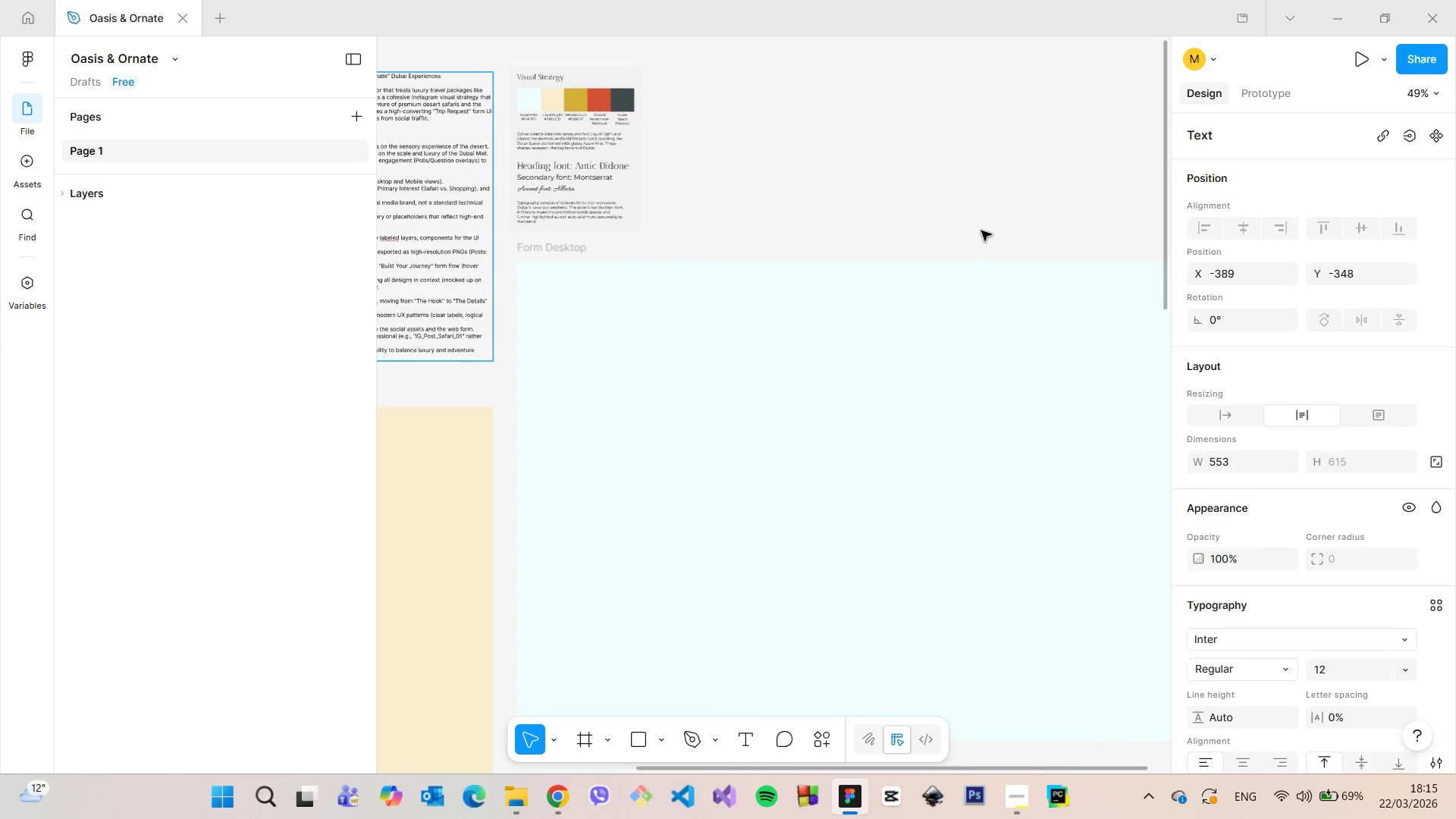 
left_click([755, 723])
 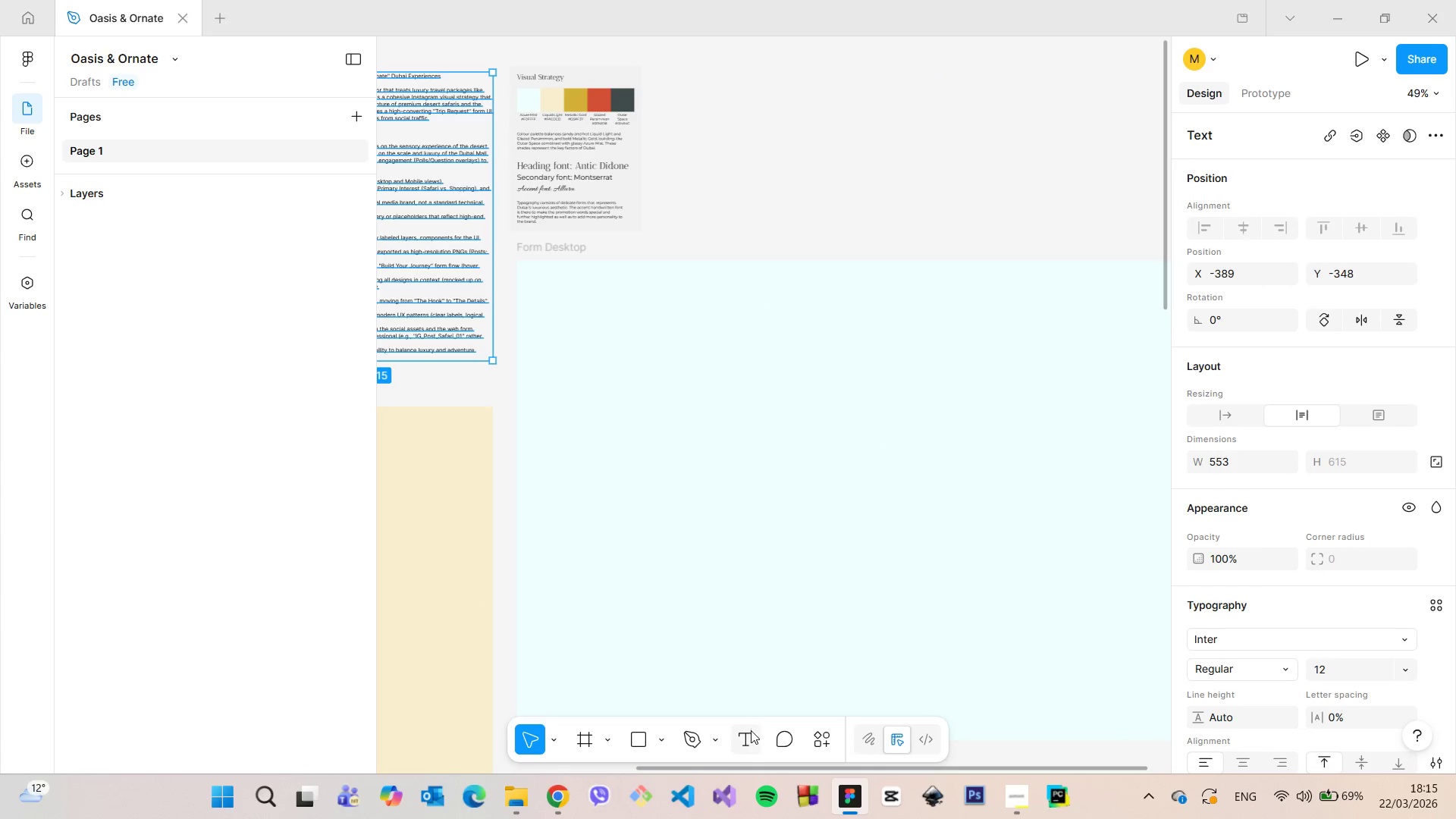 
left_click([751, 731])
 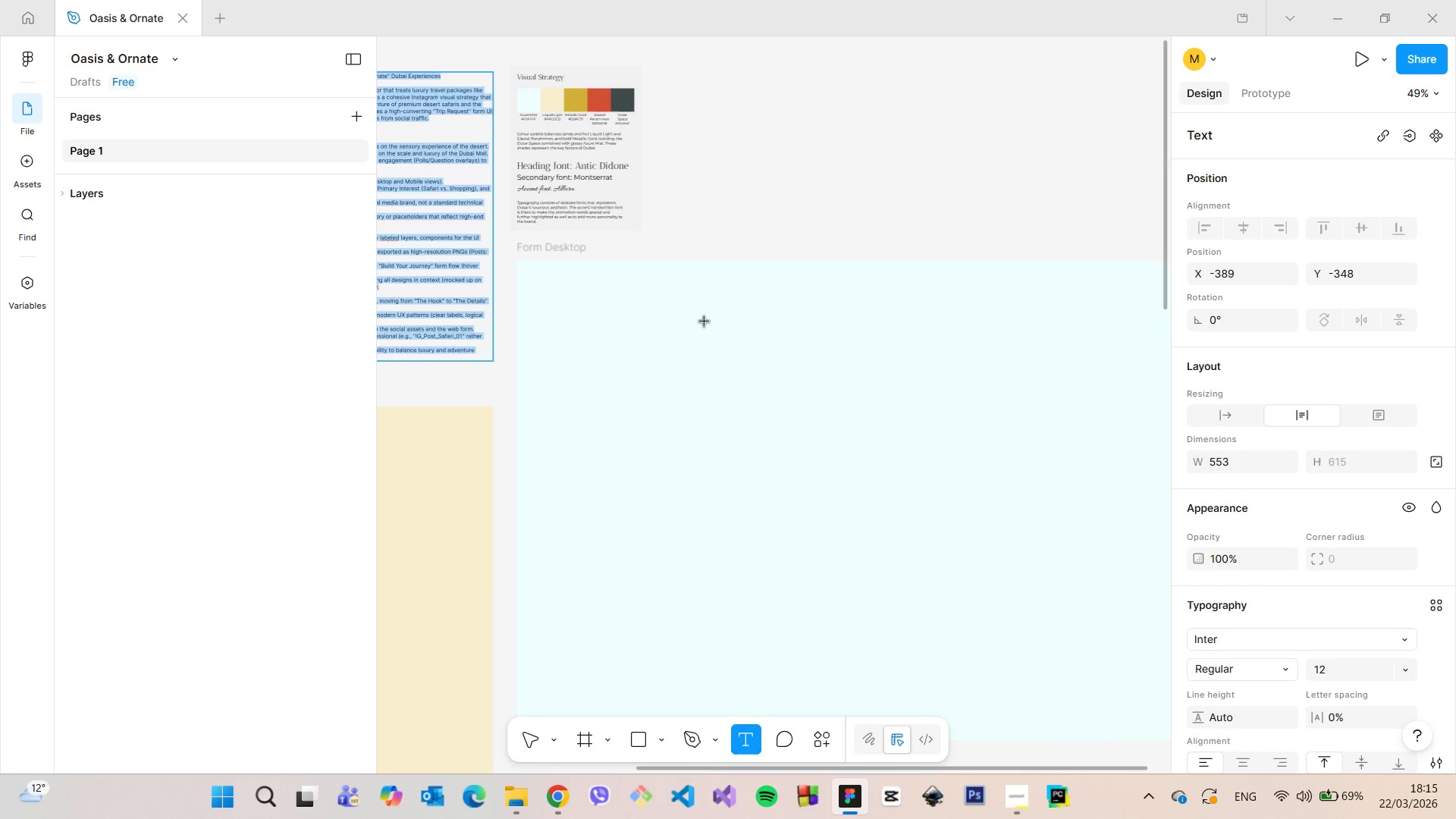 
left_click([704, 322])
 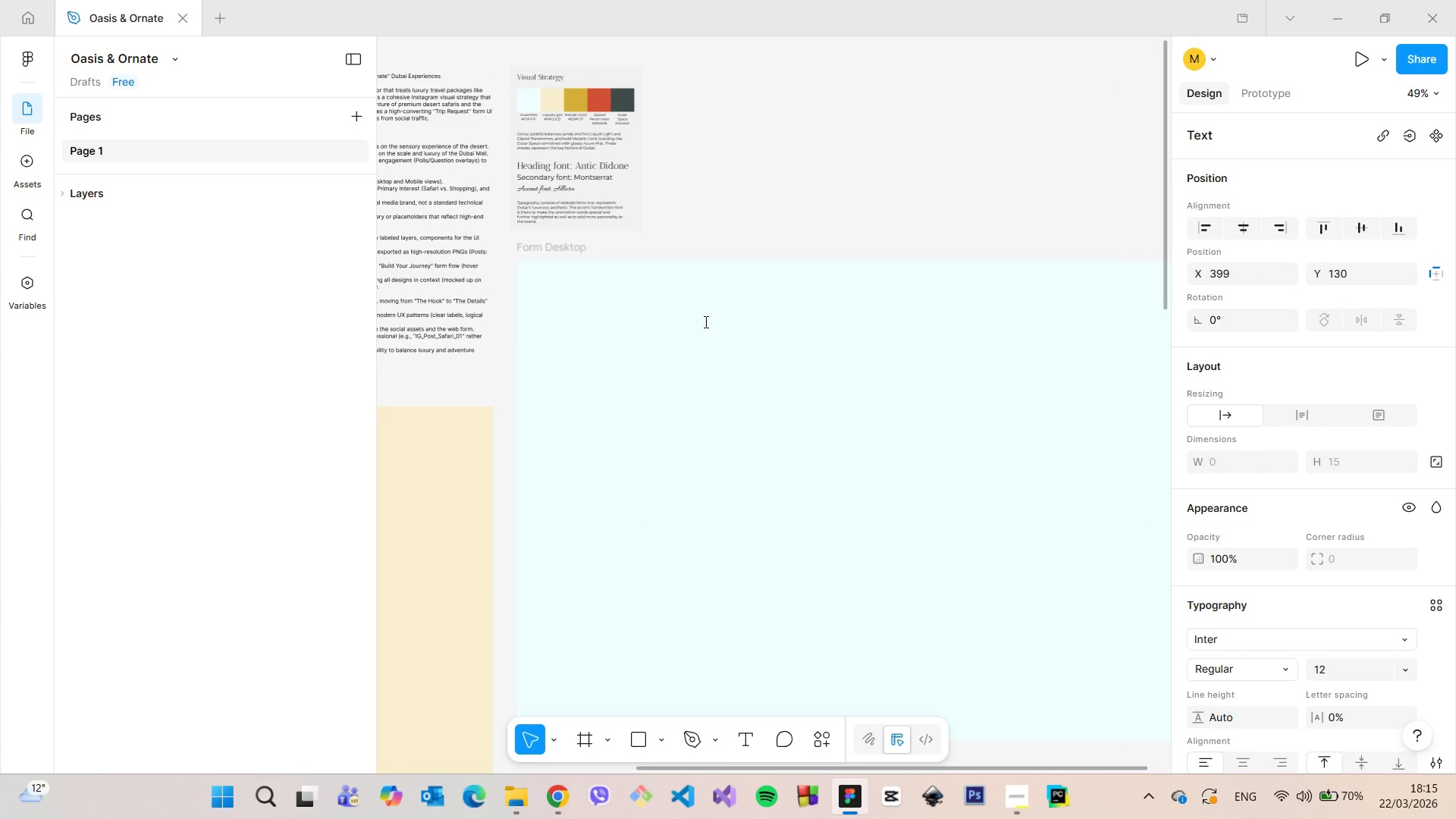 
hold_key(key=ControlLeft, duration=0.92)
 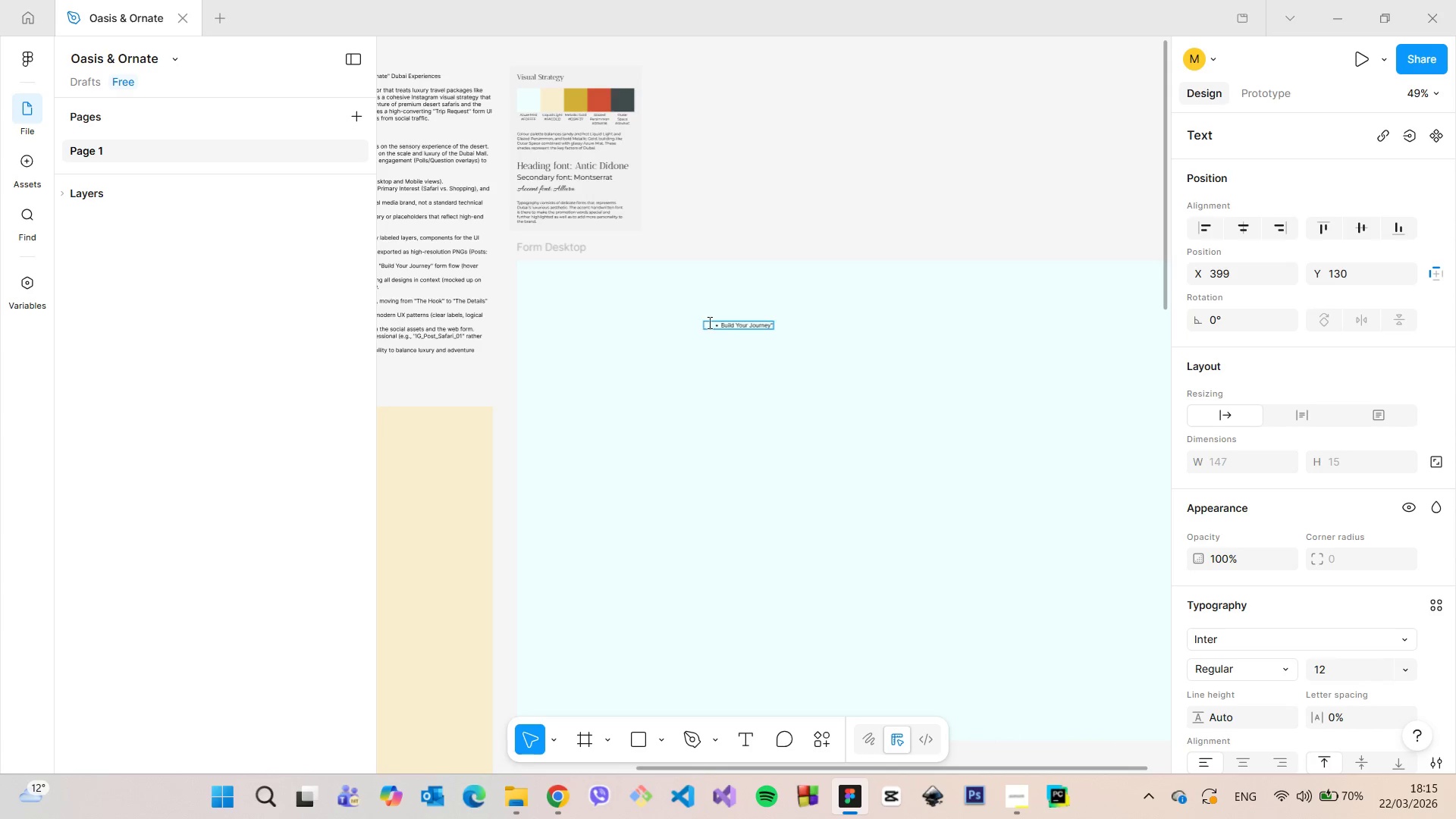 
hold_key(key=V, duration=0.36)
 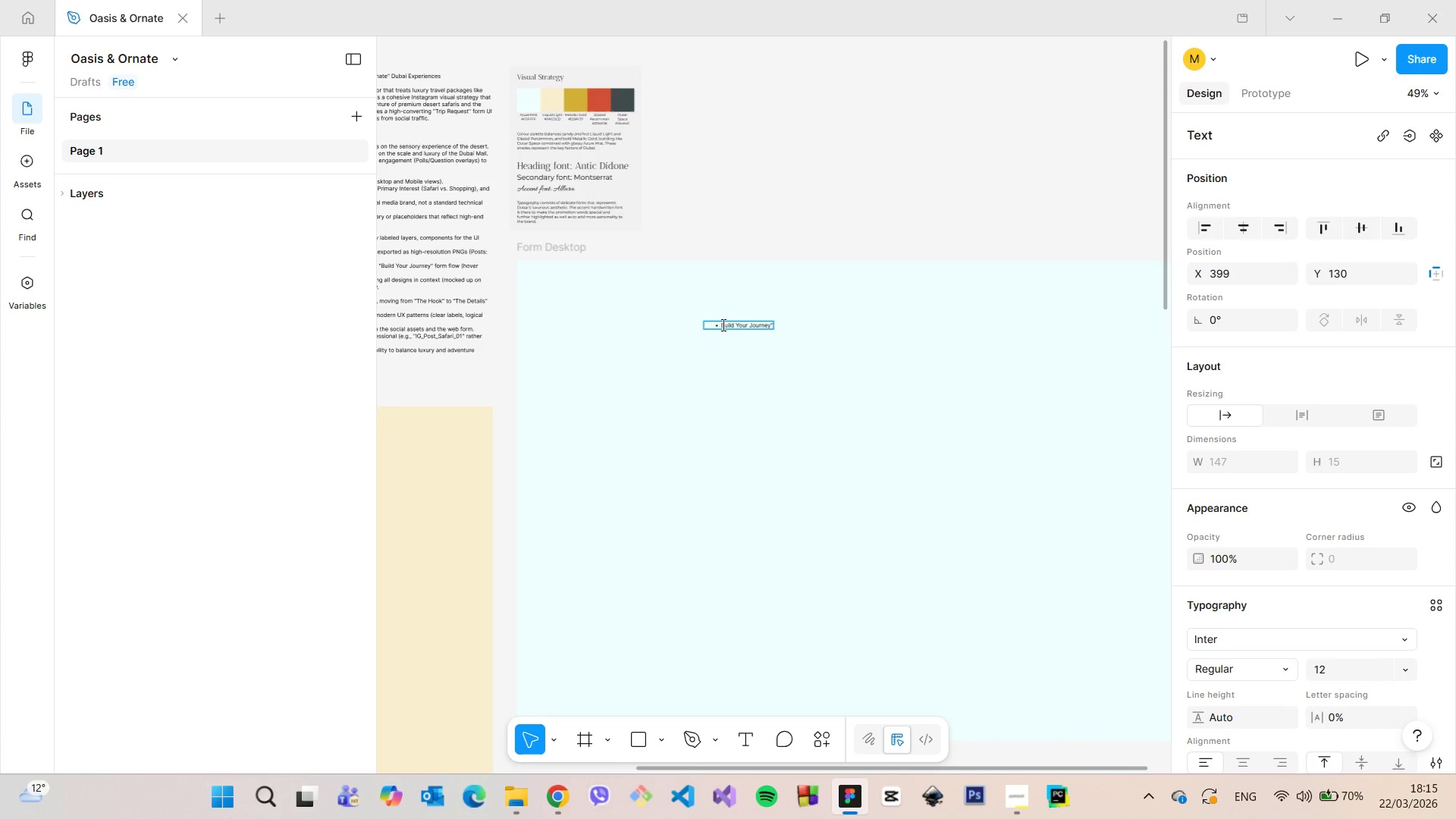 
left_click_drag(start_coordinate=[722, 325], to_coordinate=[704, 325])
 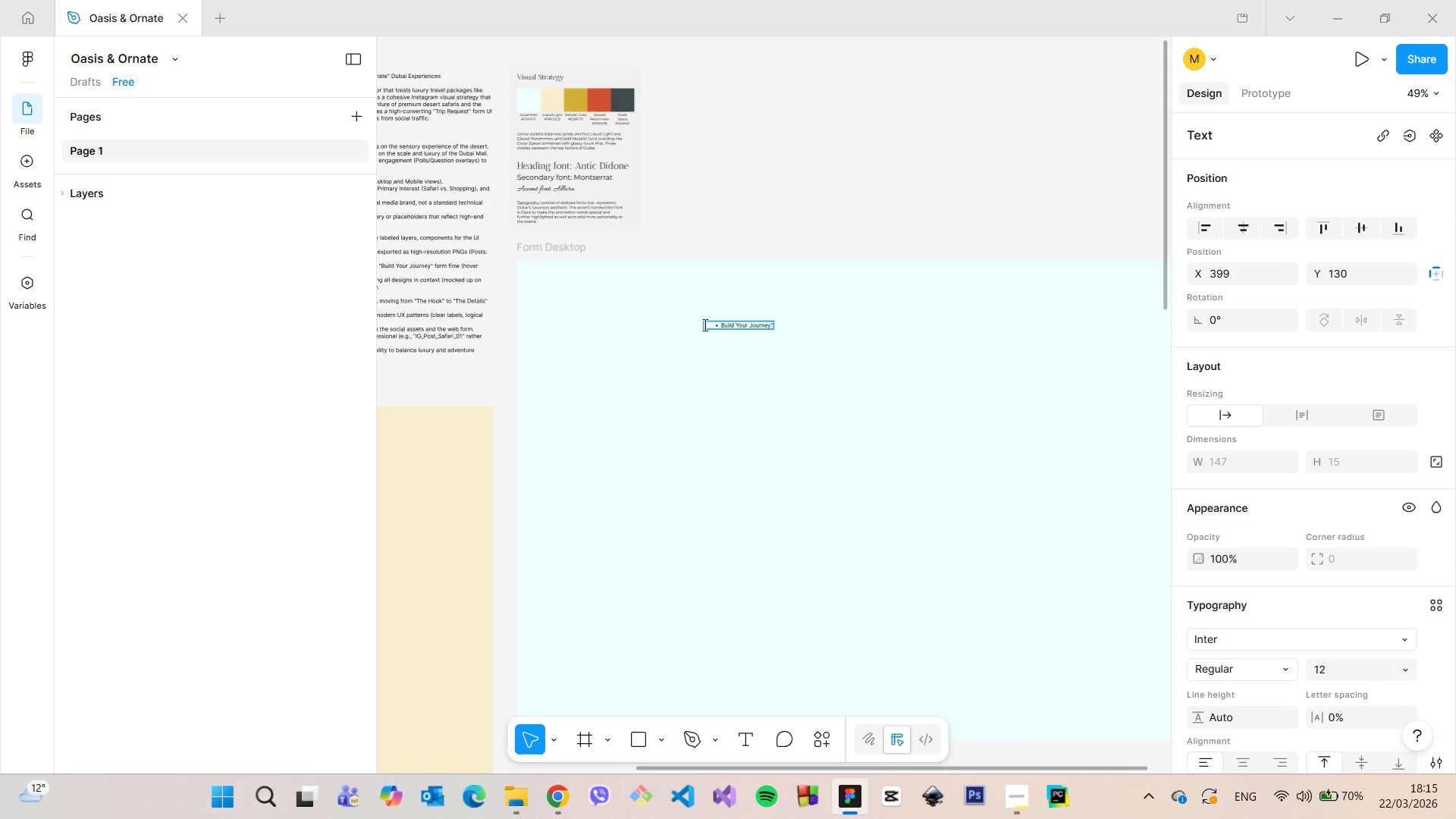 
key(Backspace)
 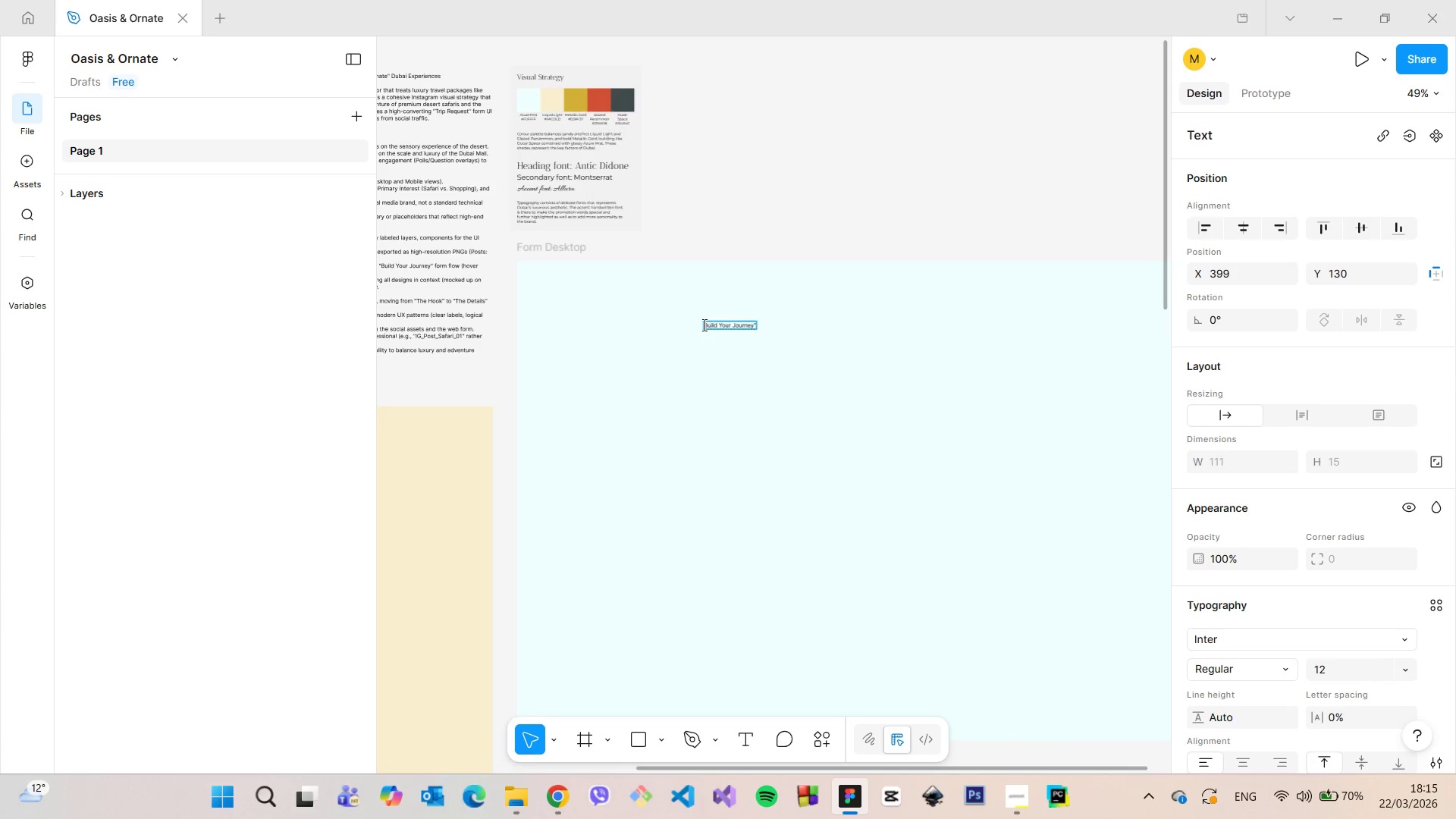 
scroll: coordinate [705, 324], scroll_direction: down, amount: 4.0
 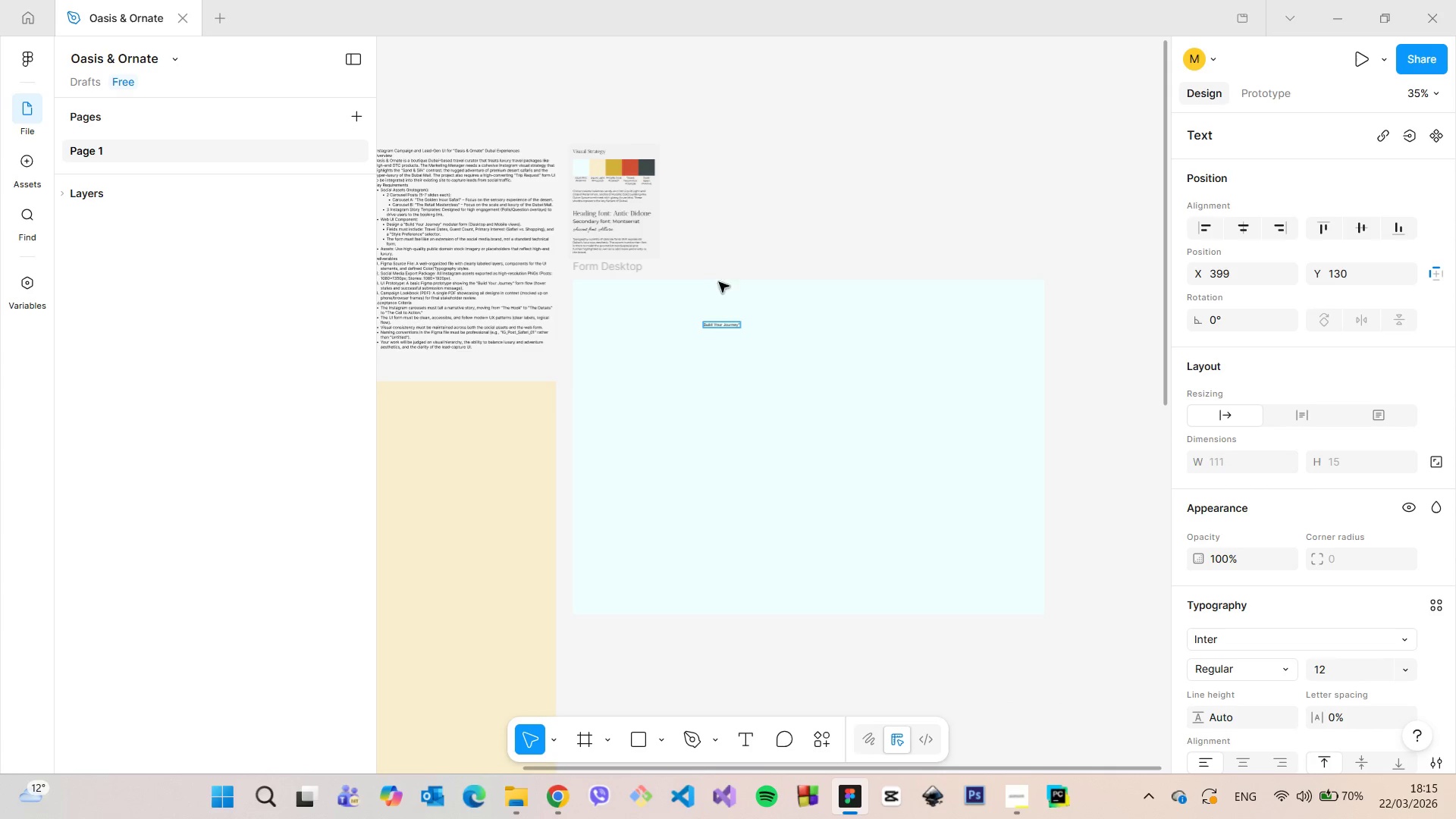 
scroll: coordinate [697, 249], scroll_direction: up, amount: 5.0
 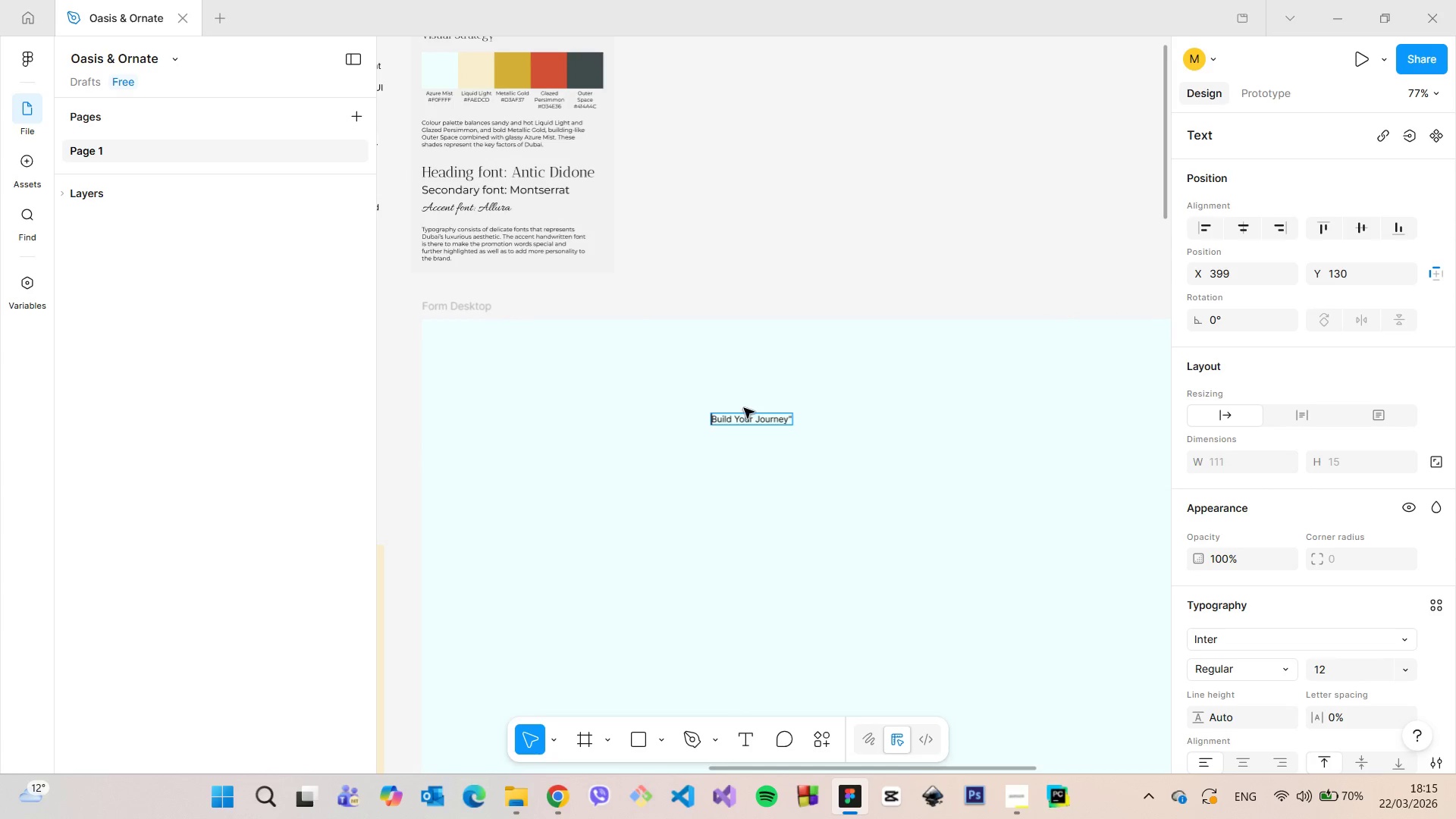 
double_click([744, 422])
 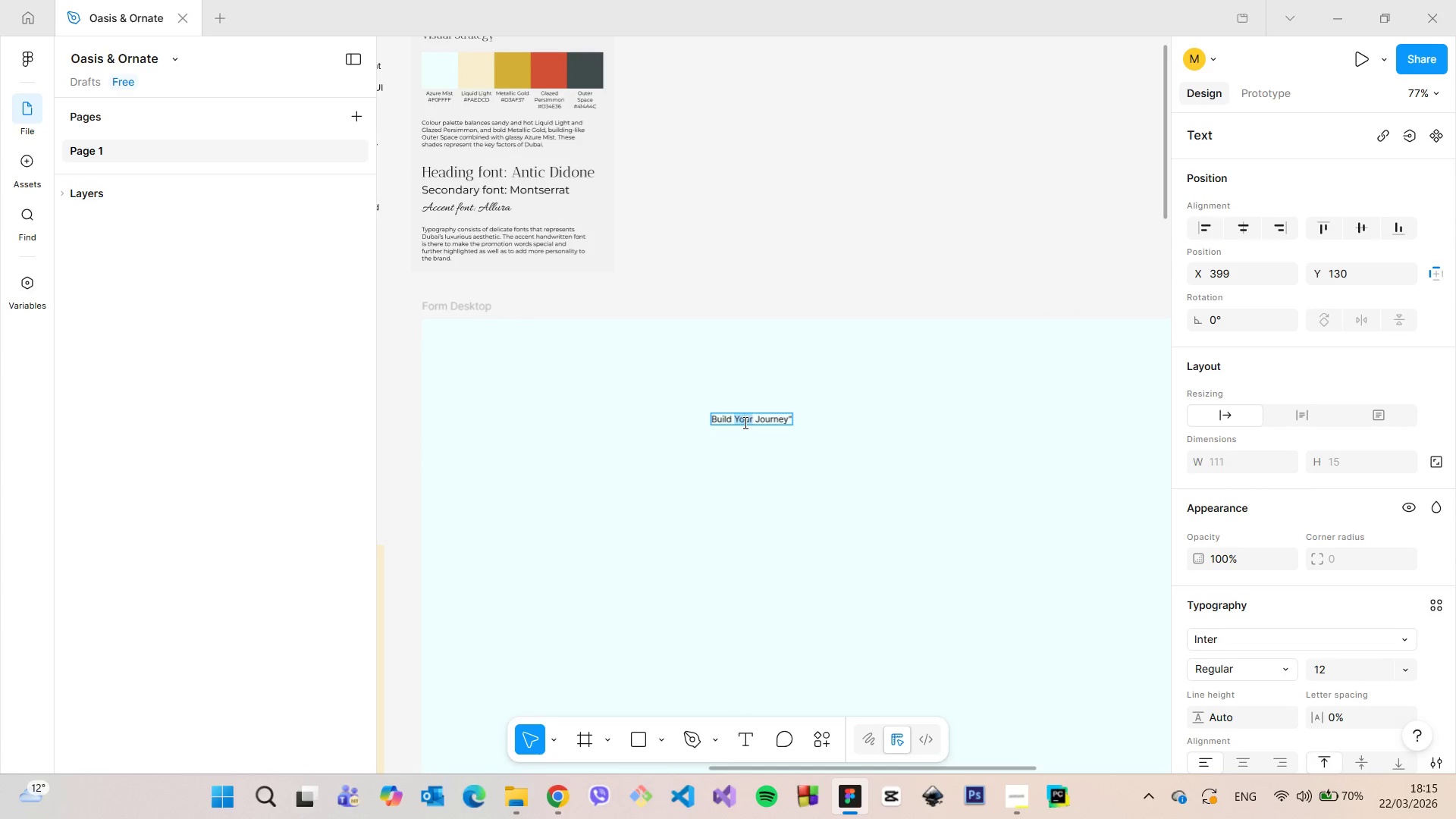 
triple_click([744, 422])
 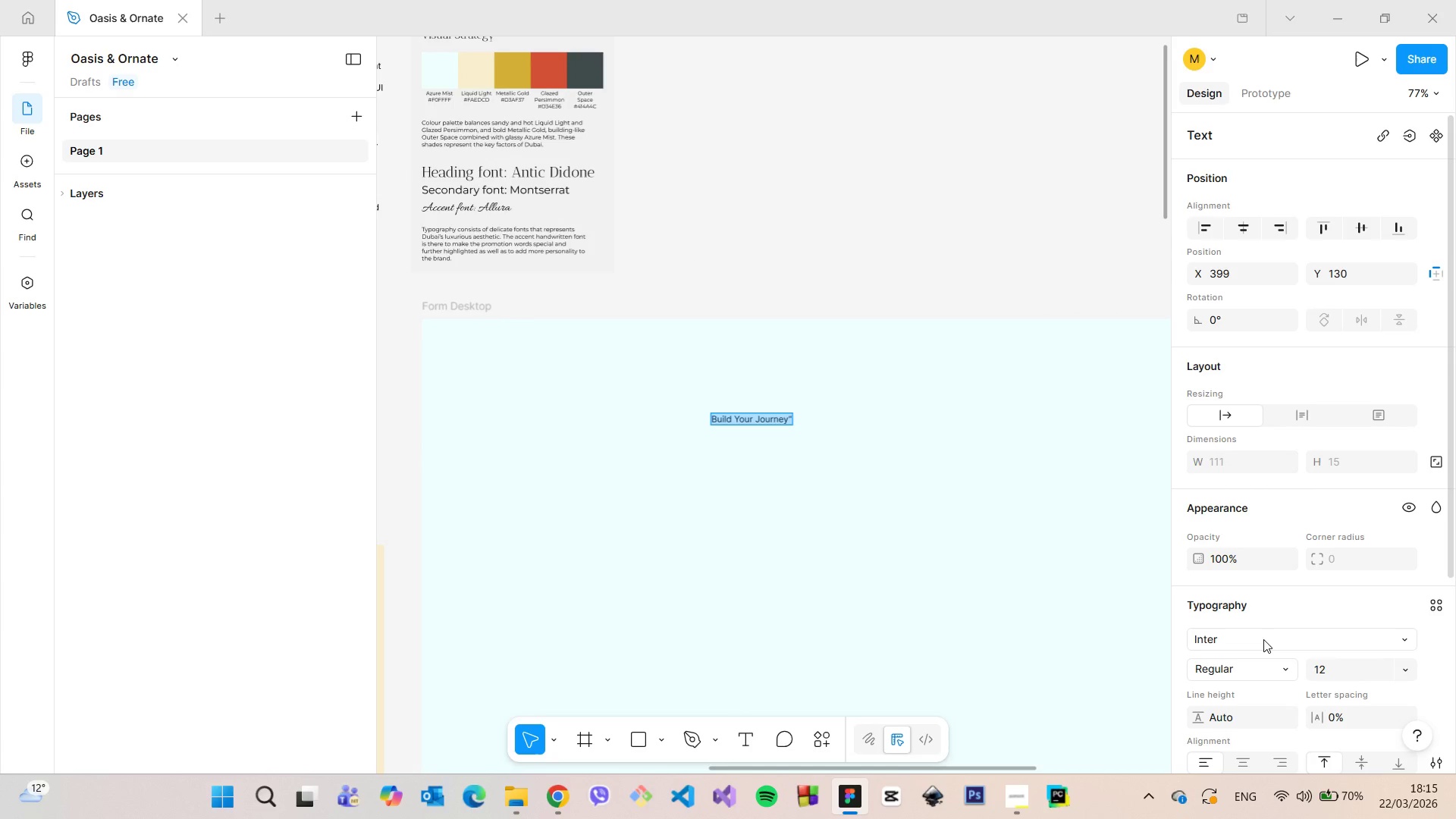 
left_click([1263, 639])
 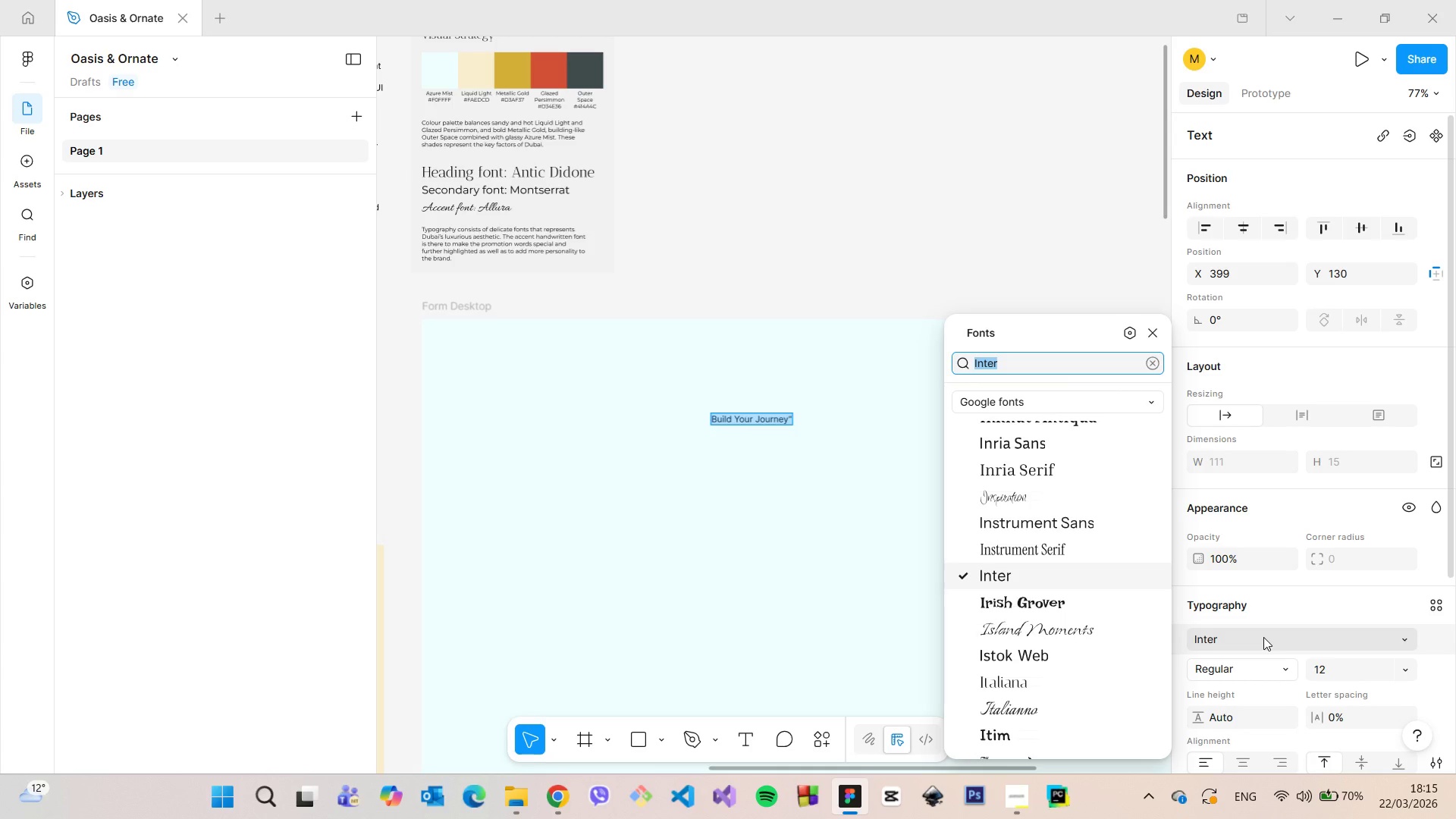 
type(Anti)
 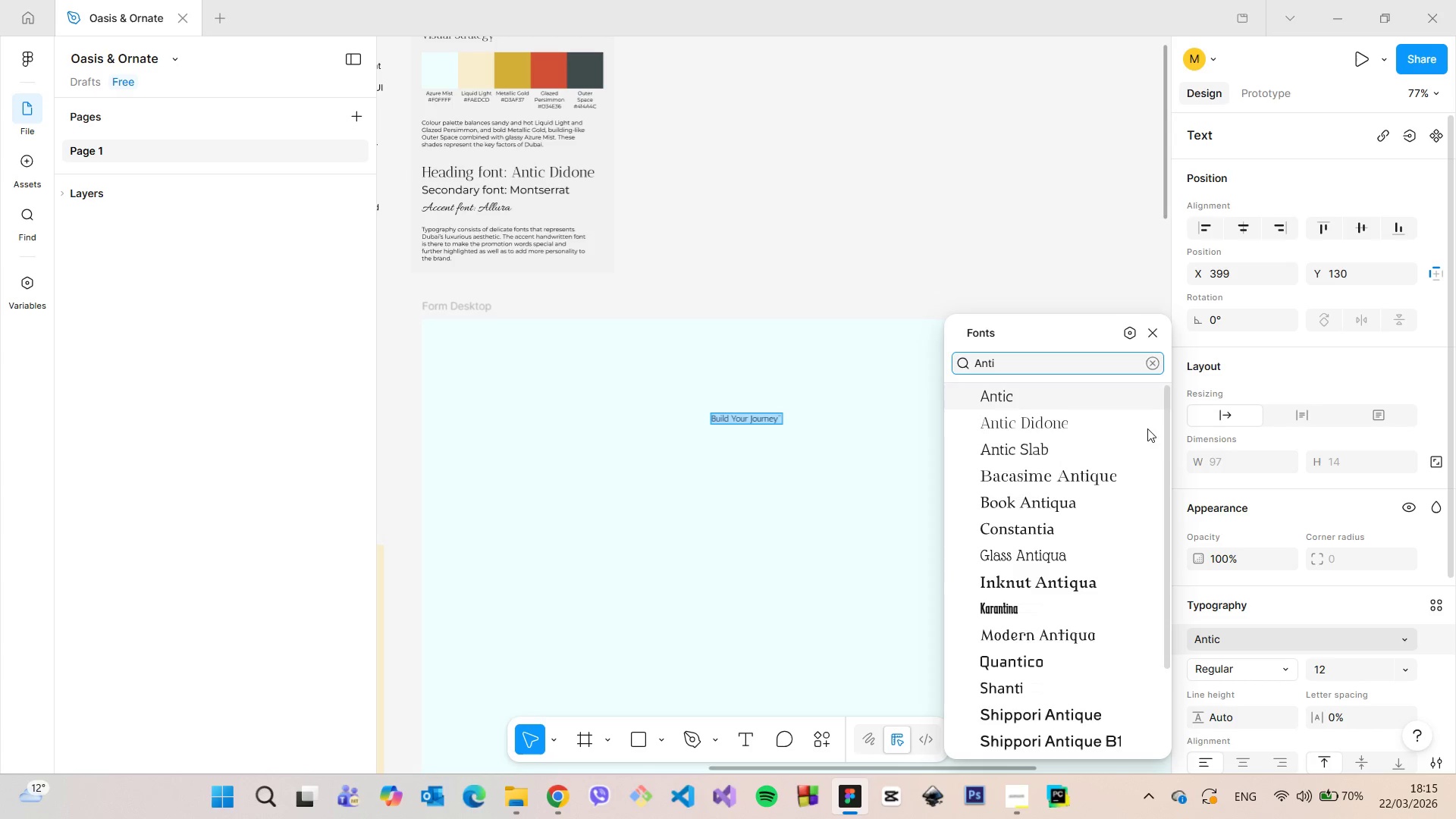 
left_click([1099, 425])
 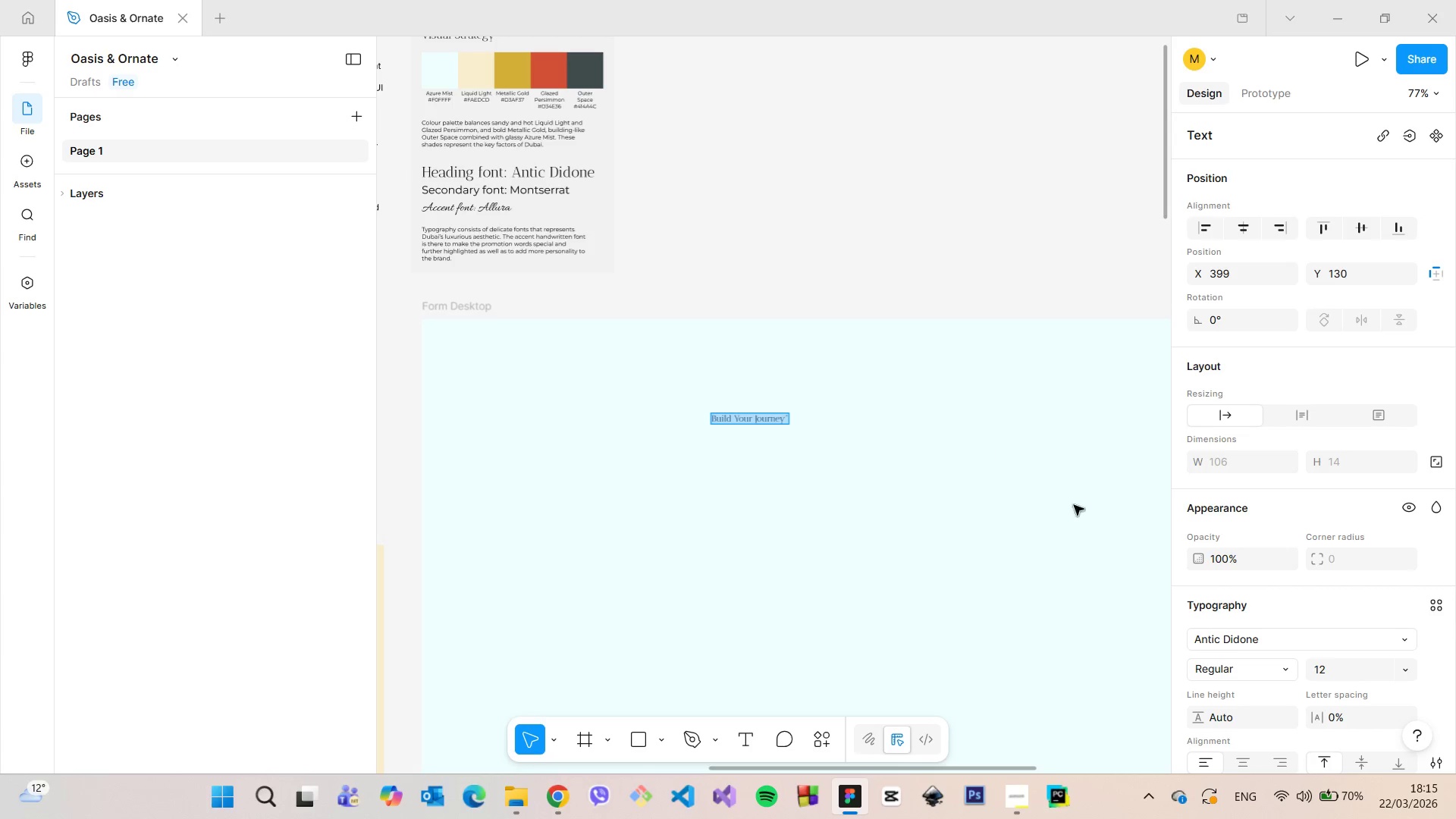 
left_click([1330, 675])
 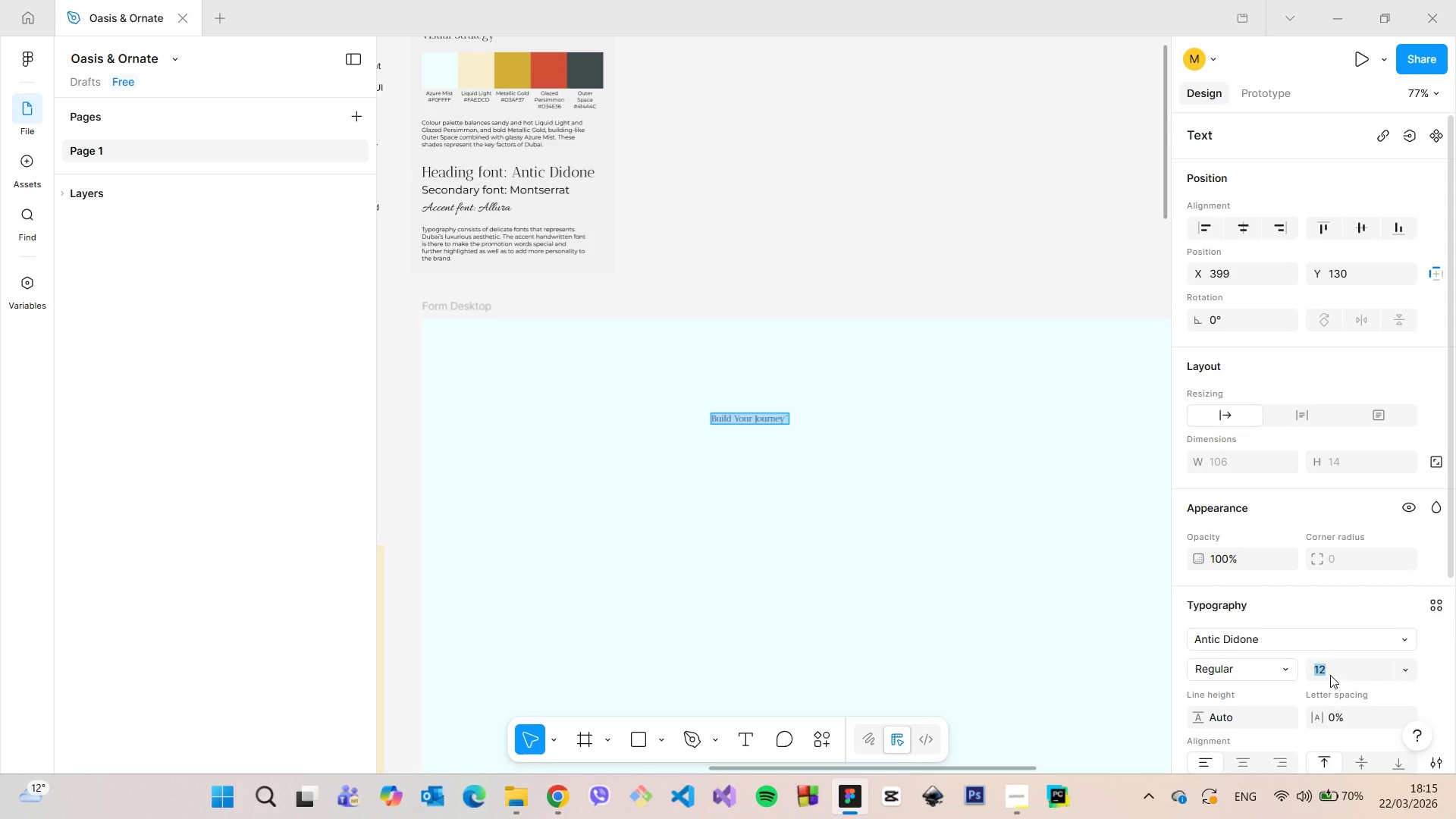 
type(30)
 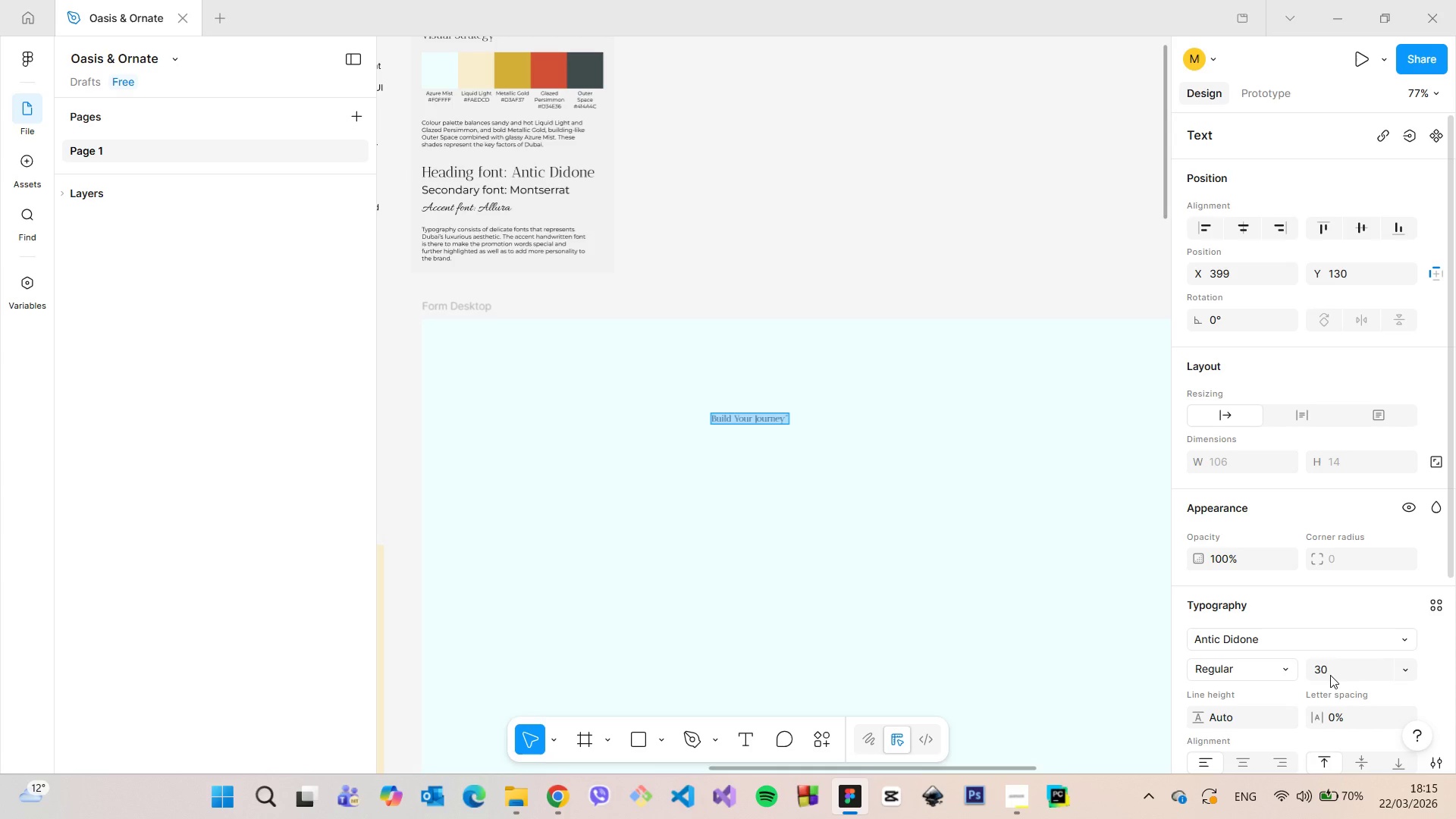 
key(Enter)
 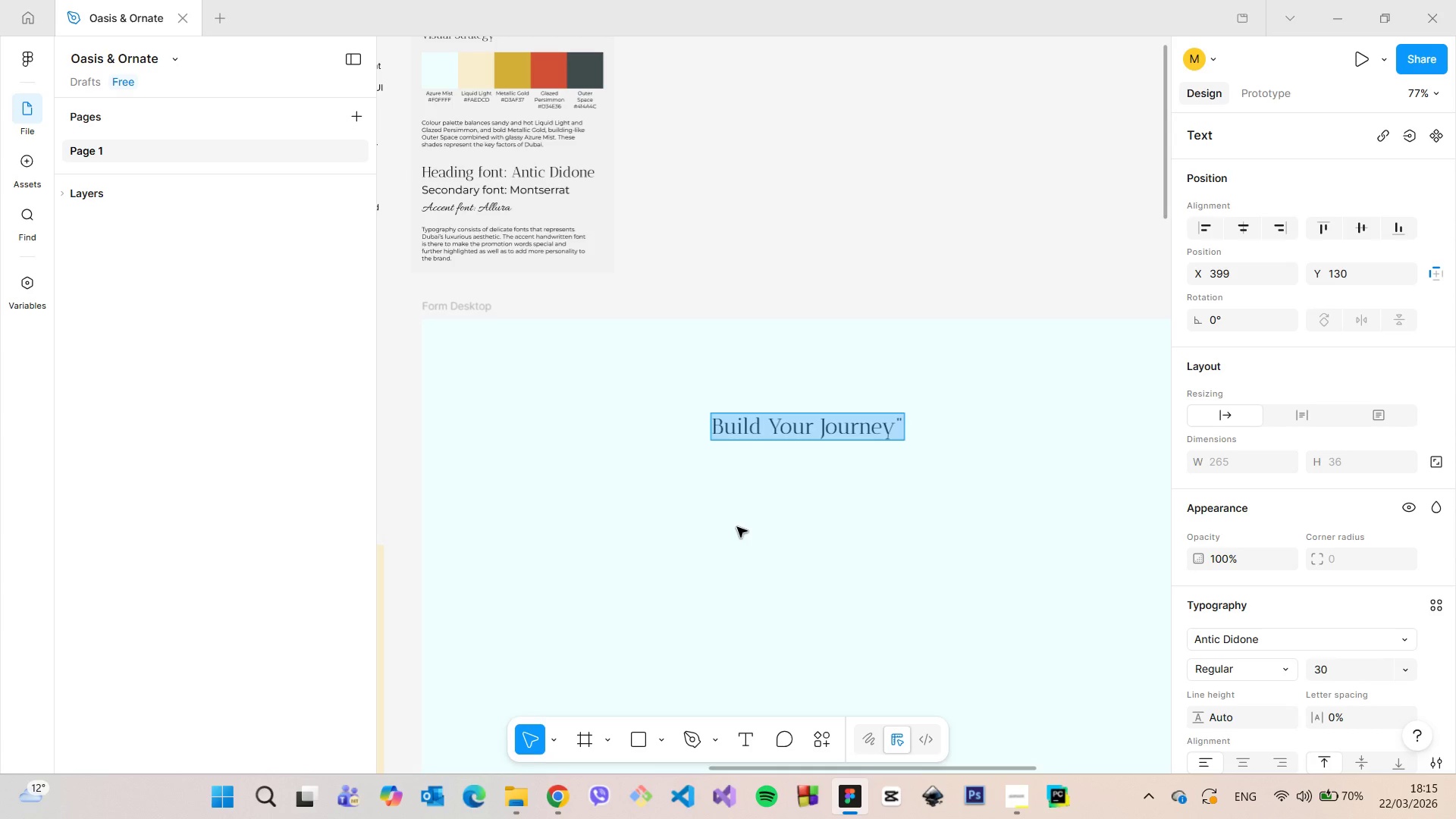 
wait(22.17)
 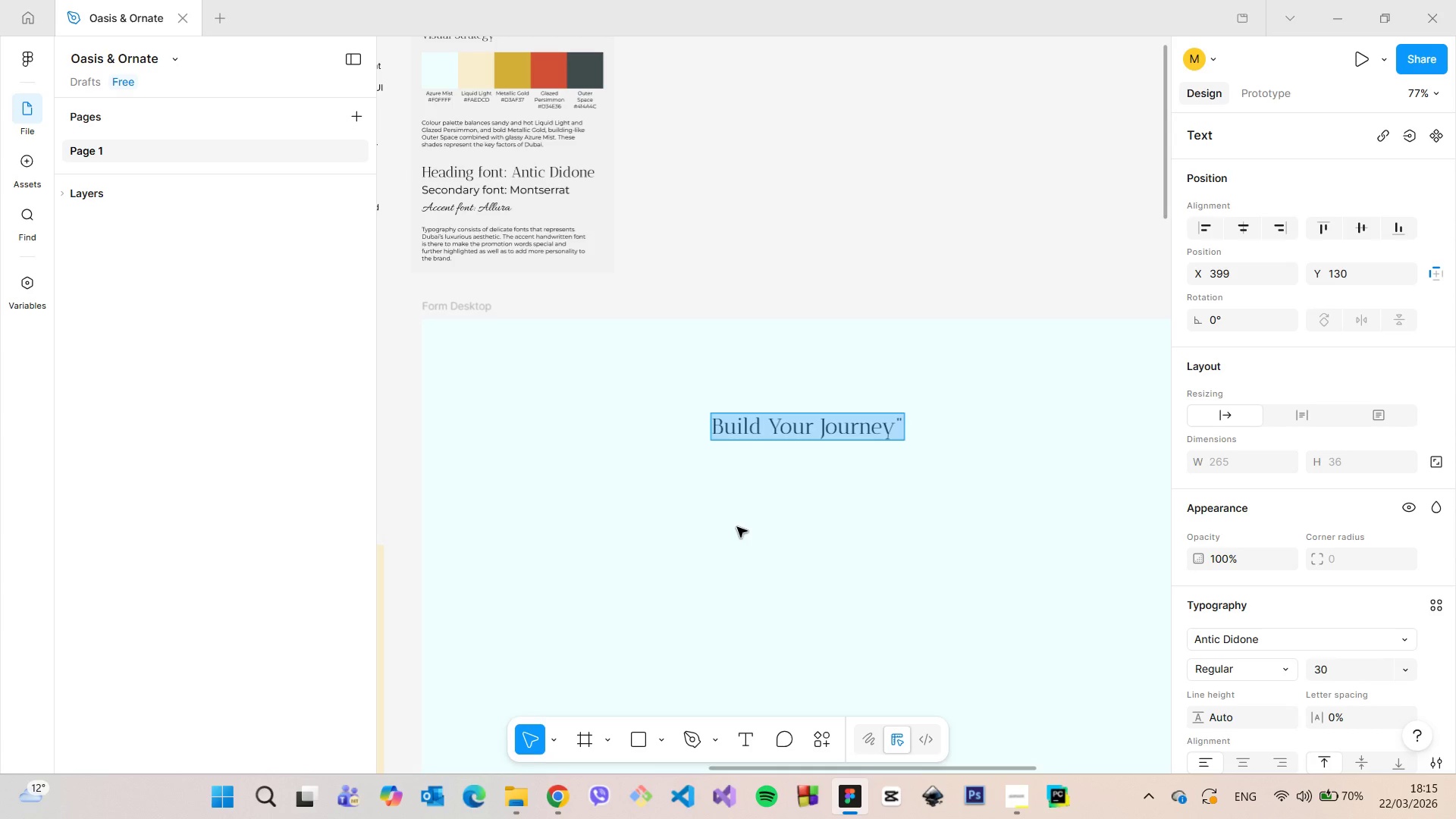 
left_click([746, 520])
 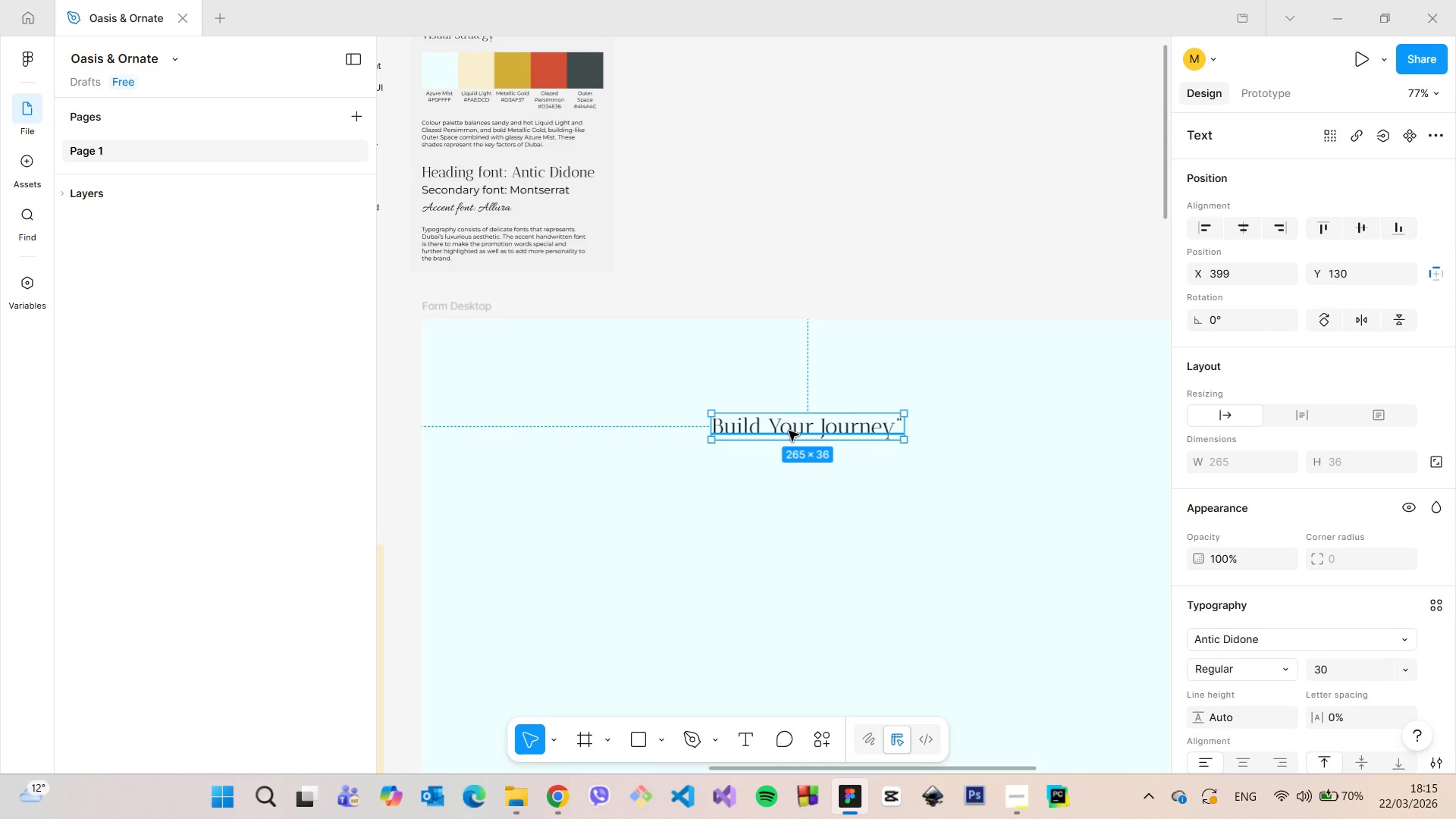 
double_click([789, 431])
 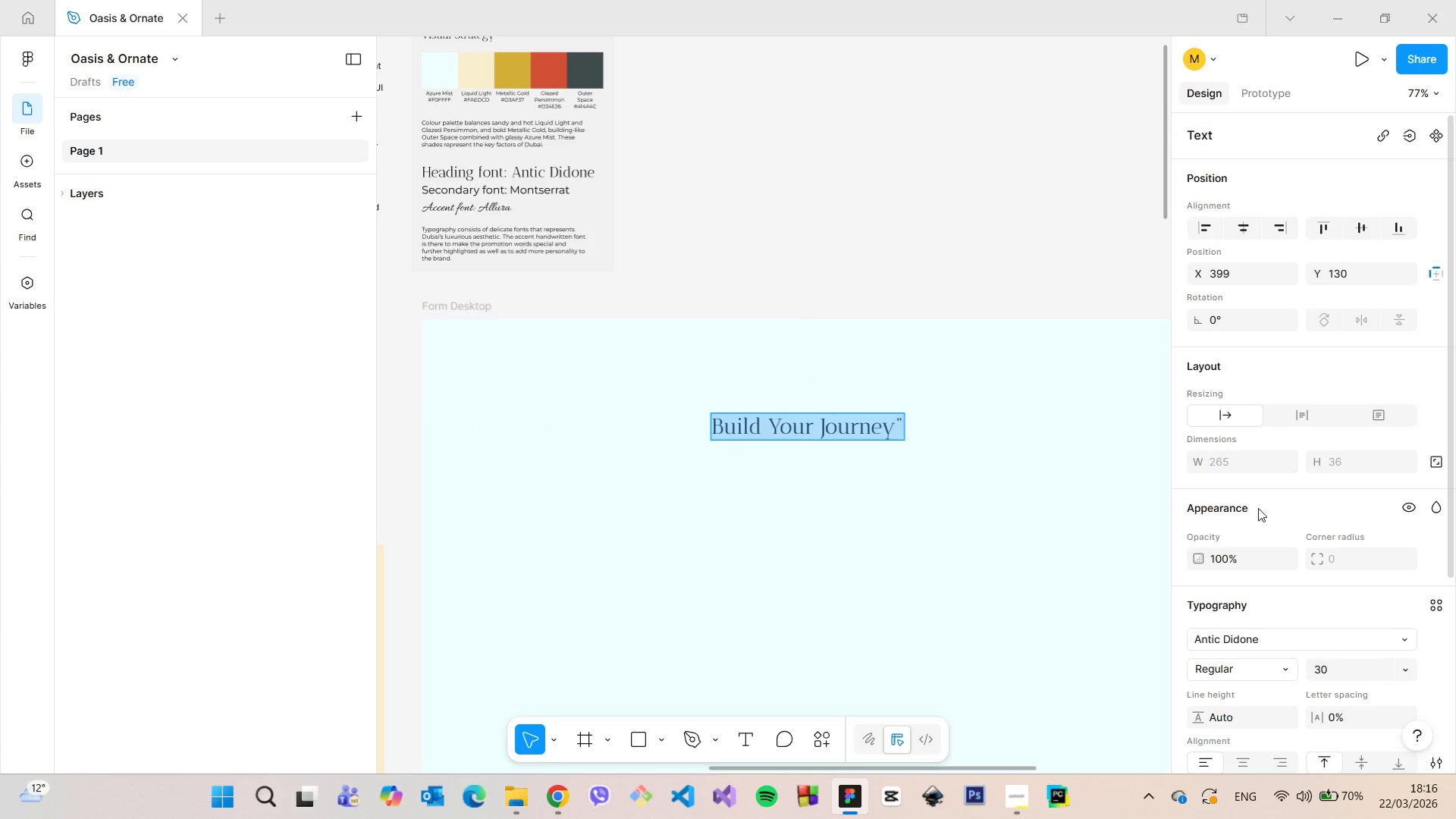 
scroll: coordinate [1279, 514], scroll_direction: down, amount: 6.0
 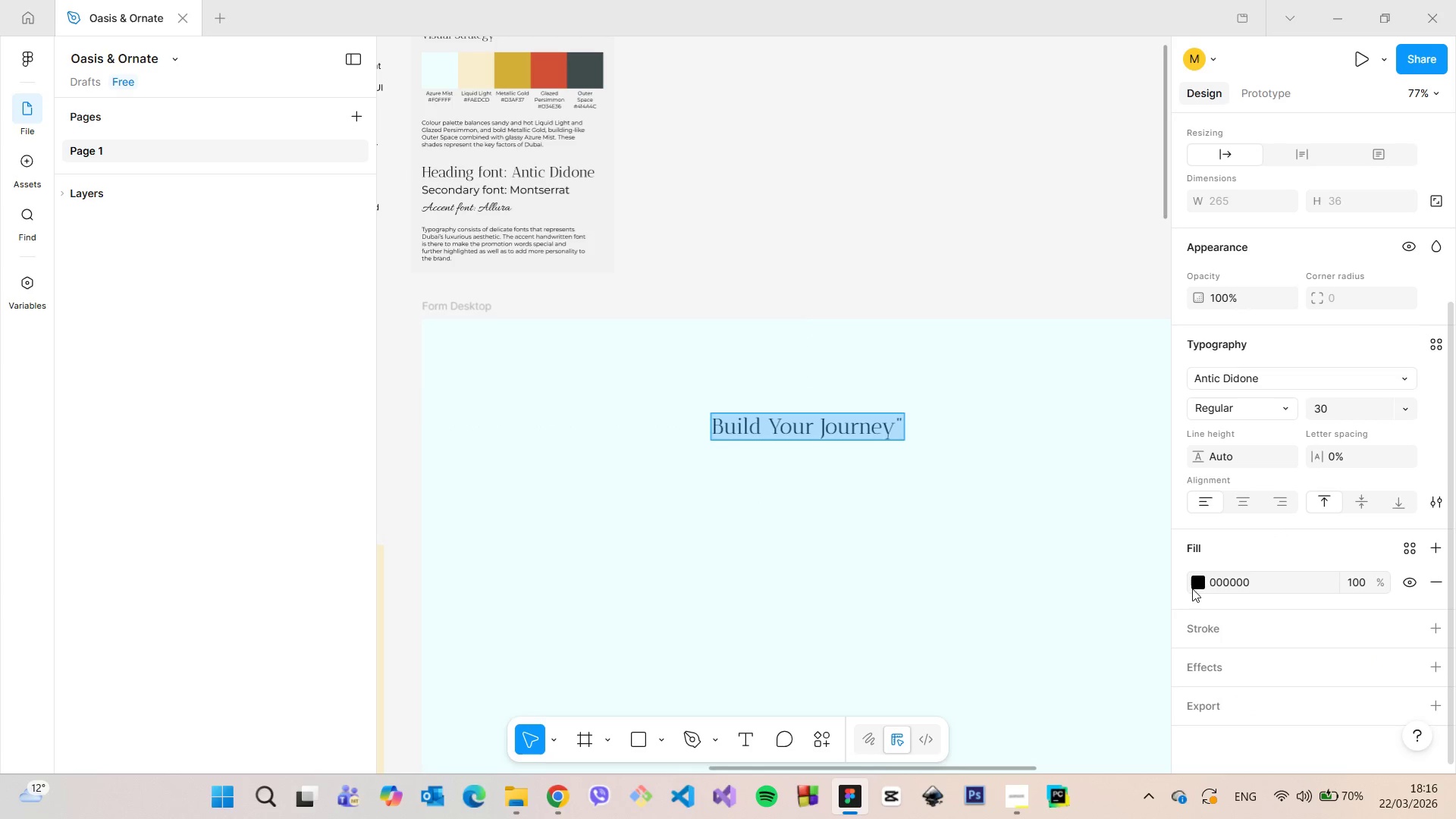 
left_click([1199, 578])
 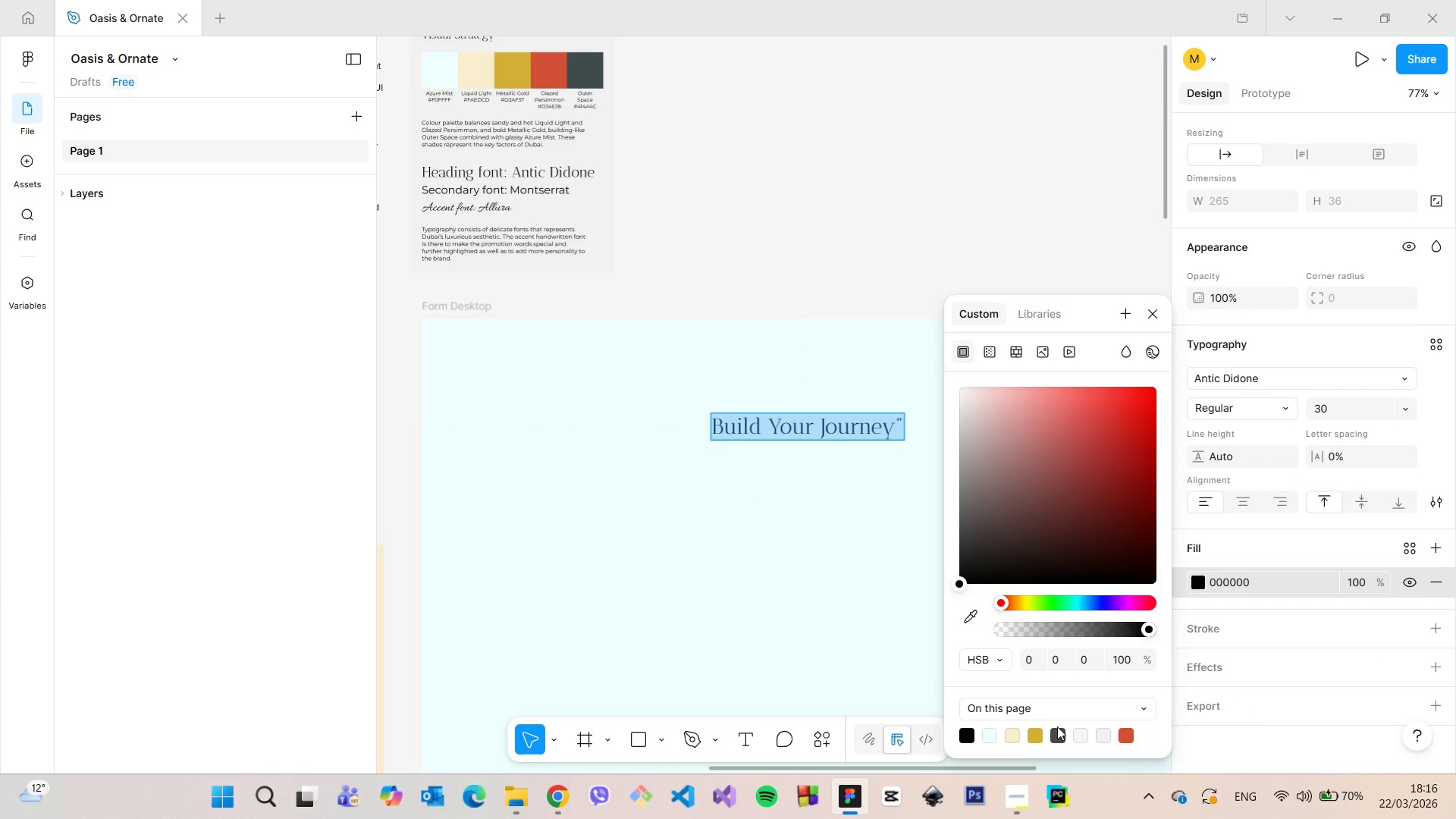 
left_click([1057, 732])
 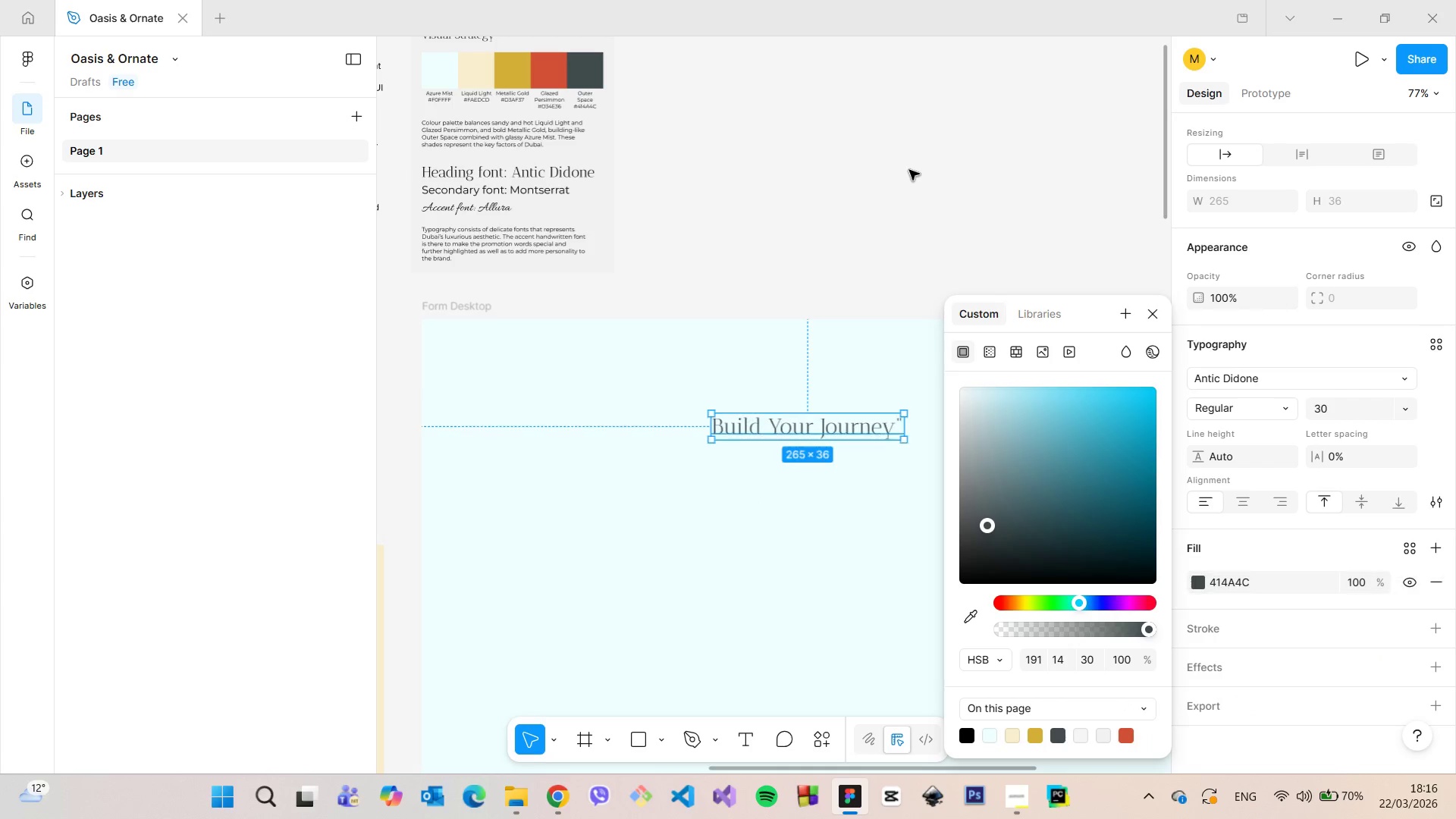 
double_click([909, 170])
 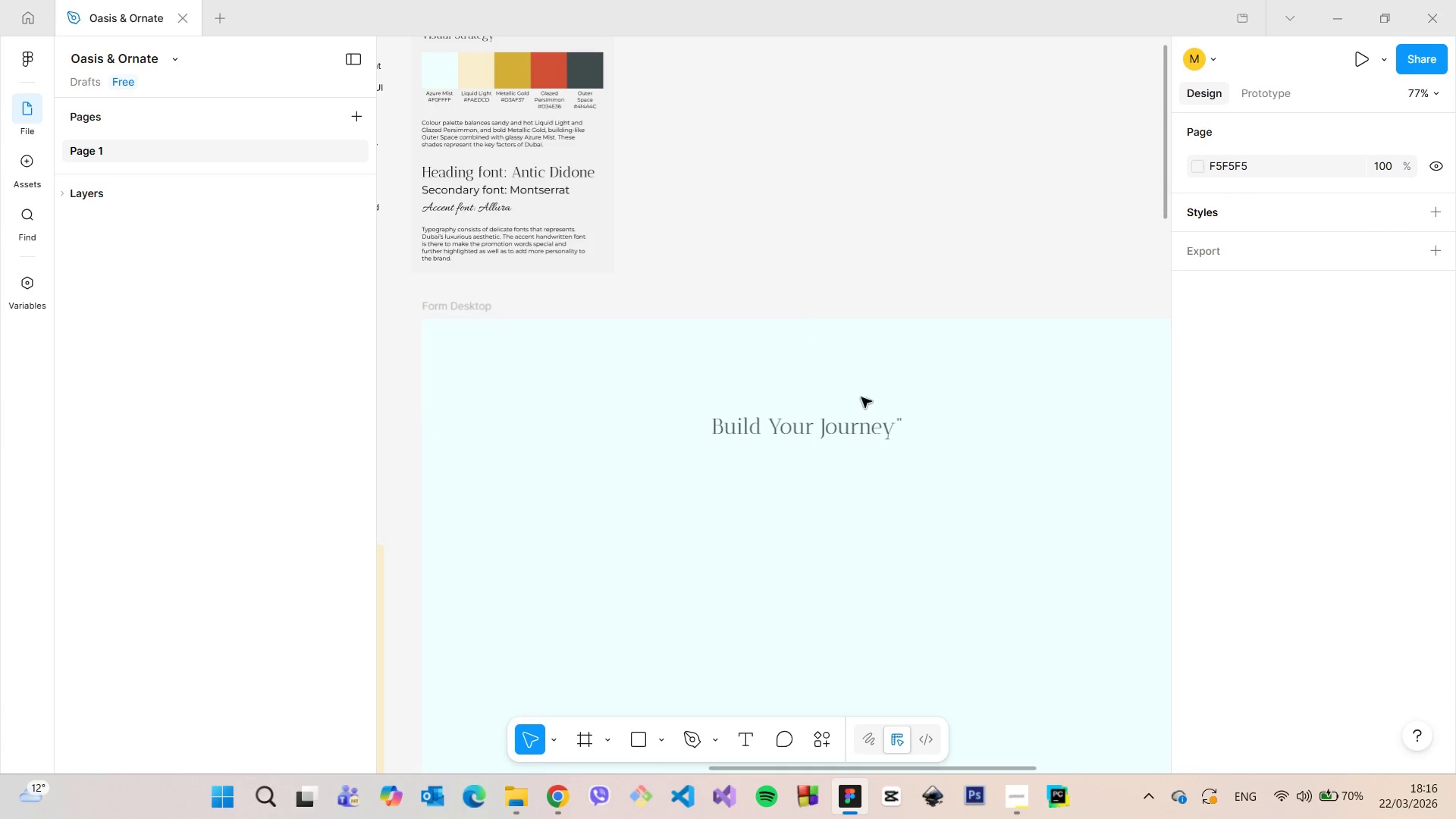 
left_click([856, 427])
 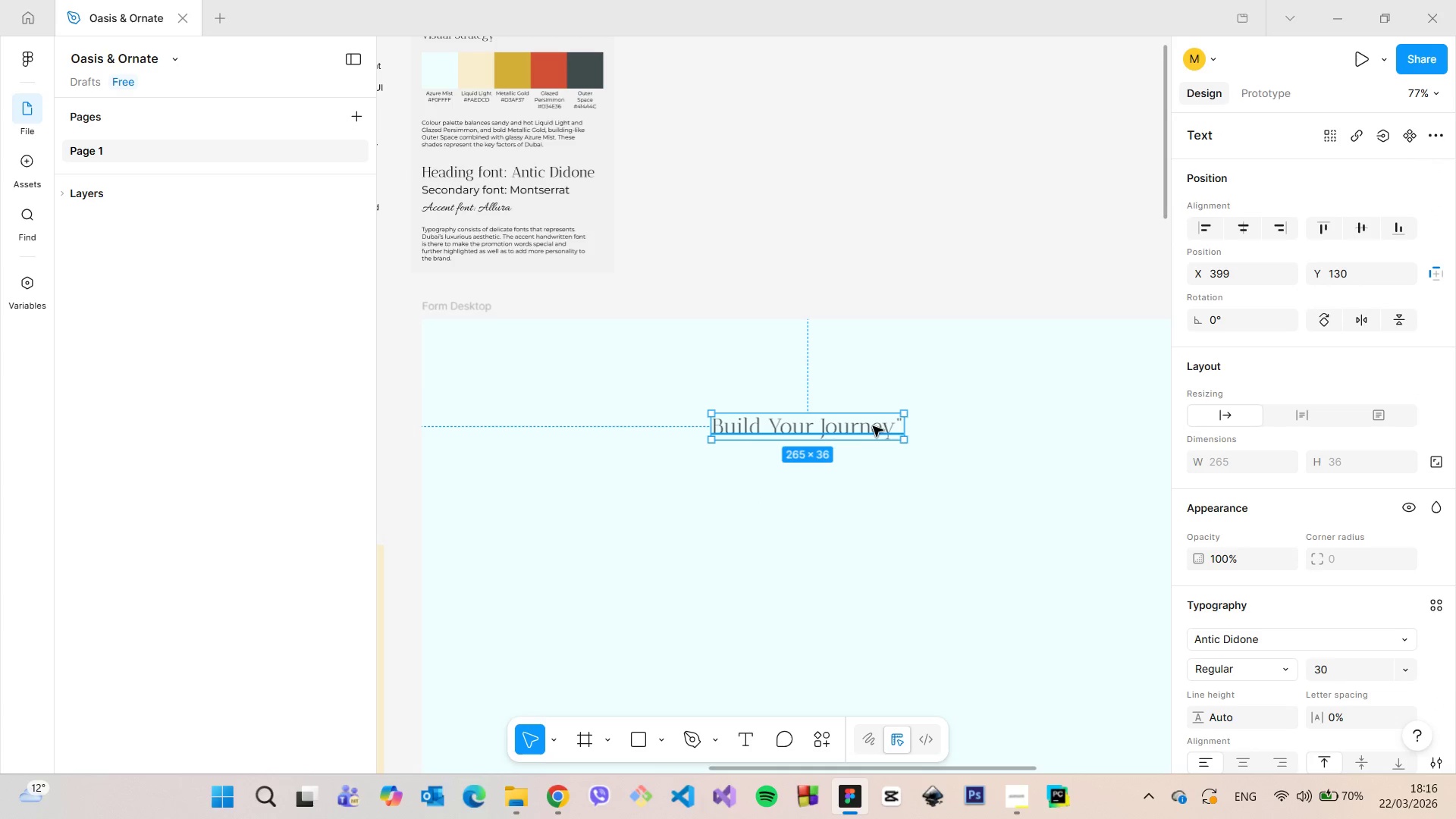 
left_click([874, 426])
 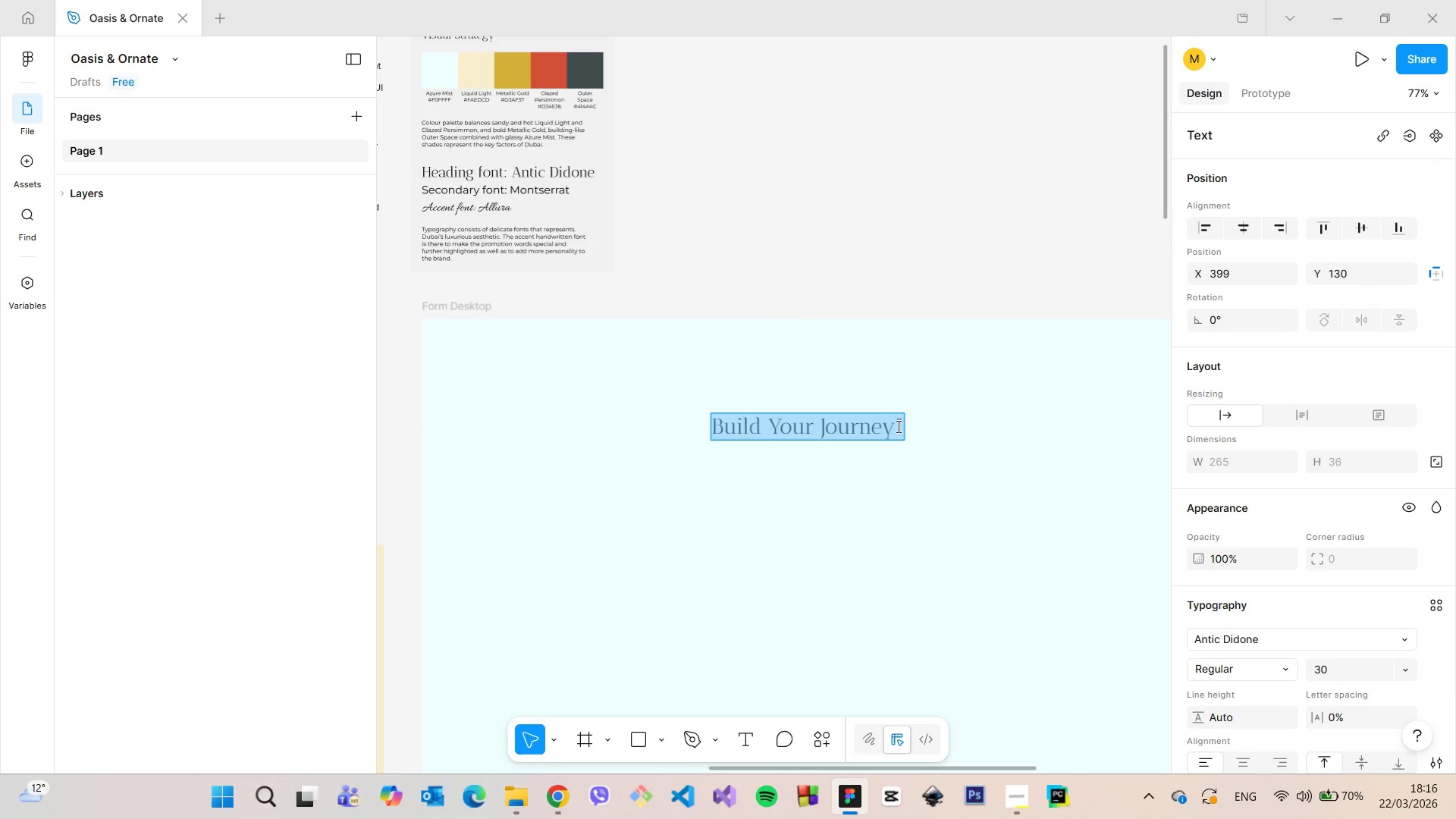 
triple_click([899, 426])
 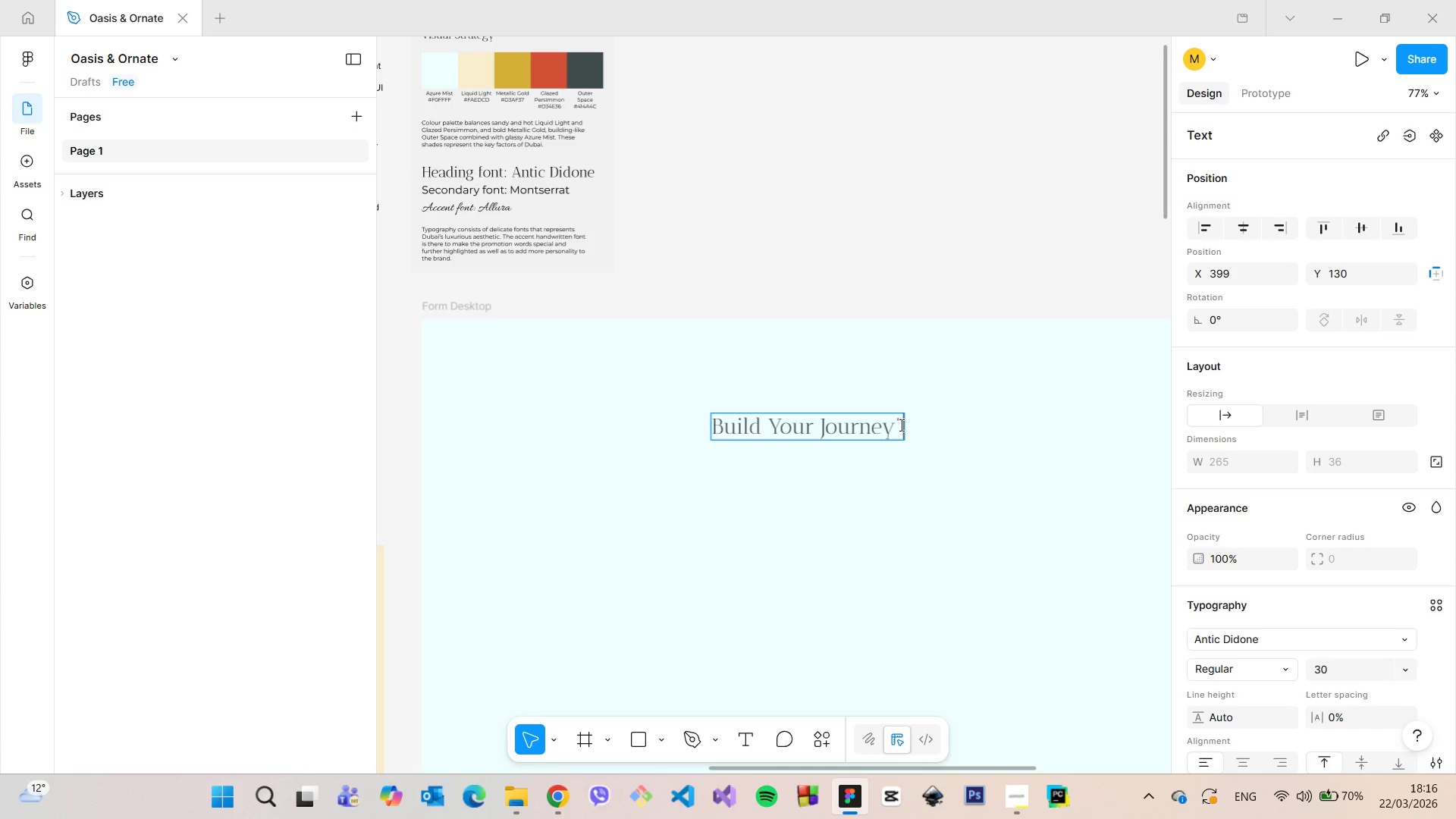 
key(Backspace)
 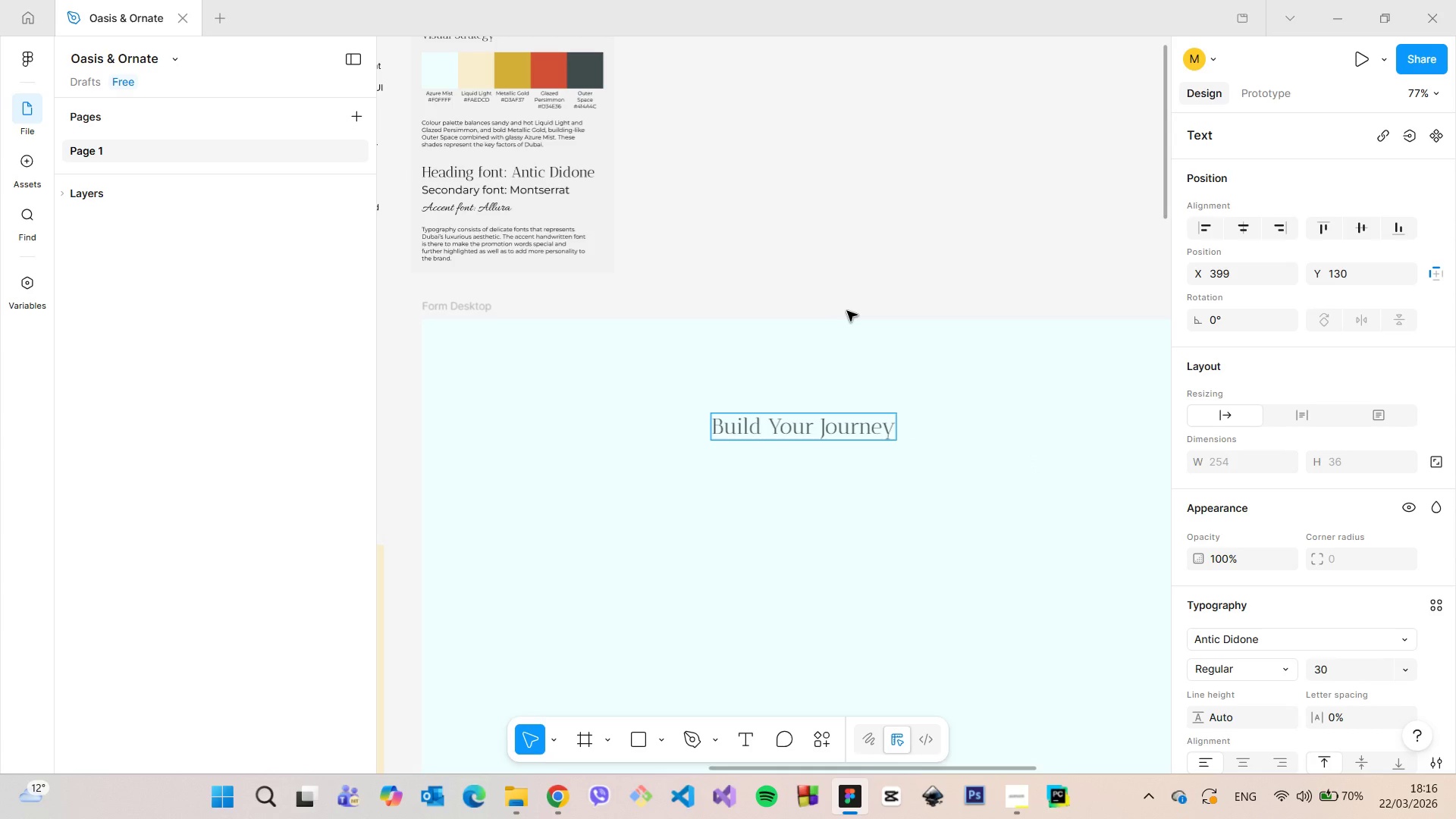 
left_click([821, 256])
 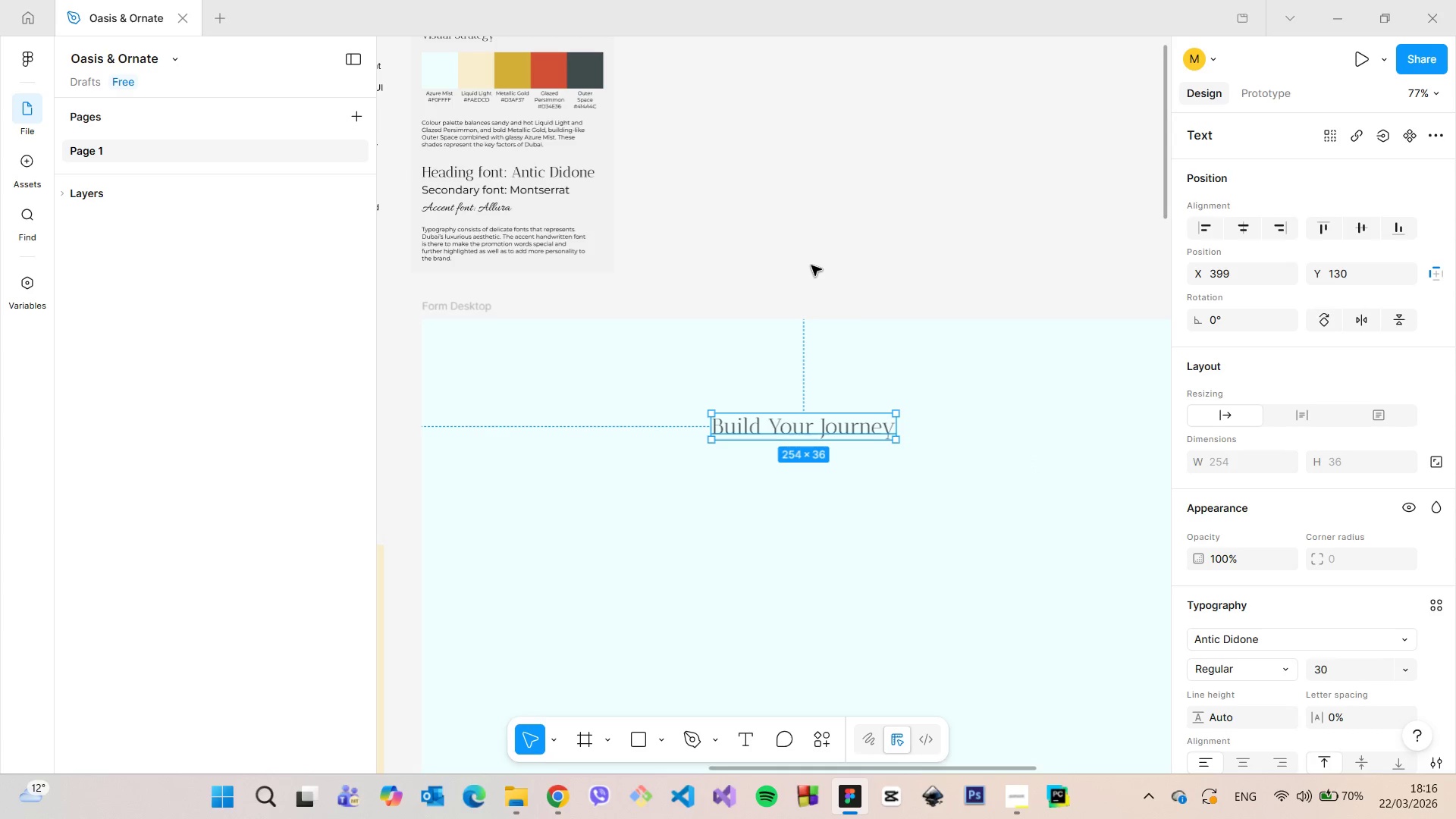 
left_click([811, 266])
 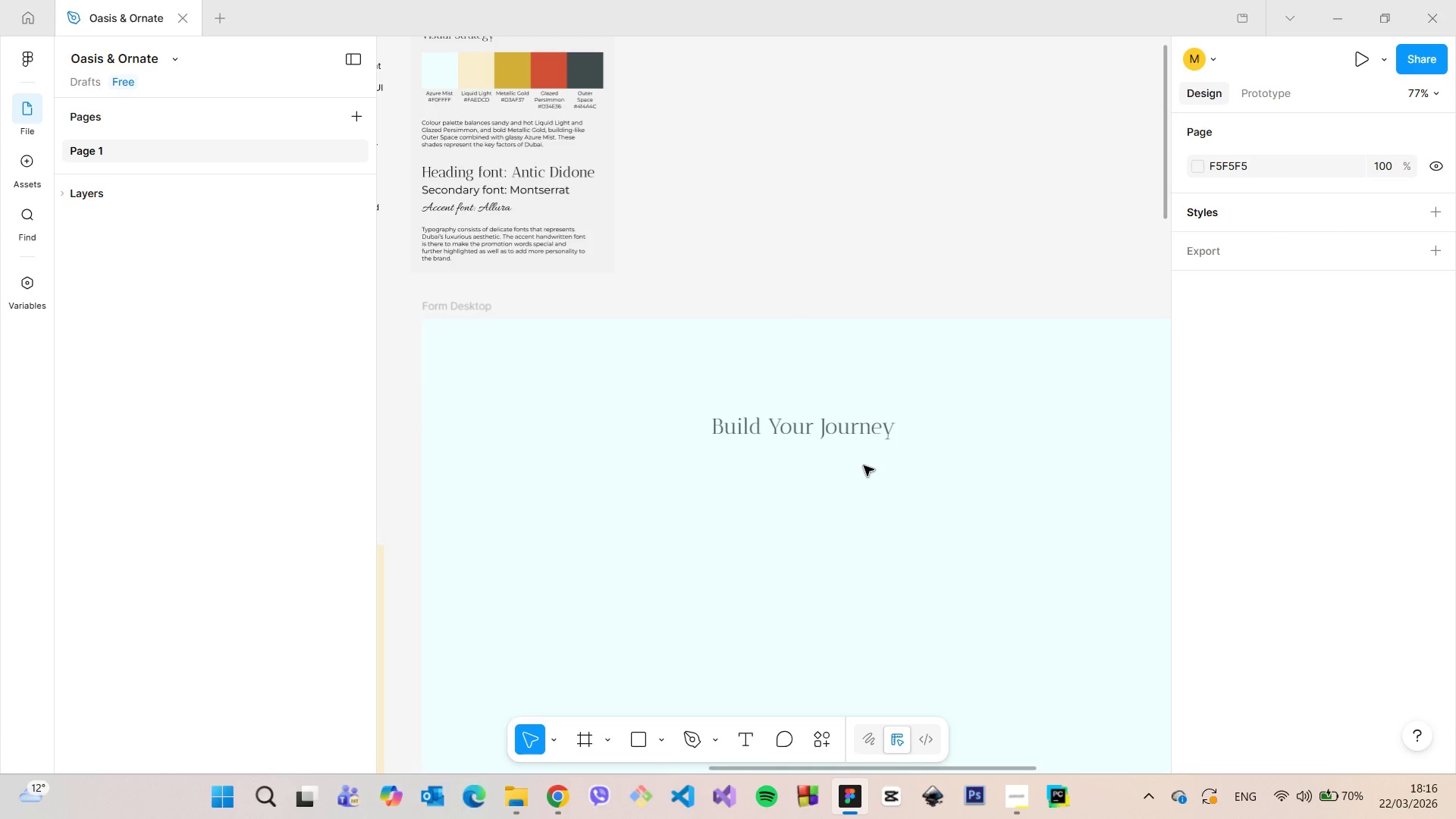 
scroll: coordinate [864, 466], scroll_direction: up, amount: 8.0
 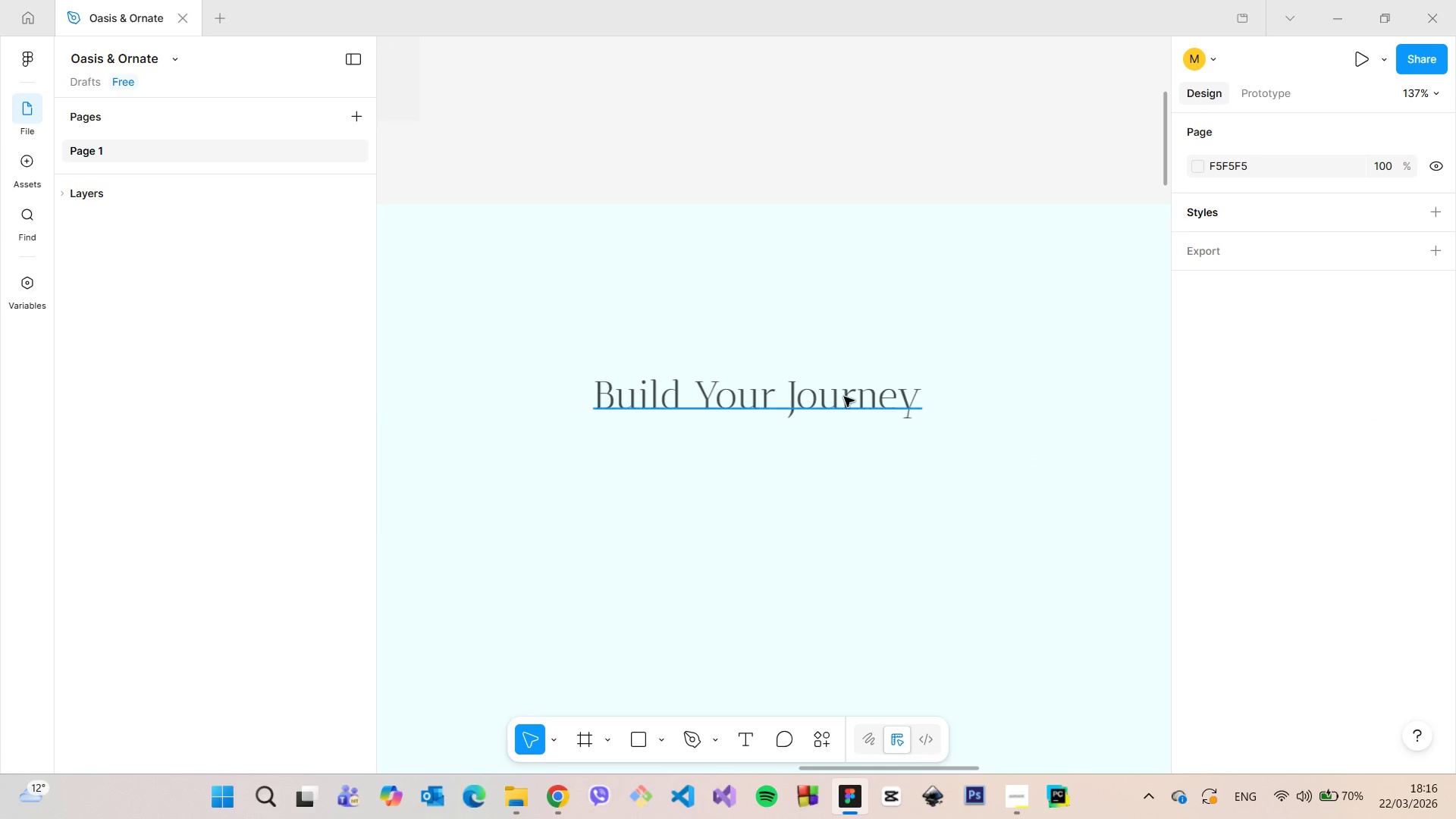 
left_click([843, 397])
 